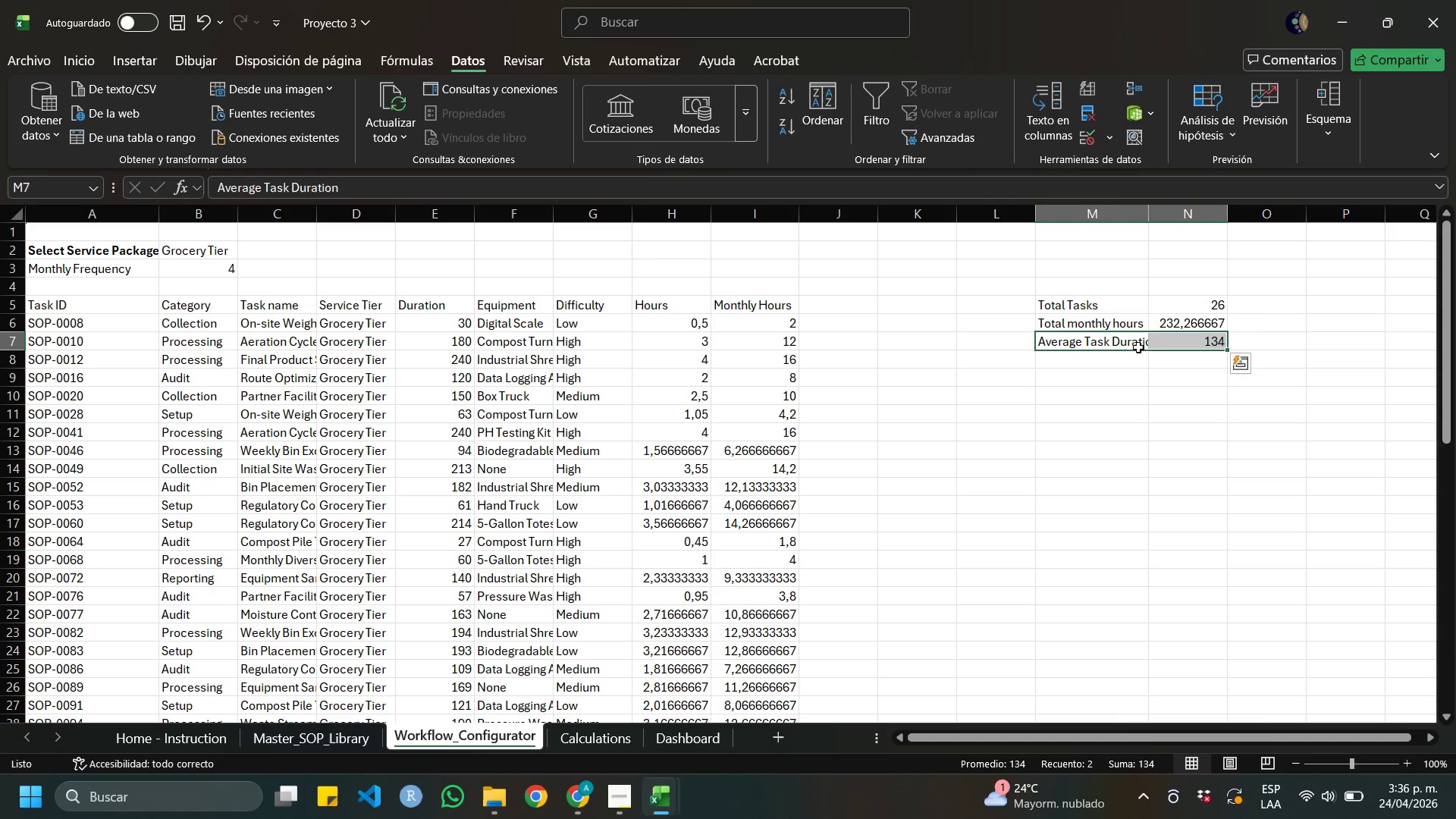 
key(Control+C)
 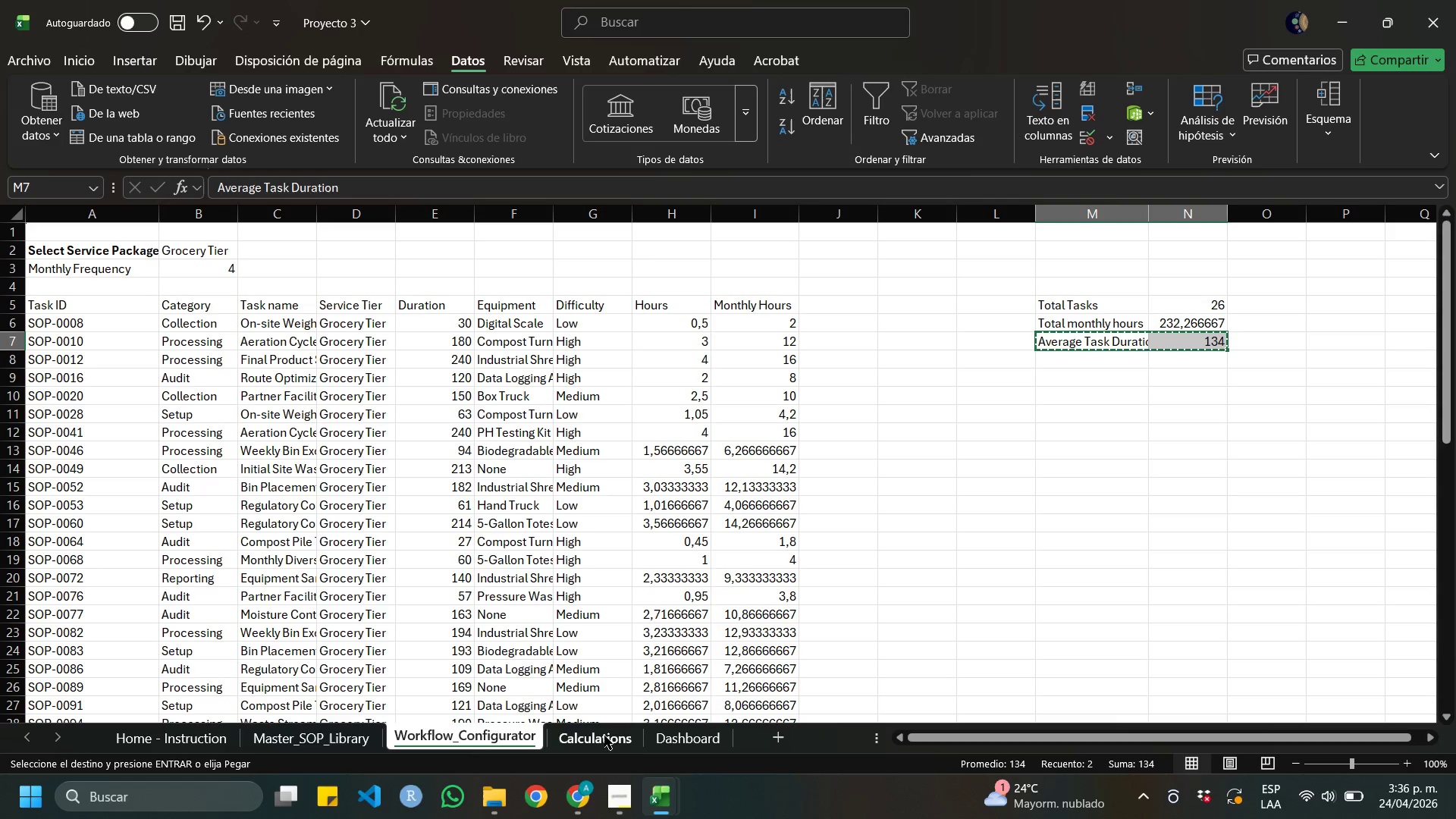 
left_click([707, 758])
 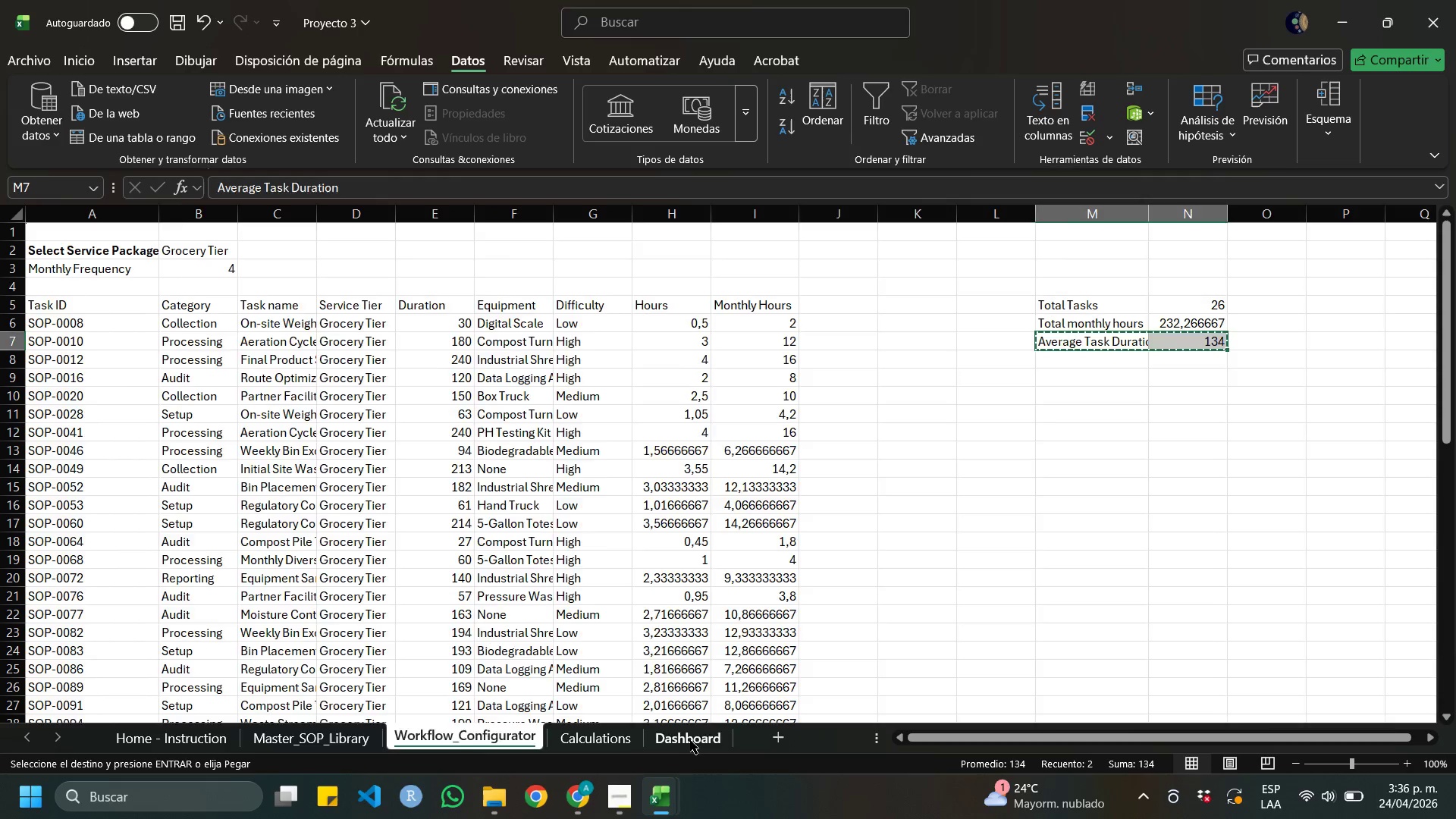 
left_click_drag(start_coordinate=[690, 740], to_coordinate=[685, 739])
 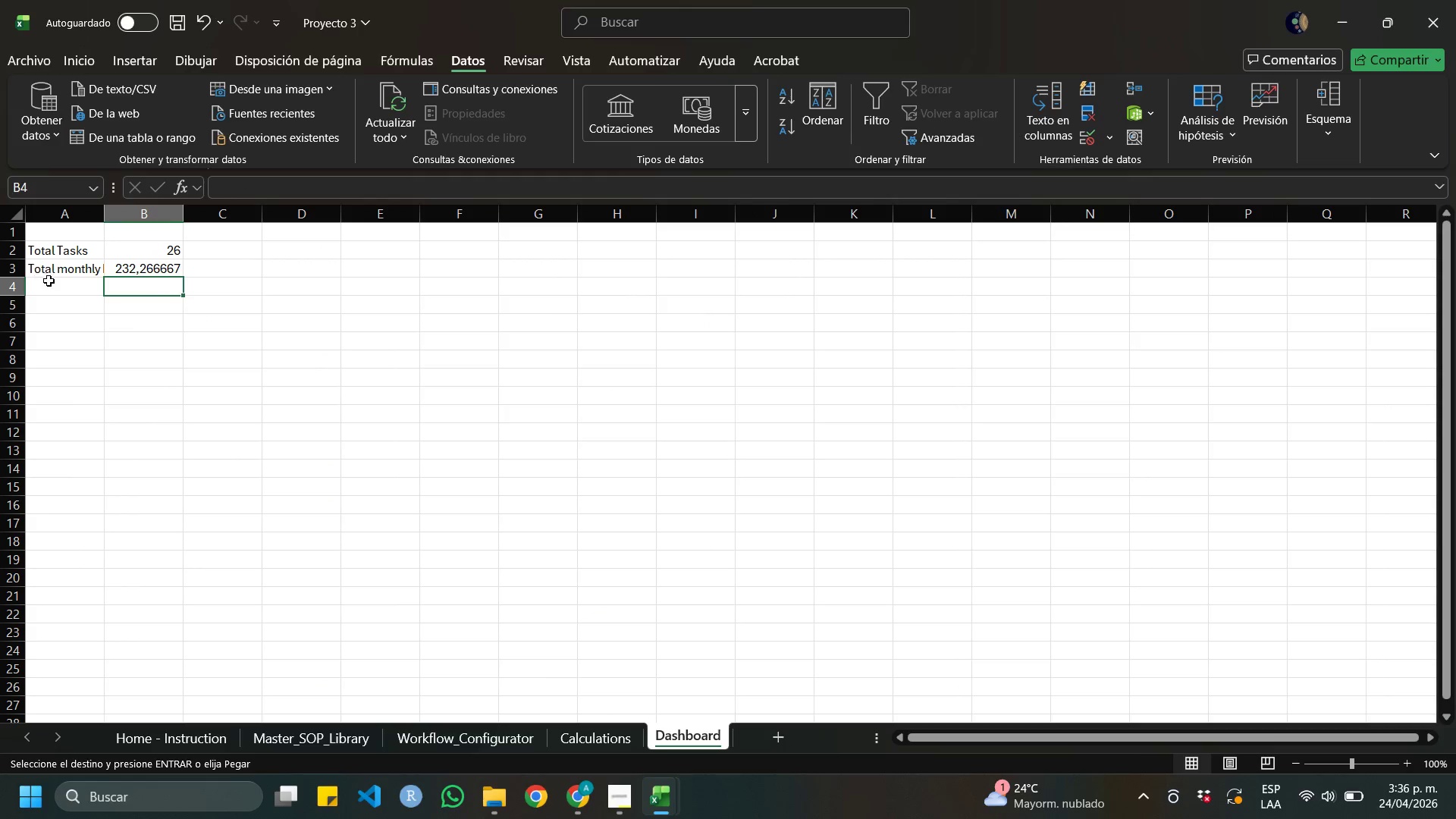 
left_click([49, 281])
 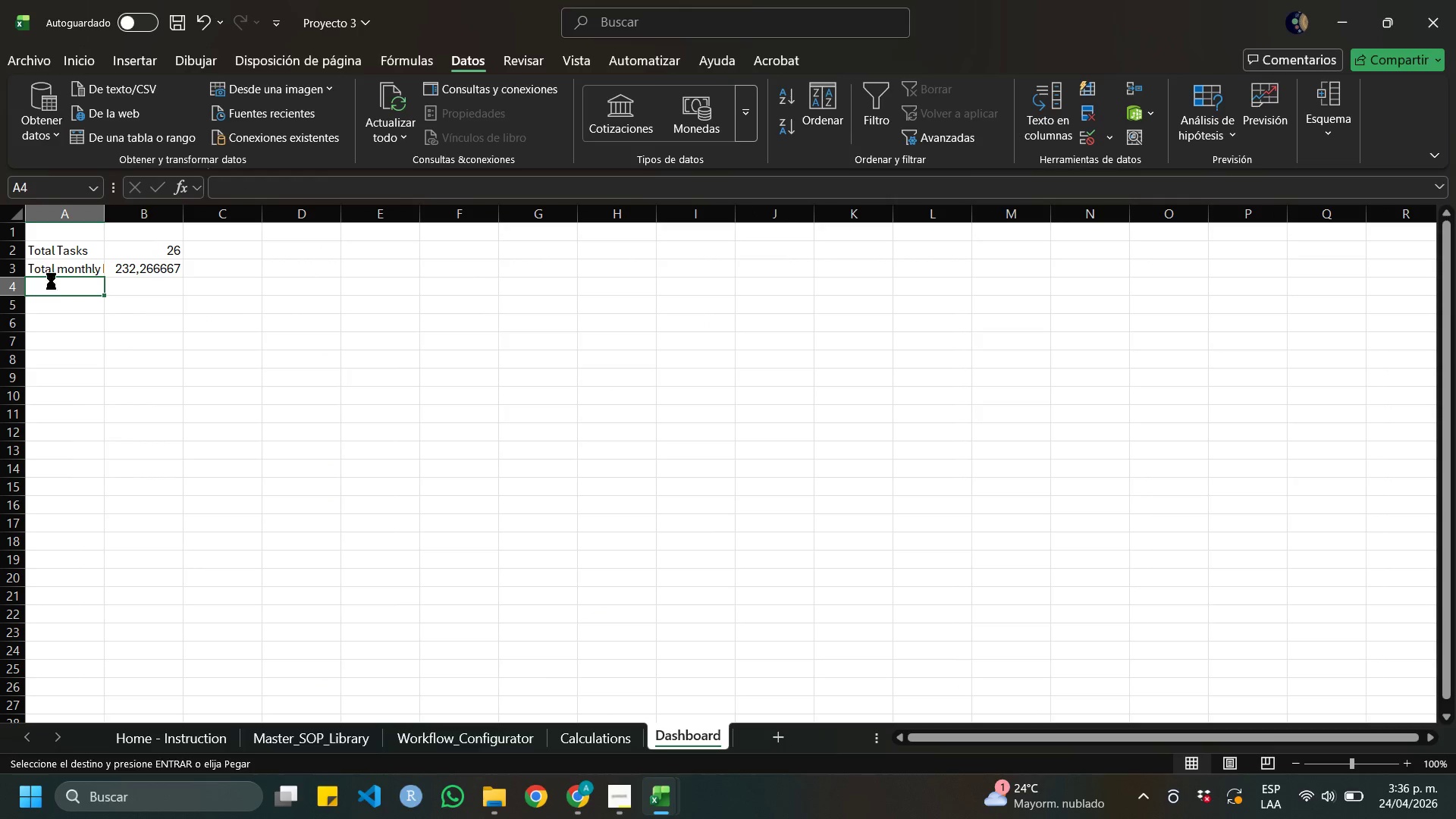 
key(Control+ControlLeft)
 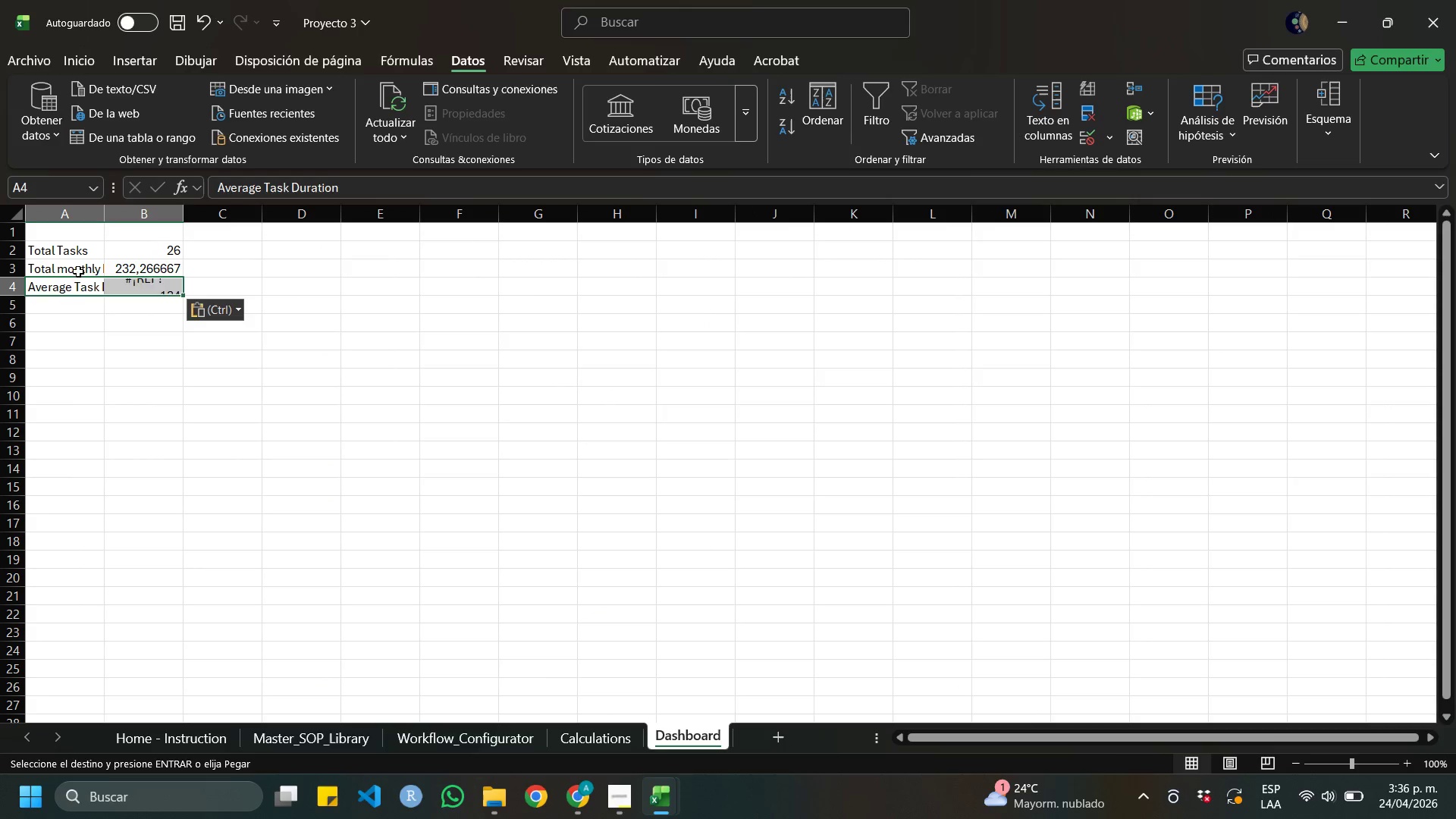 
key(Control+V)
 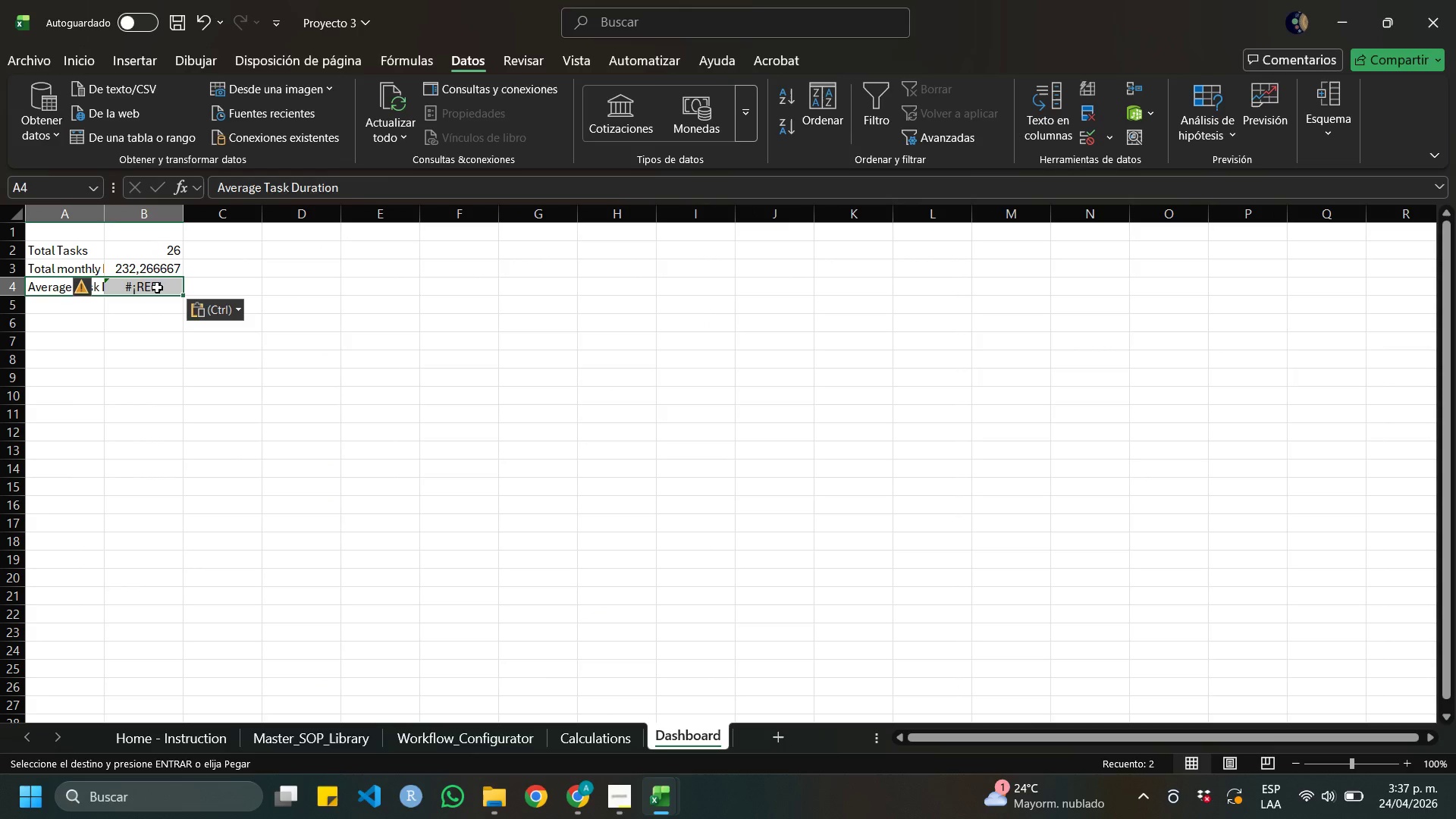 
left_click([157, 287])
 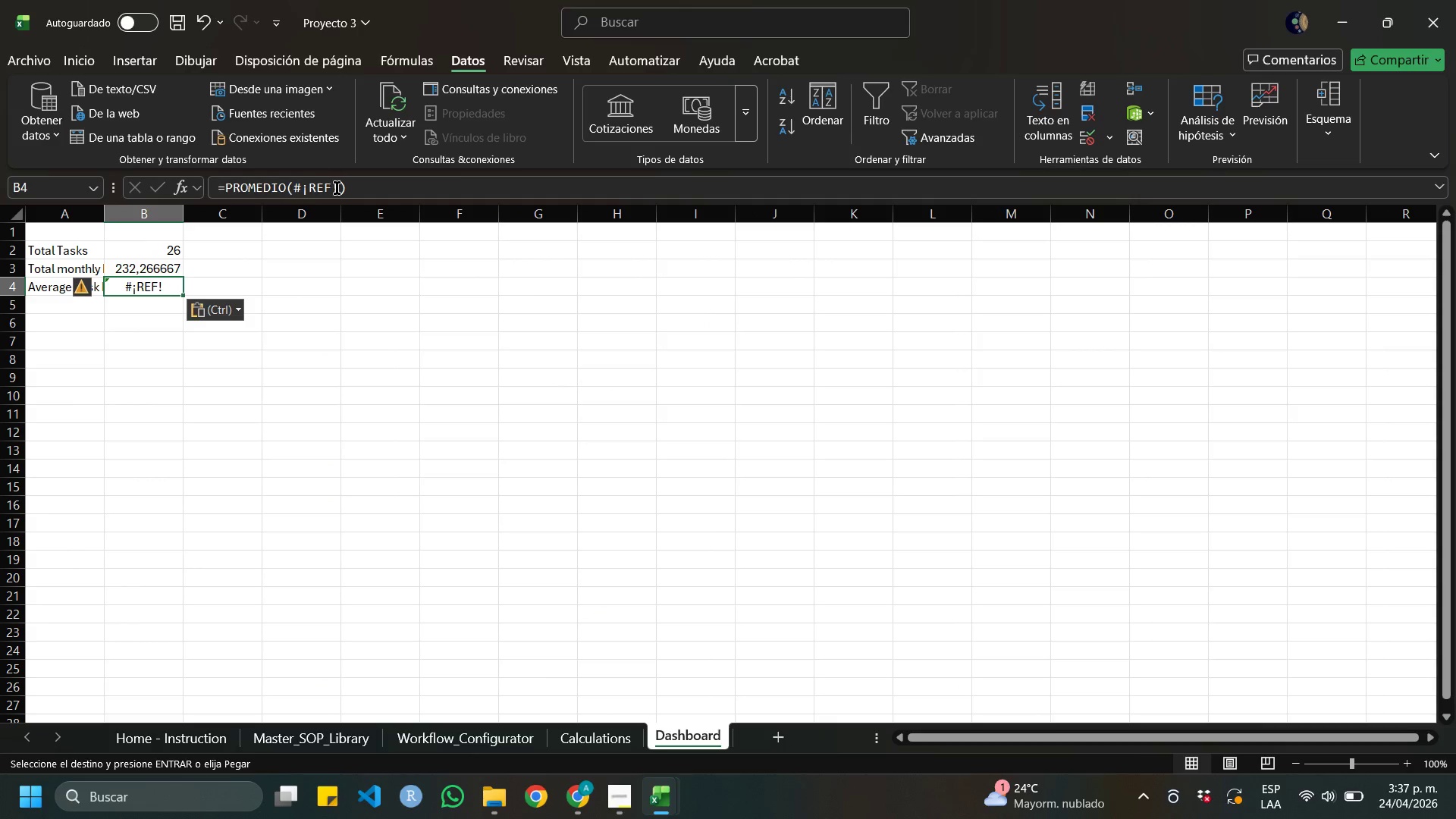 
left_click_drag(start_coordinate=[339, 188], to_coordinate=[294, 189])
 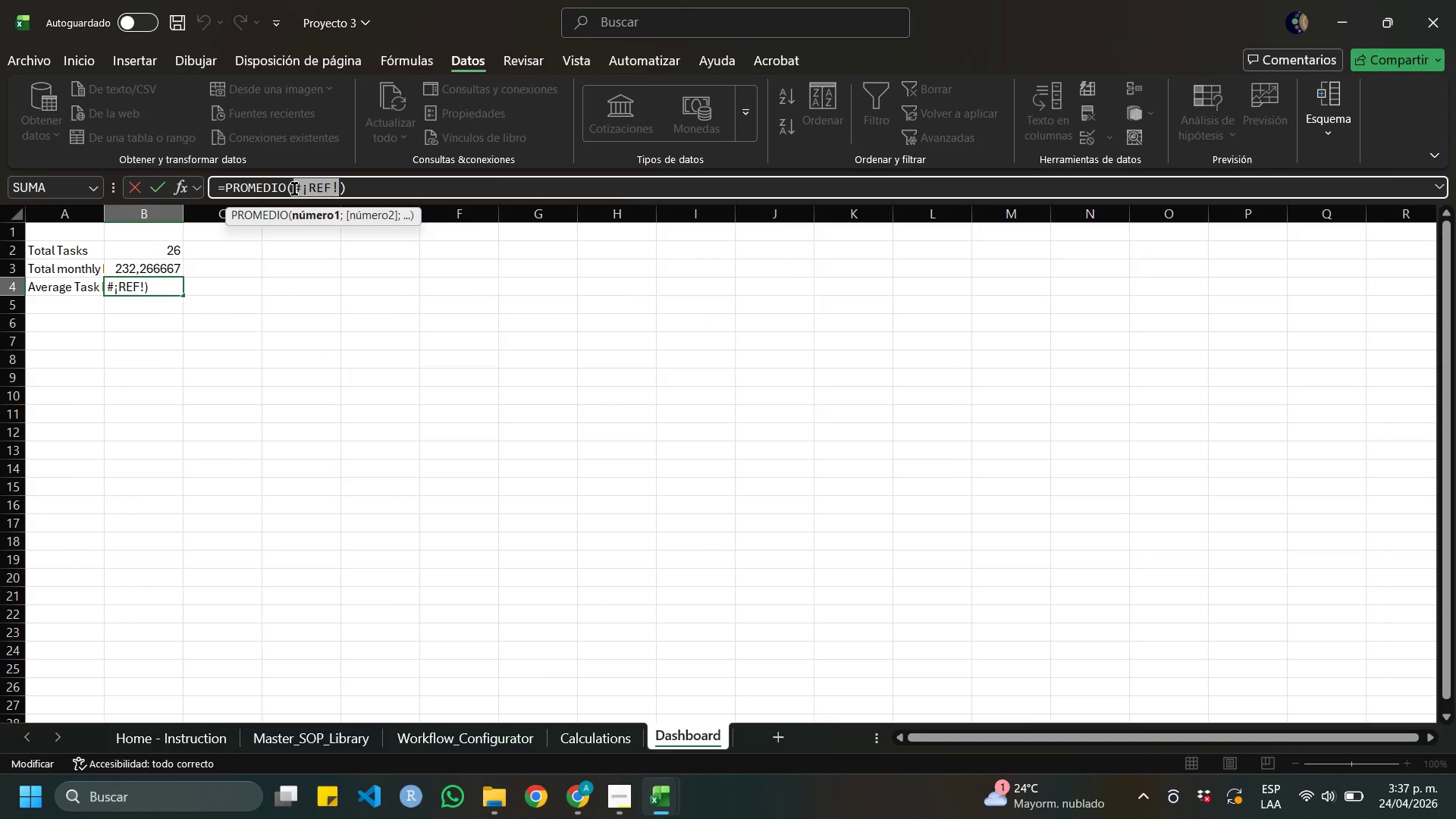 
key(Backspace)
 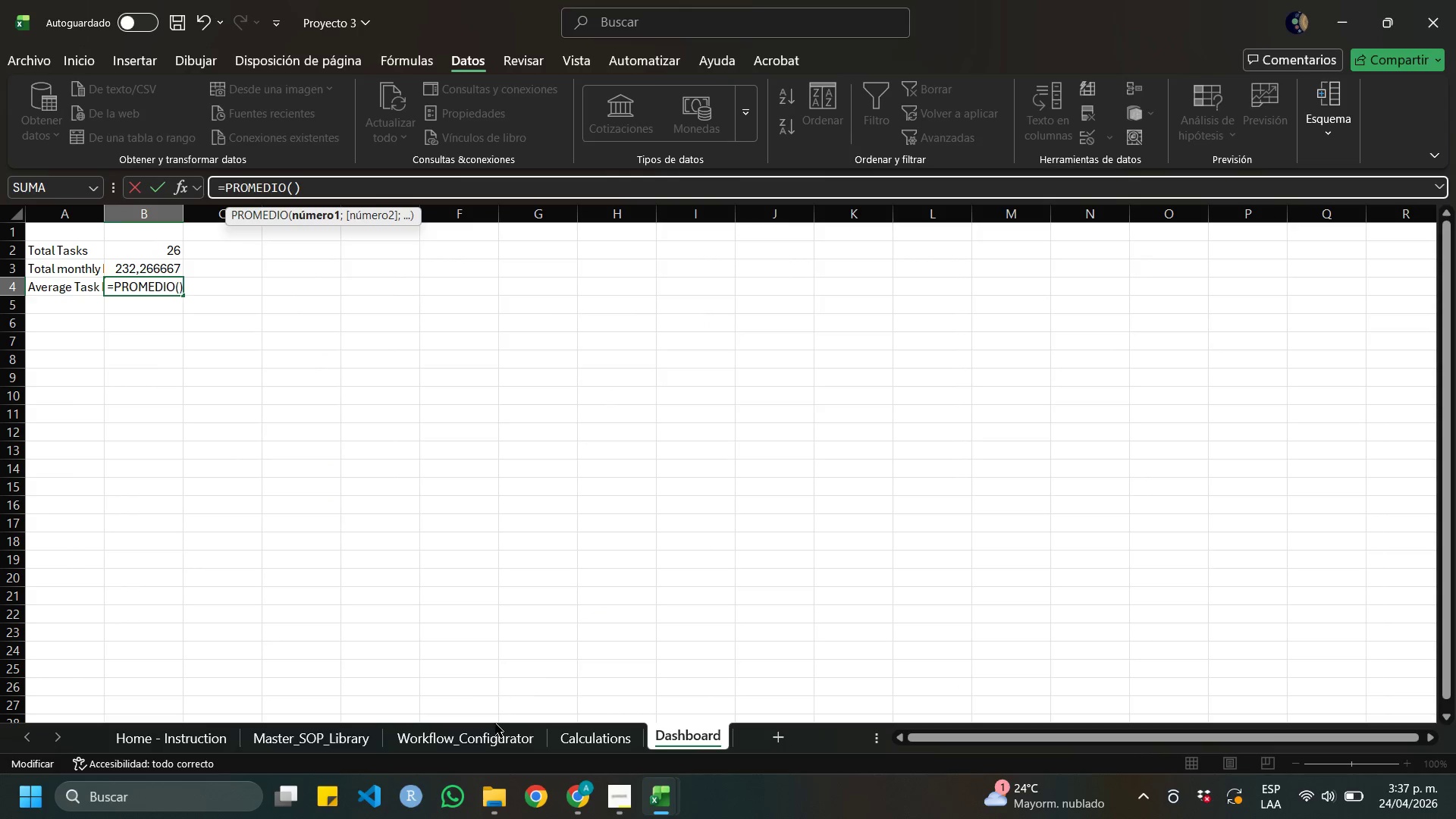 
left_click([494, 726])
 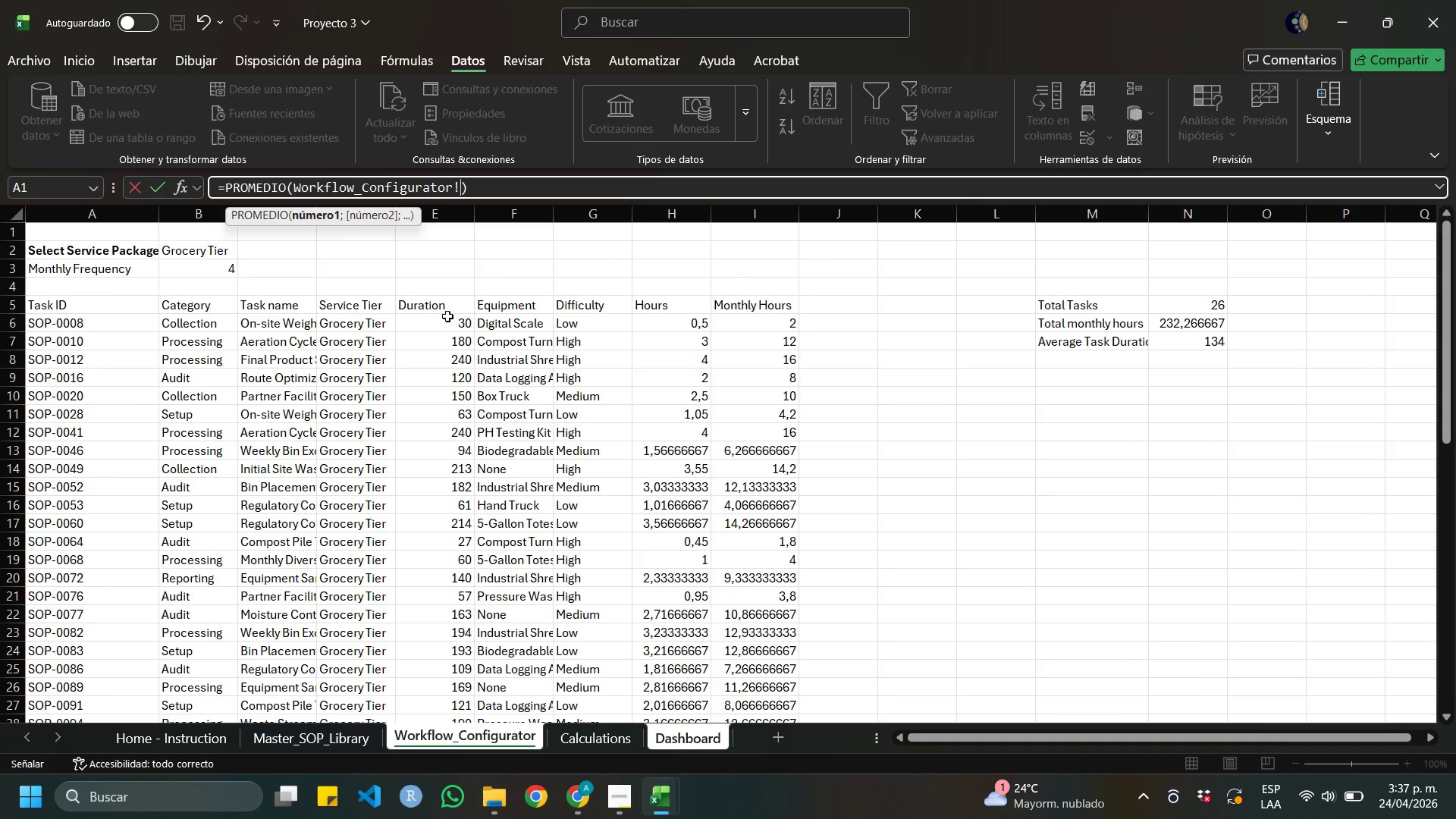 
left_click([440, 320])
 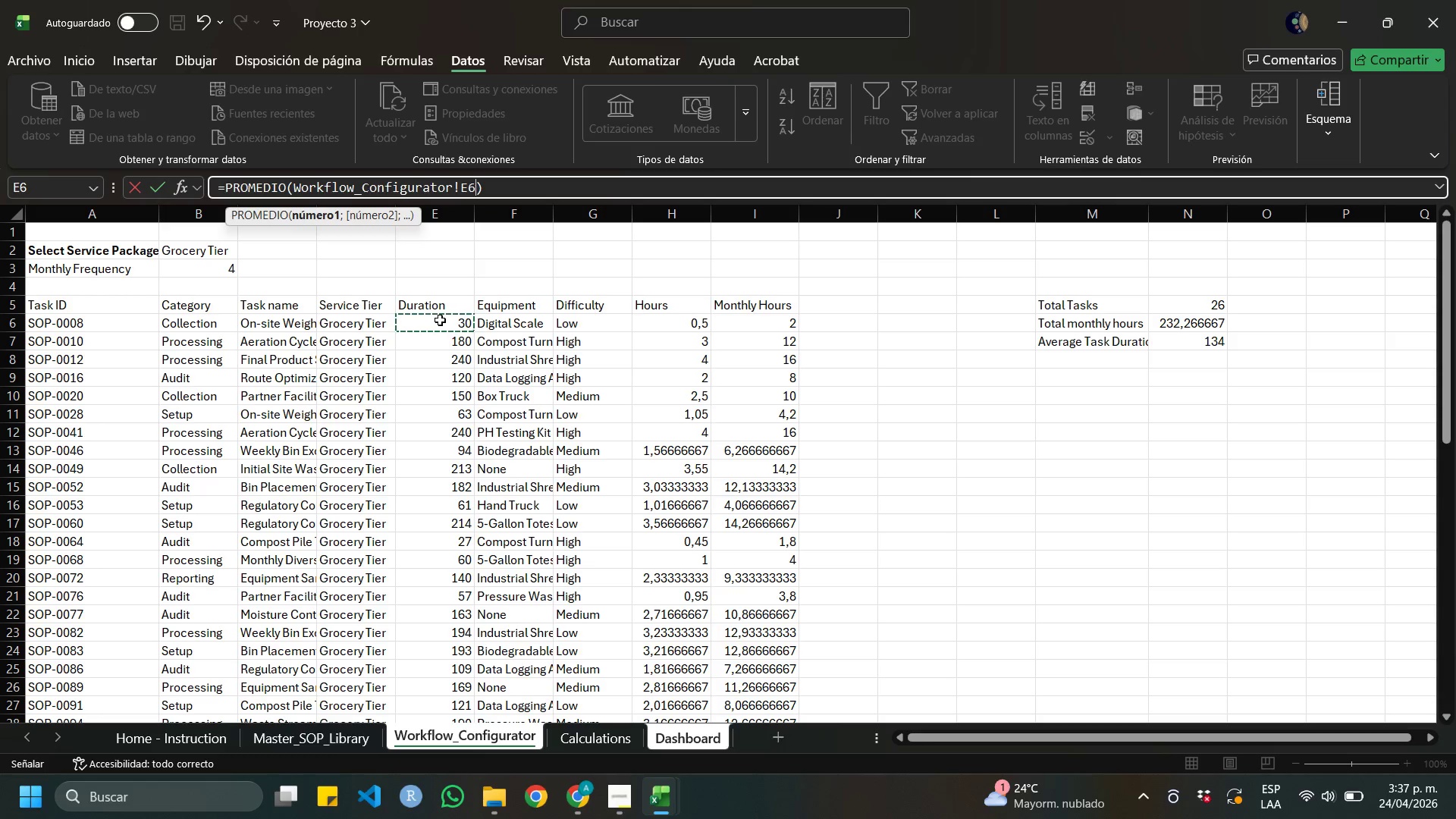 
key(Shift+ShiftRight)
 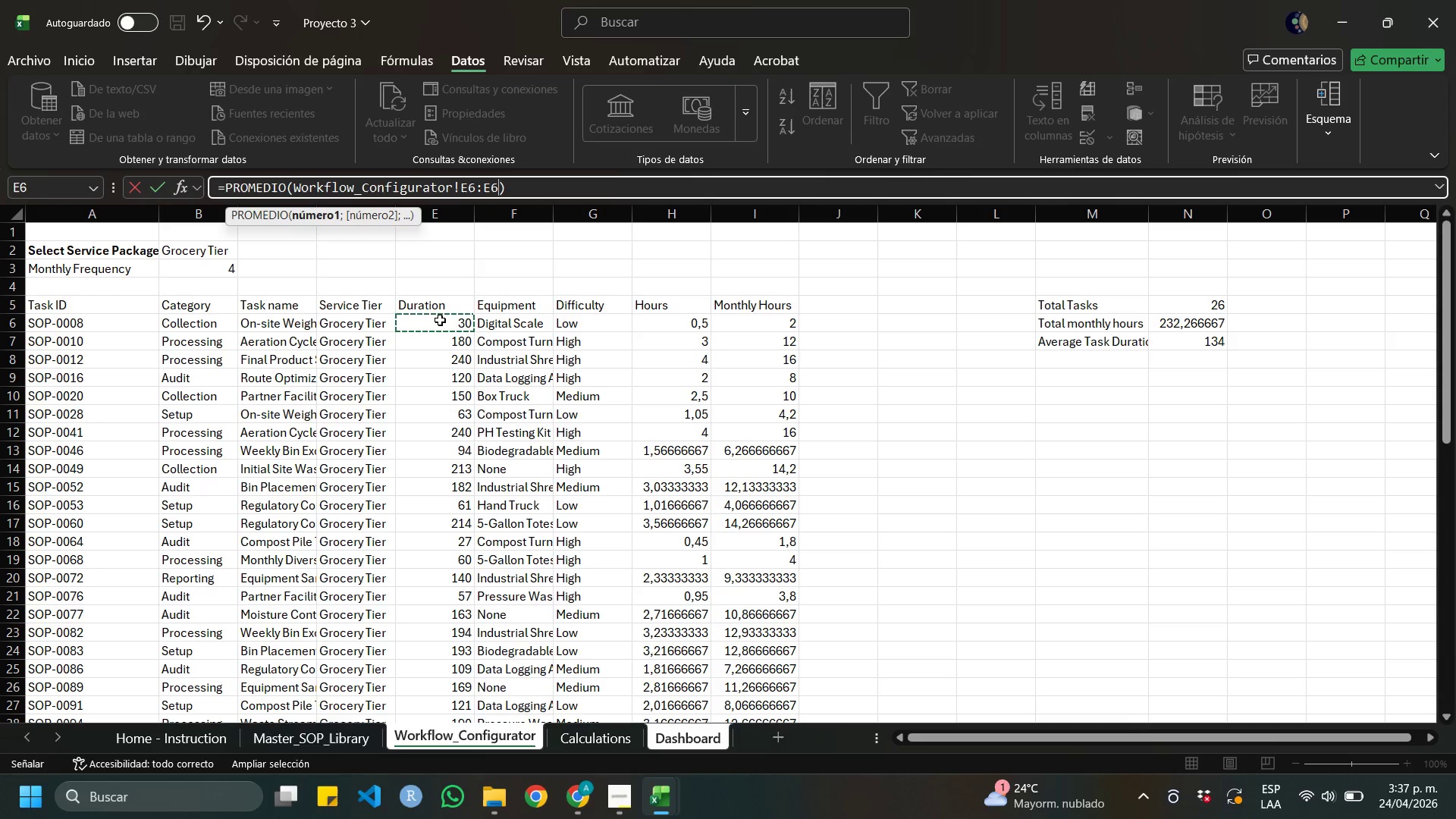 
key(Shift+Period)
 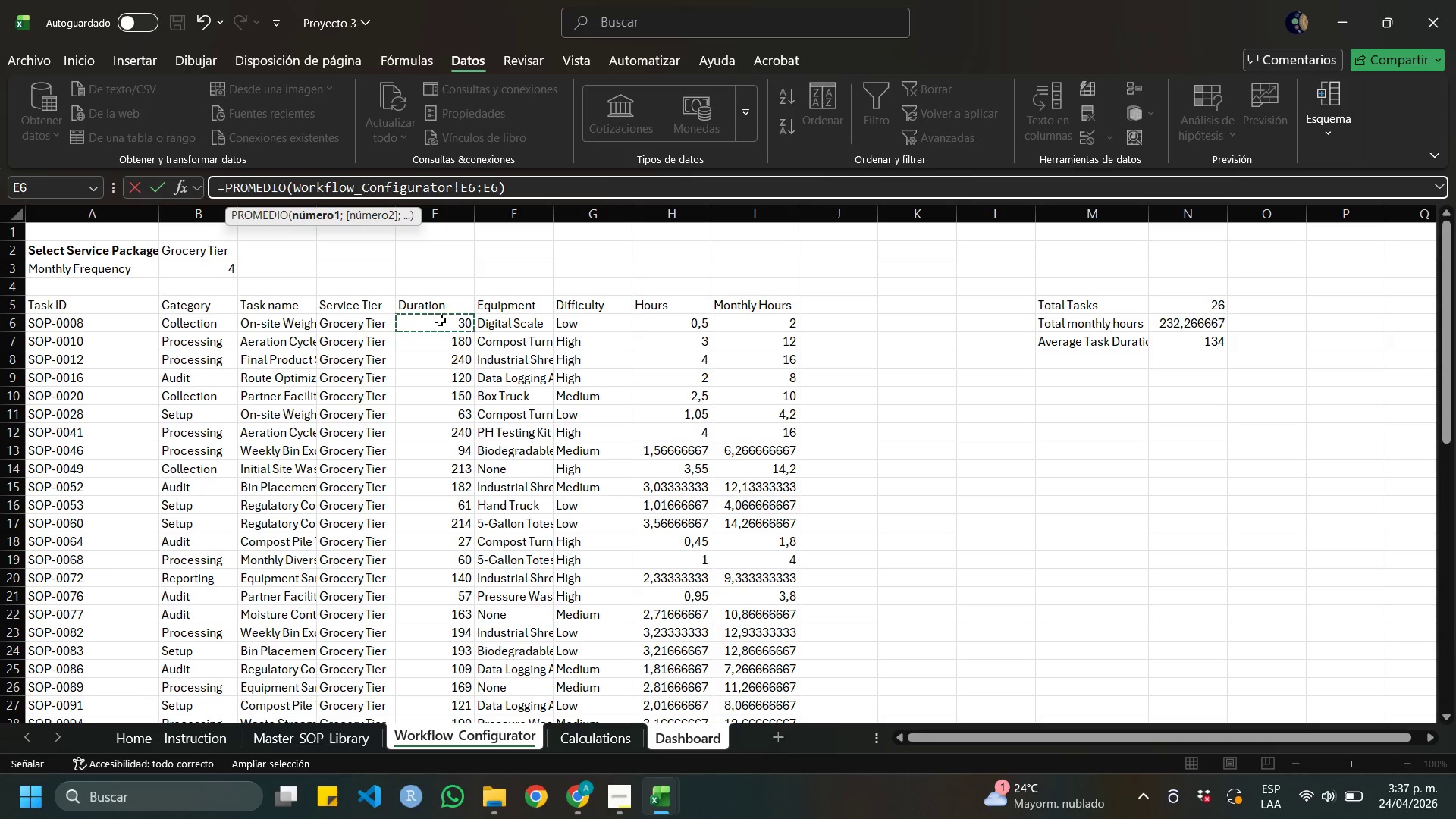 
key(Backspace)
 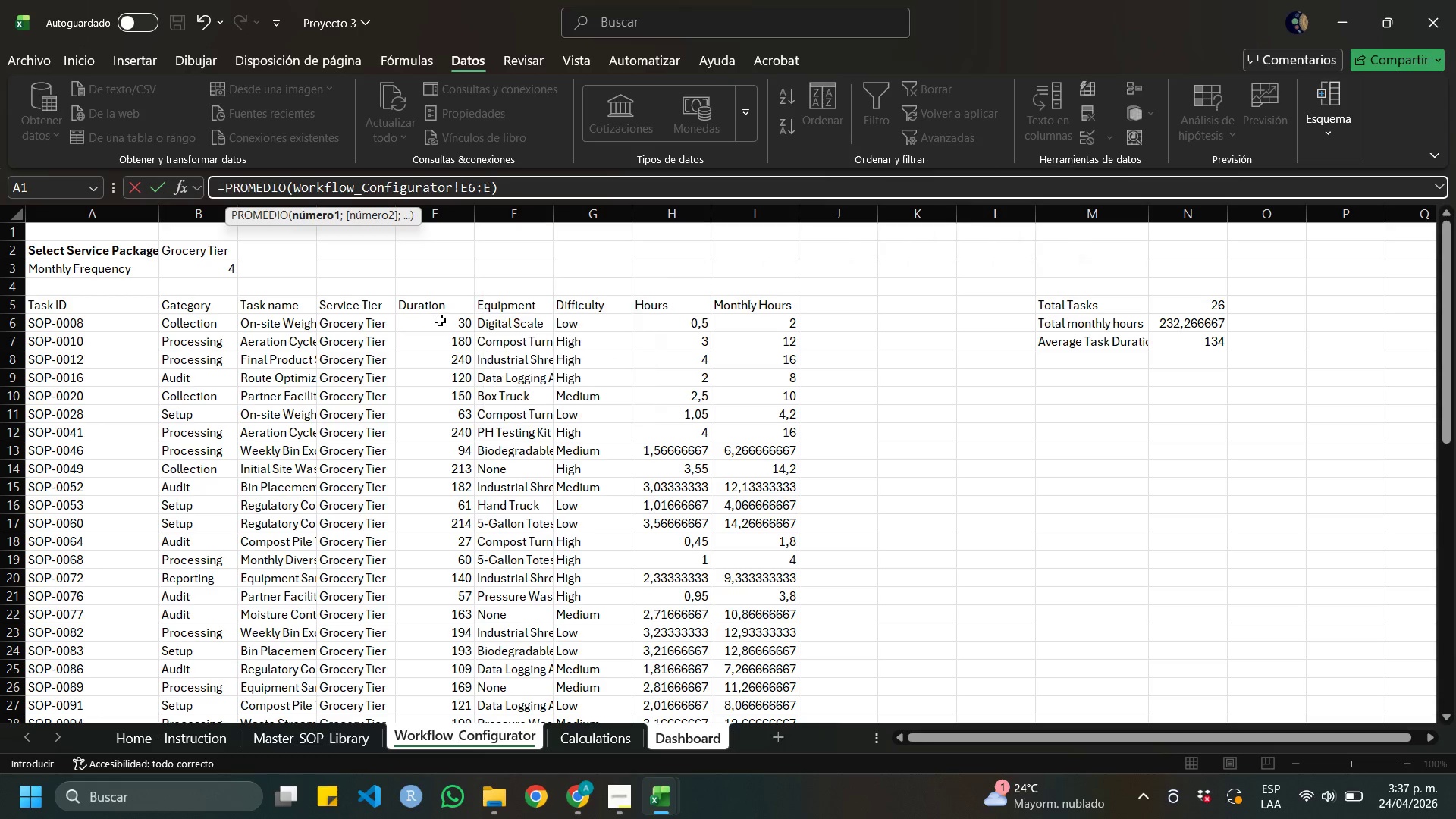 
key(Numpad2)
 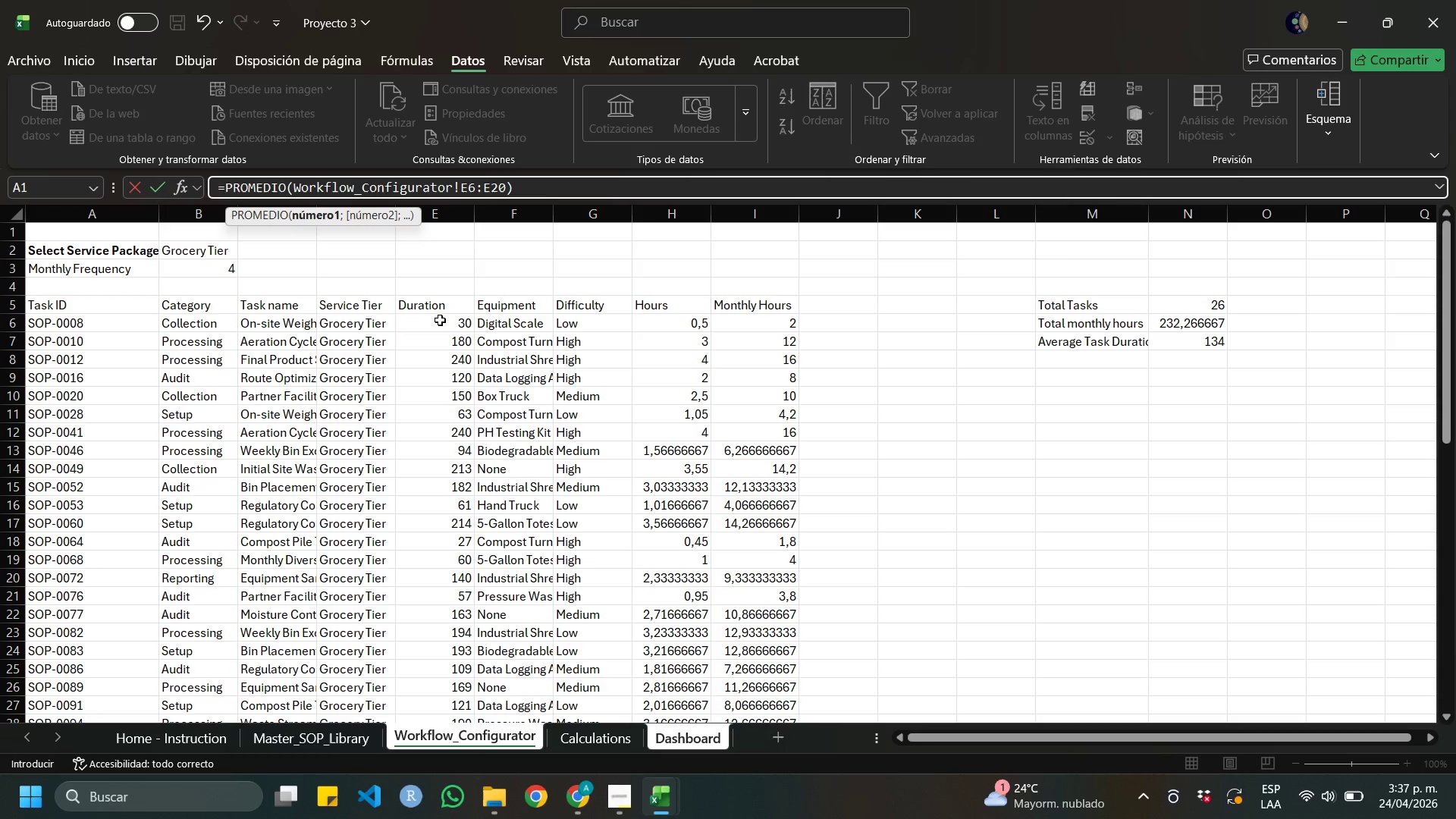 
key(Numpad0)
 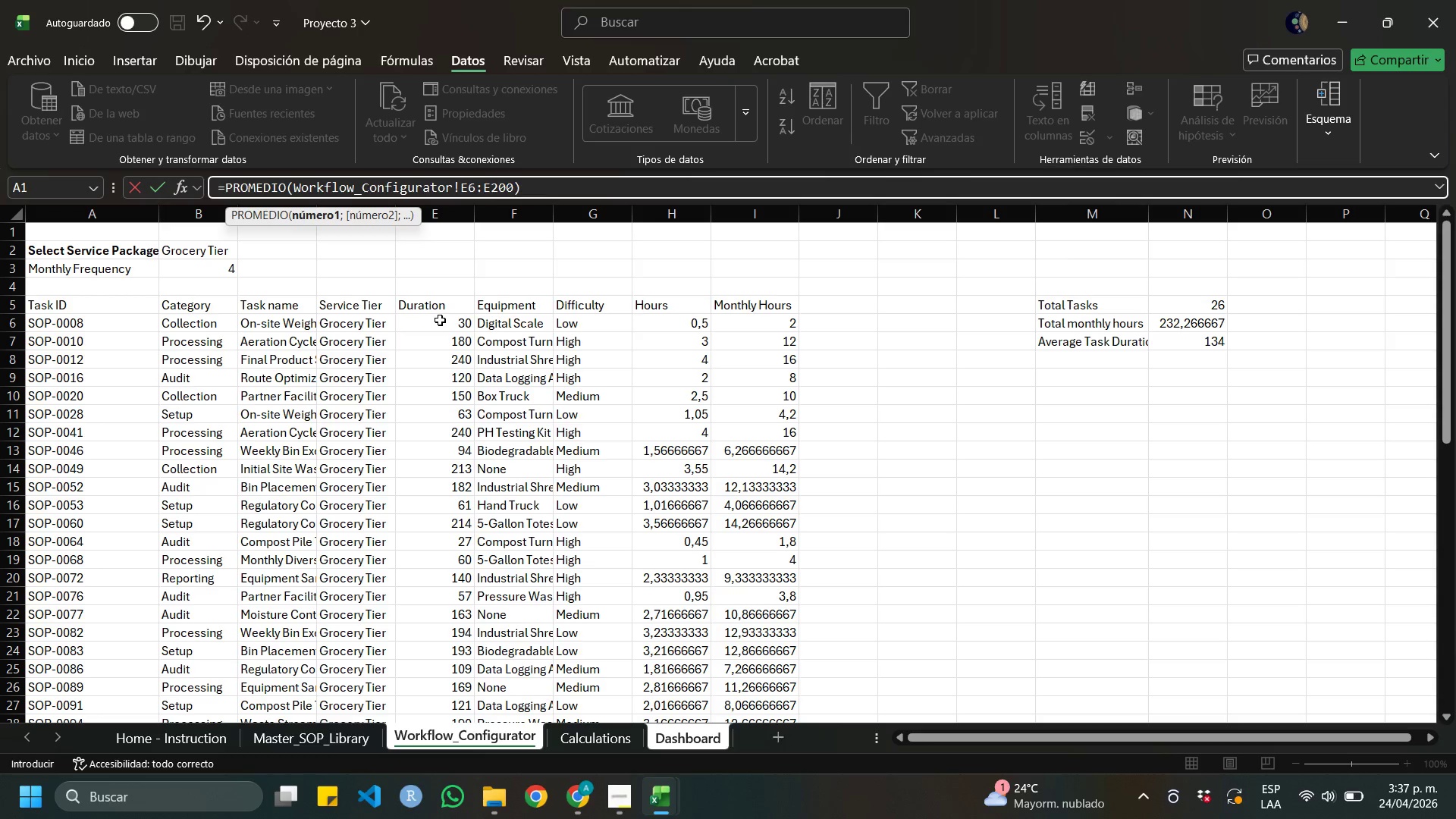 
key(Numpad0)
 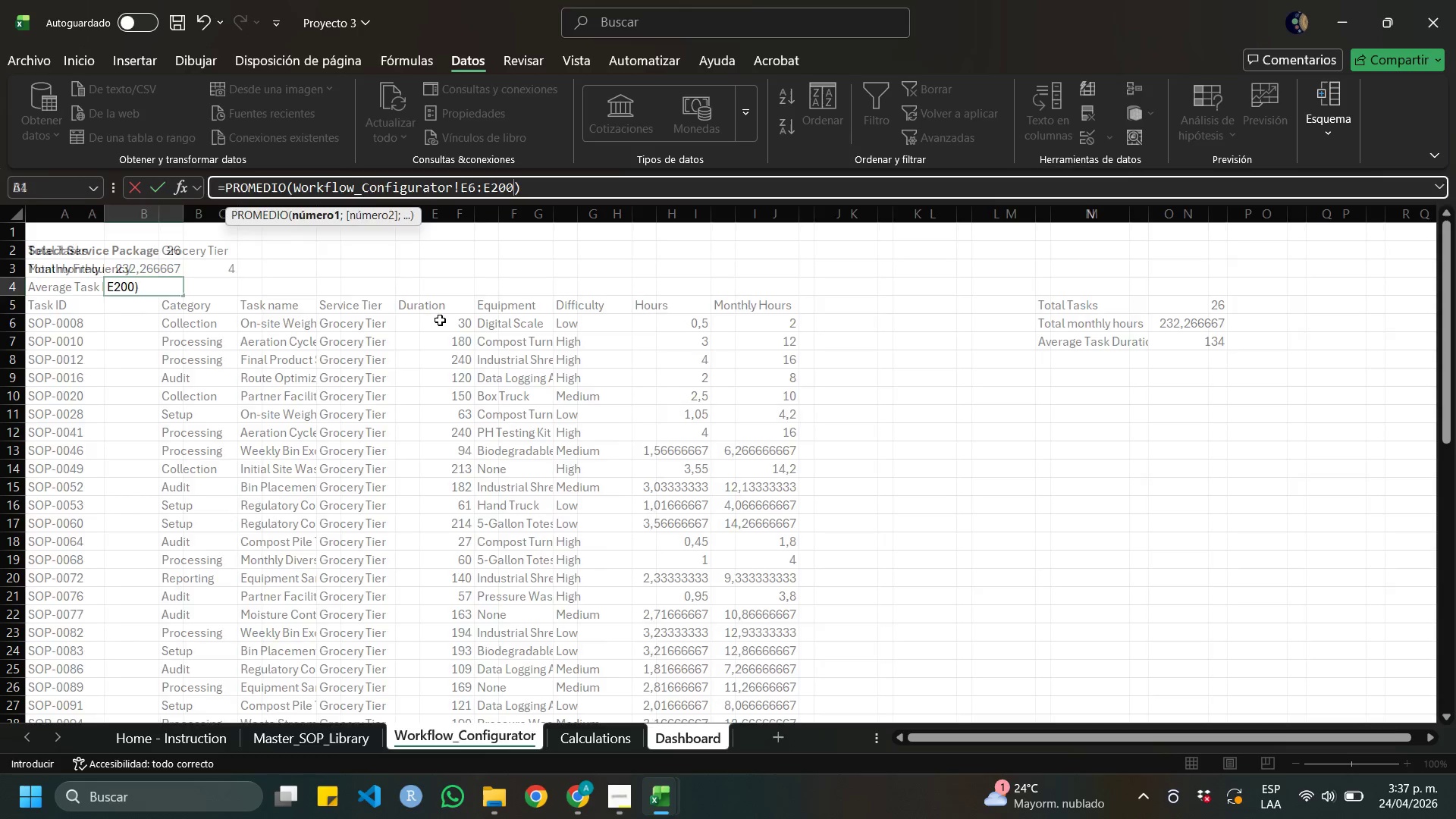 
key(Enter)
 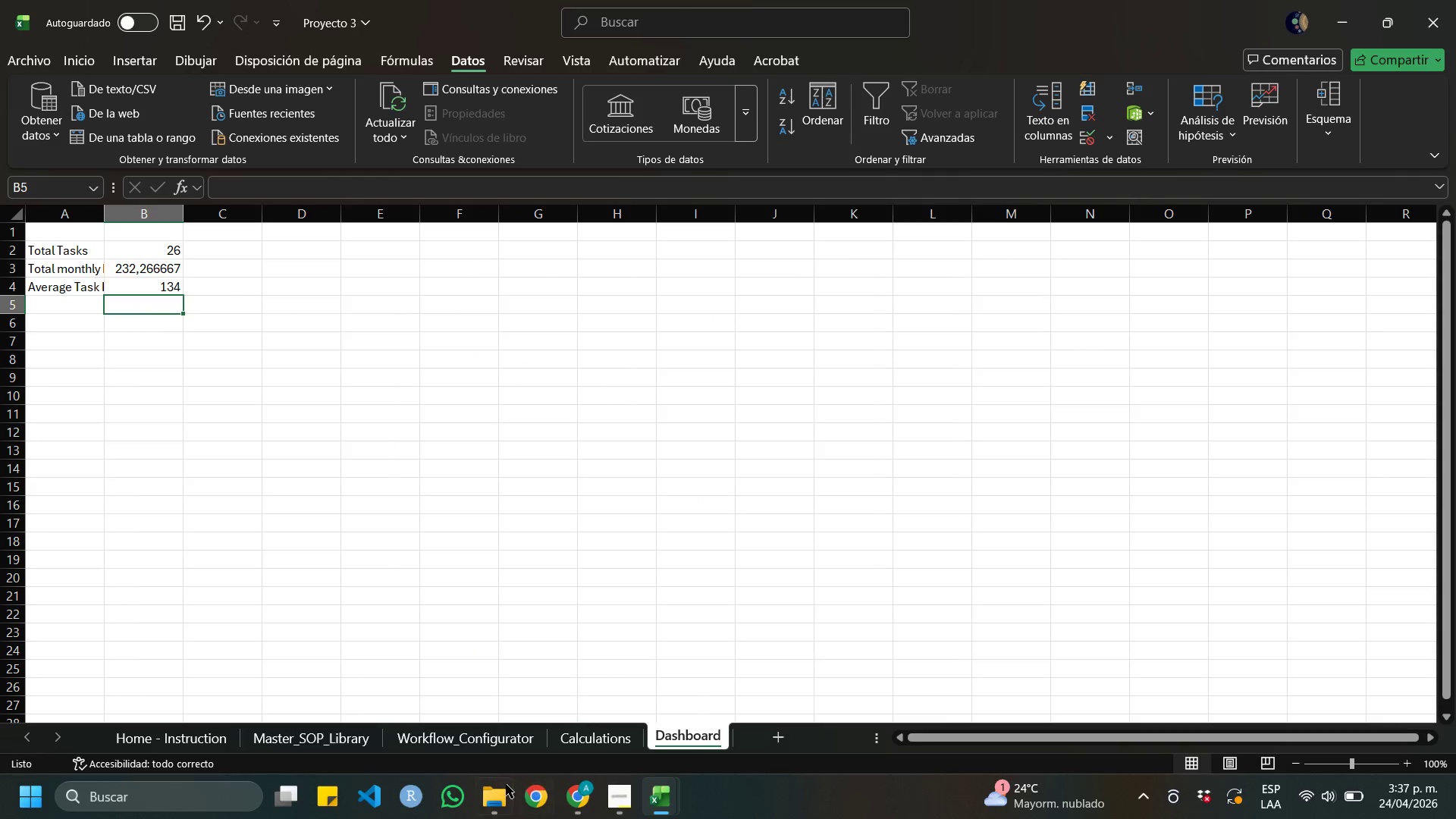 
left_click([489, 743])
 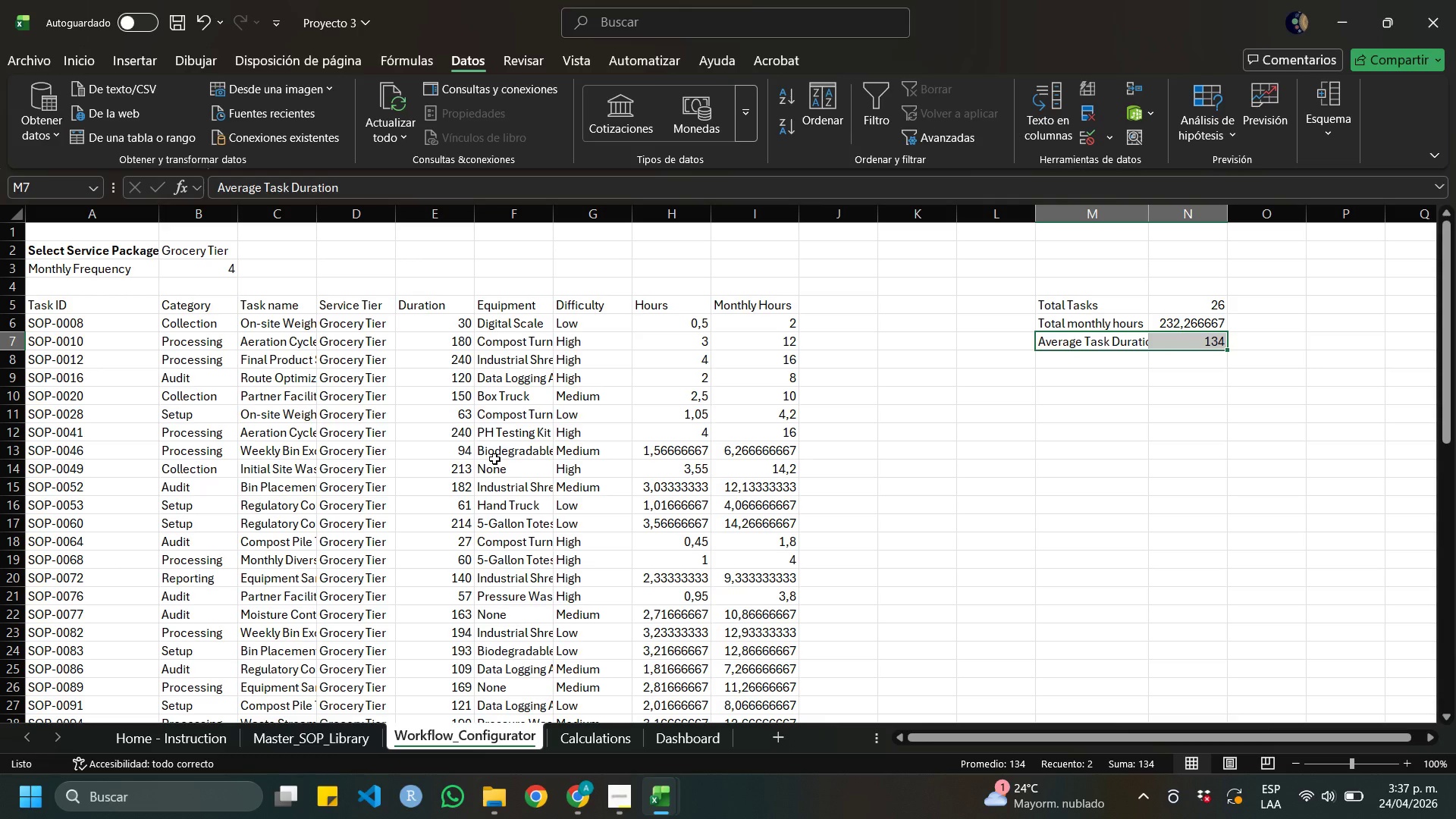 
wait(13.8)
 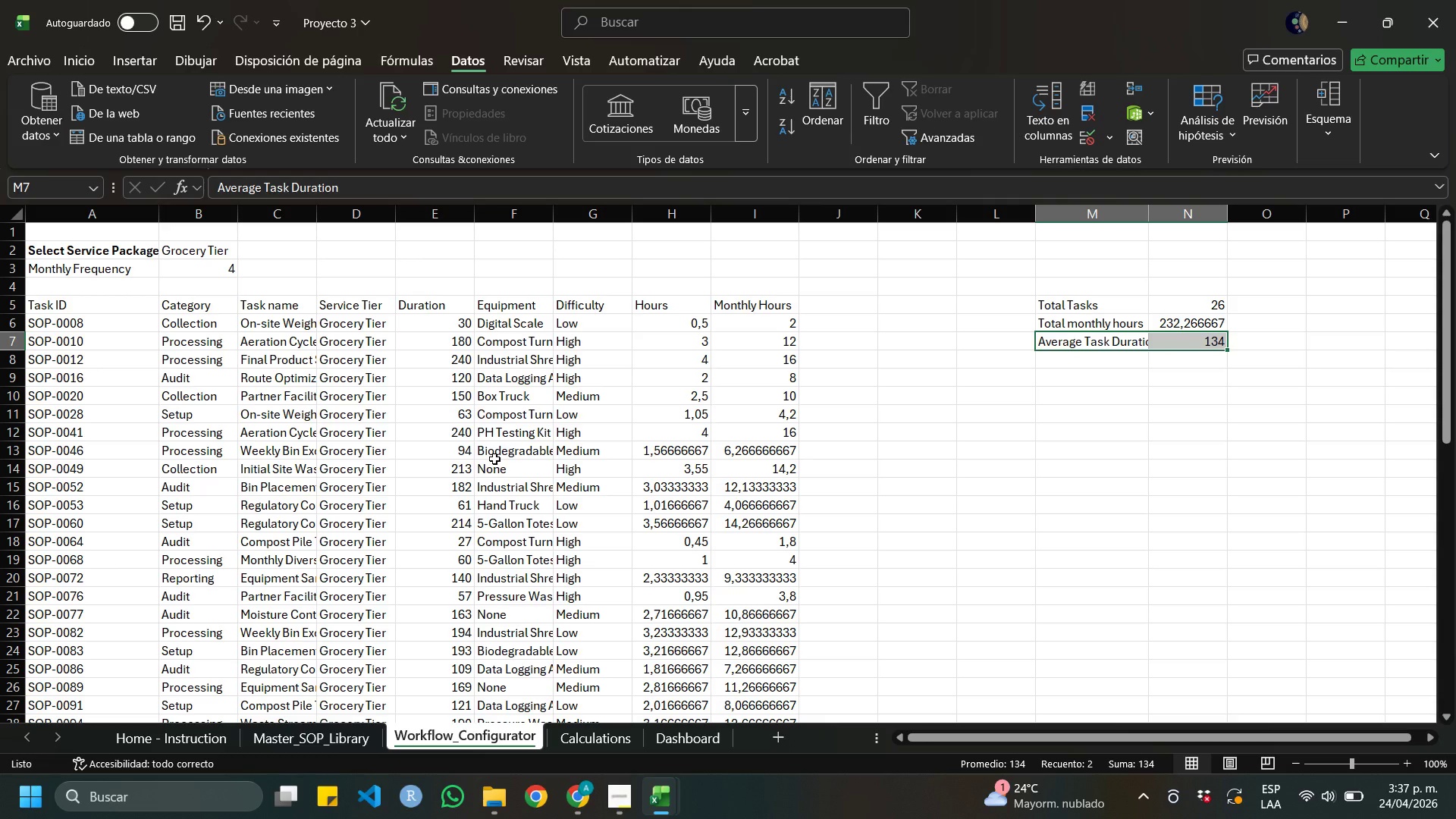 
double_click([1147, 215])
 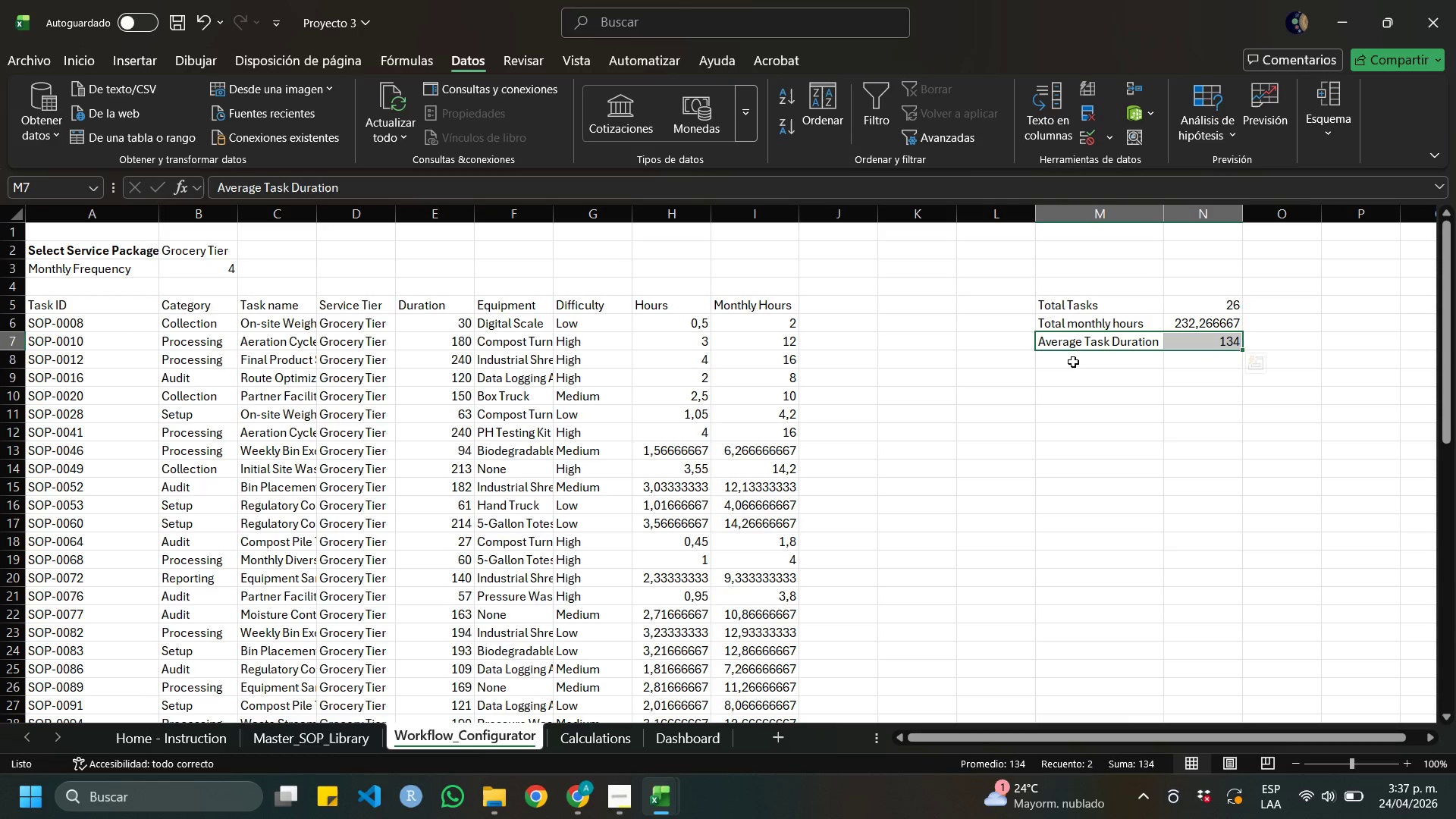 
left_click([1073, 362])
 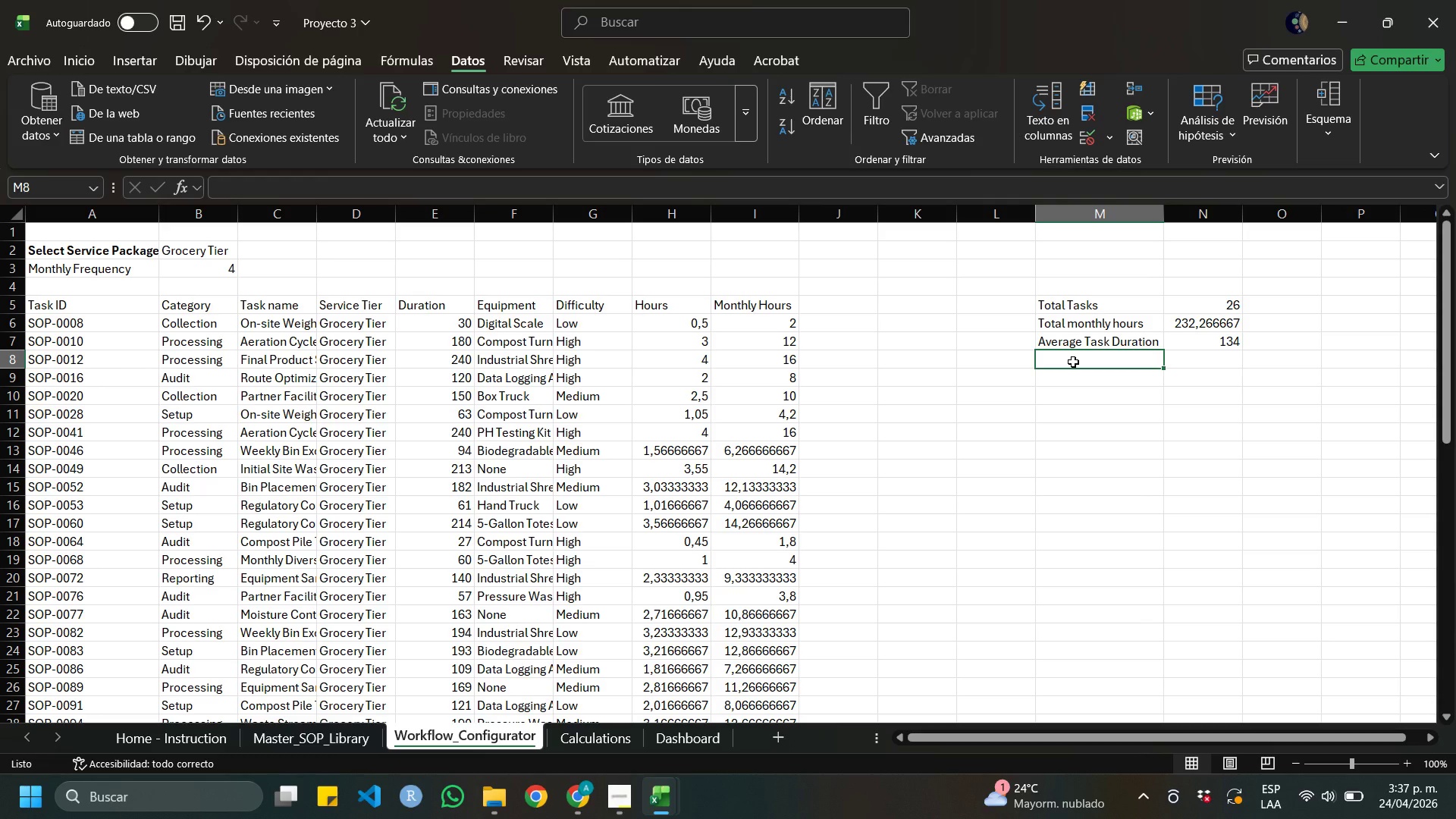 
type(High Difficulty Tasks)
 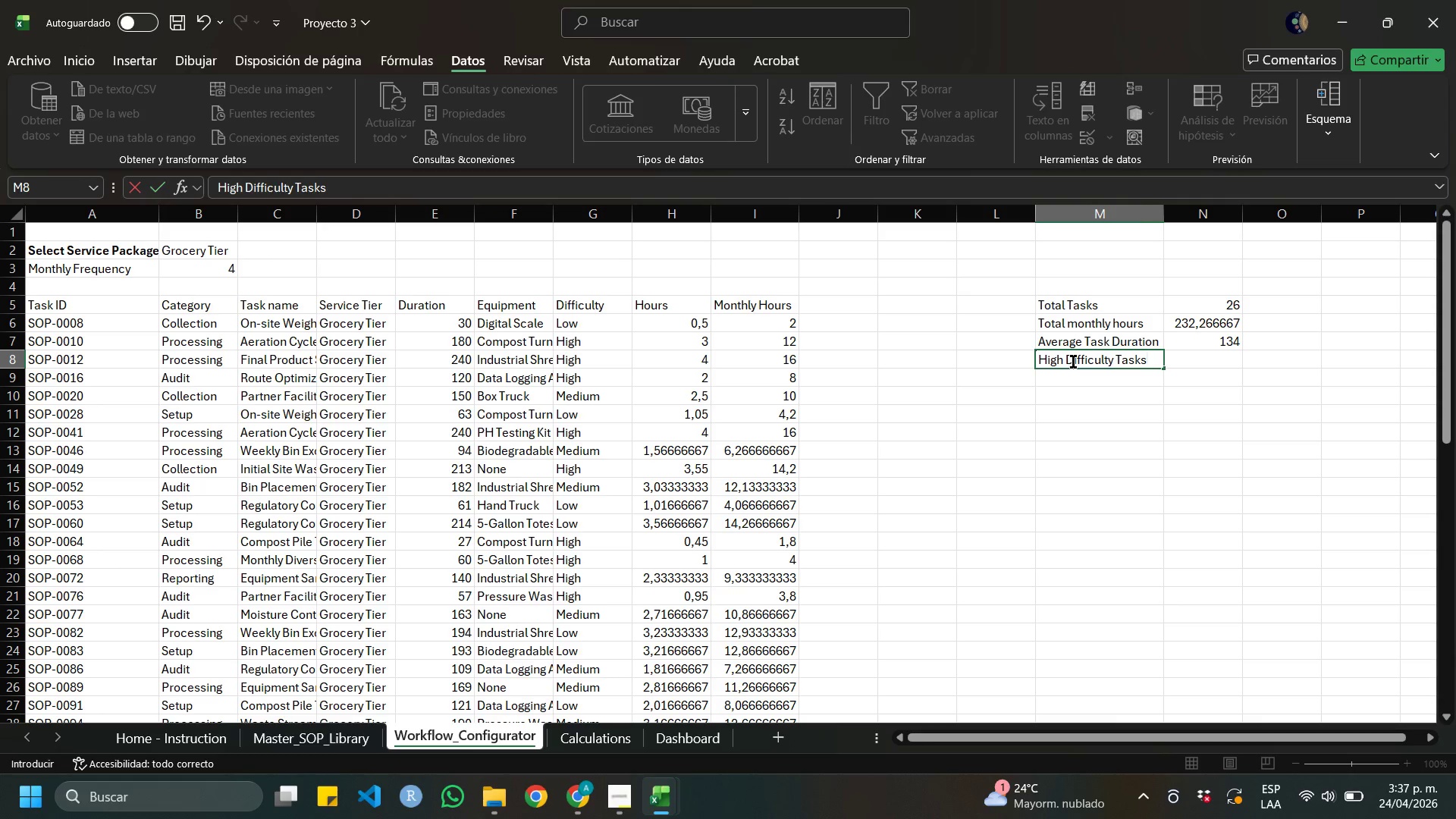 
key(ArrowRight)
 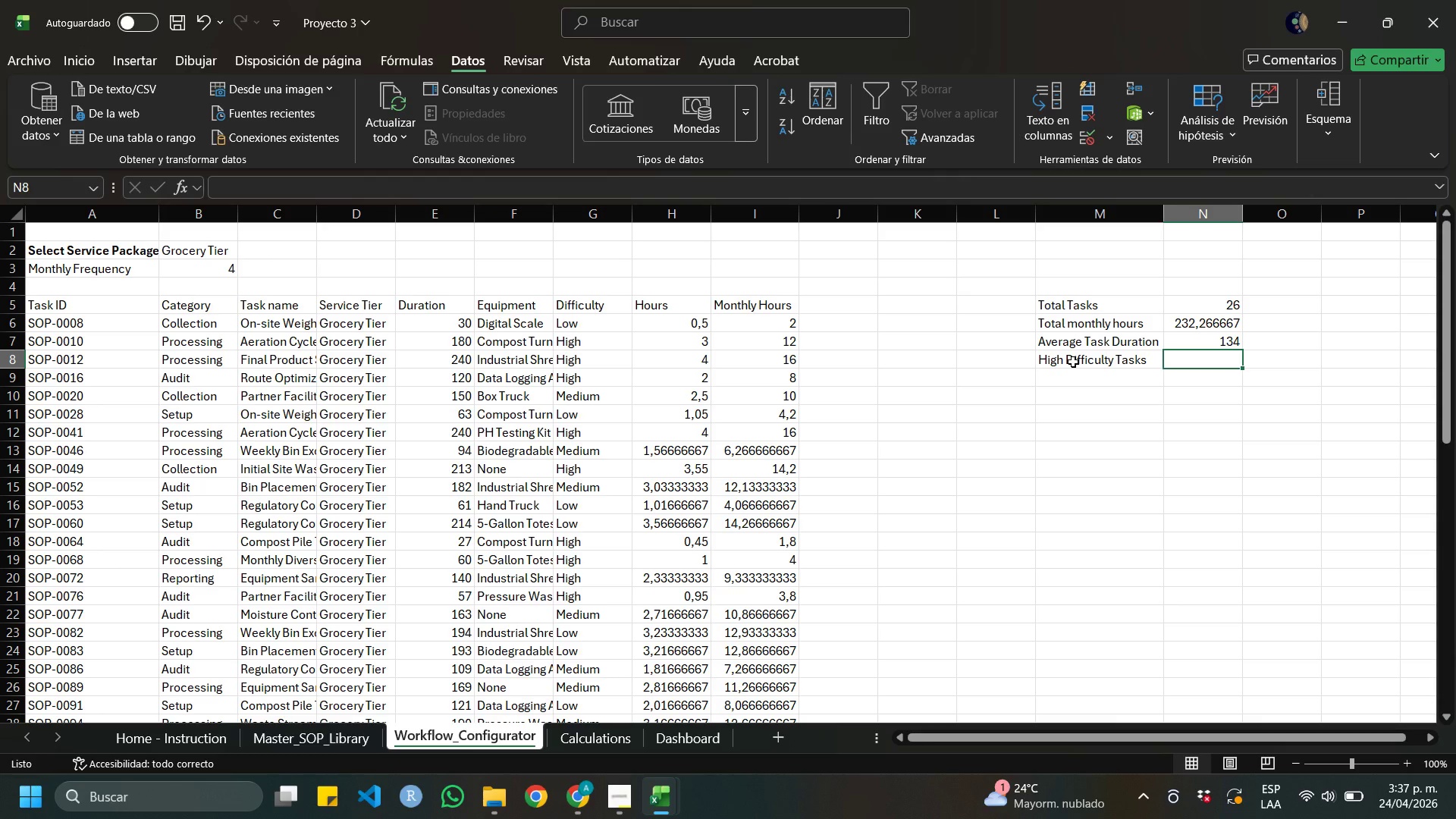 
type()con)
 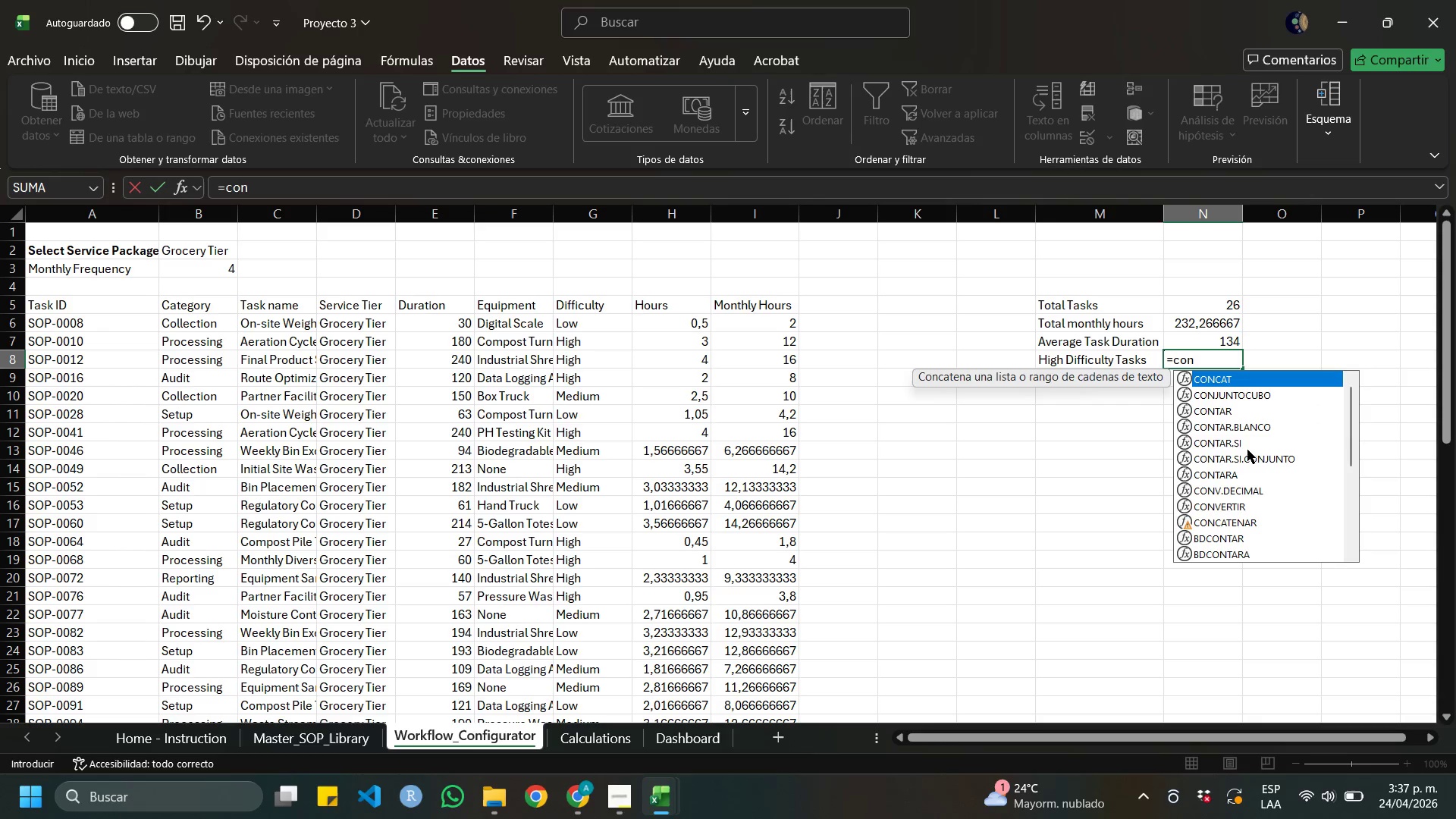 
left_click([1233, 445])
 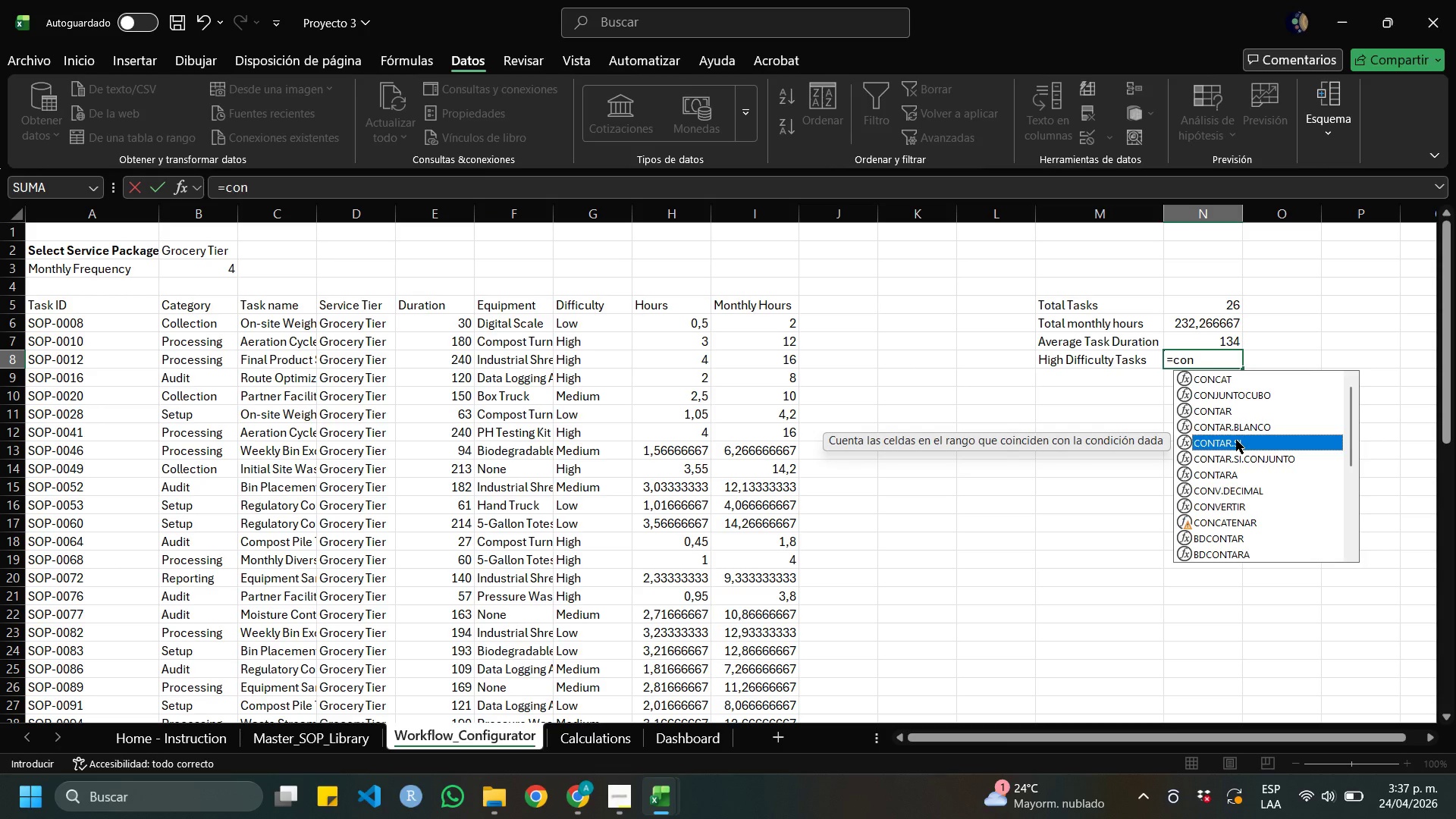 
double_click([1236, 440])
 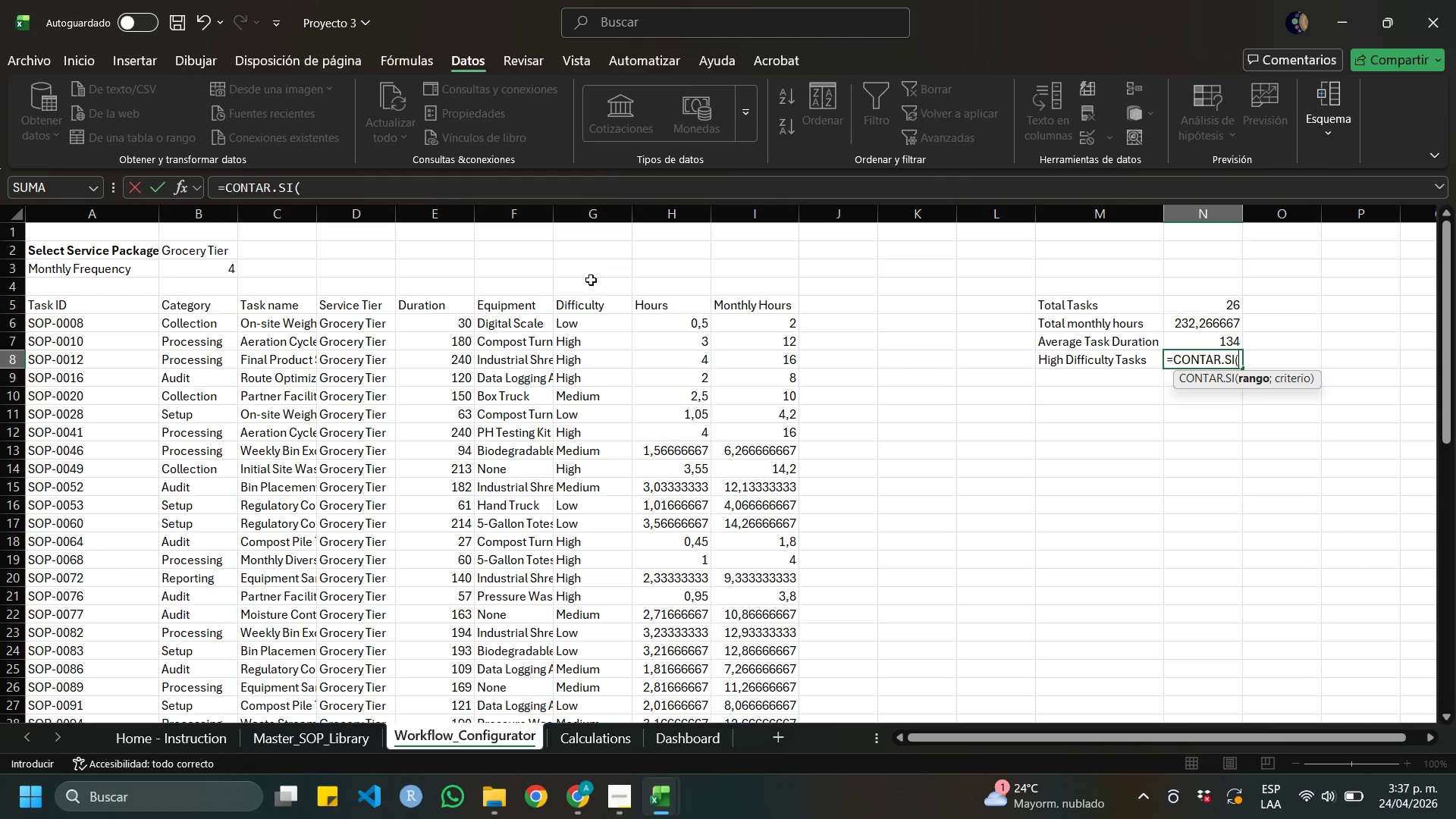 
left_click([587, 322])
 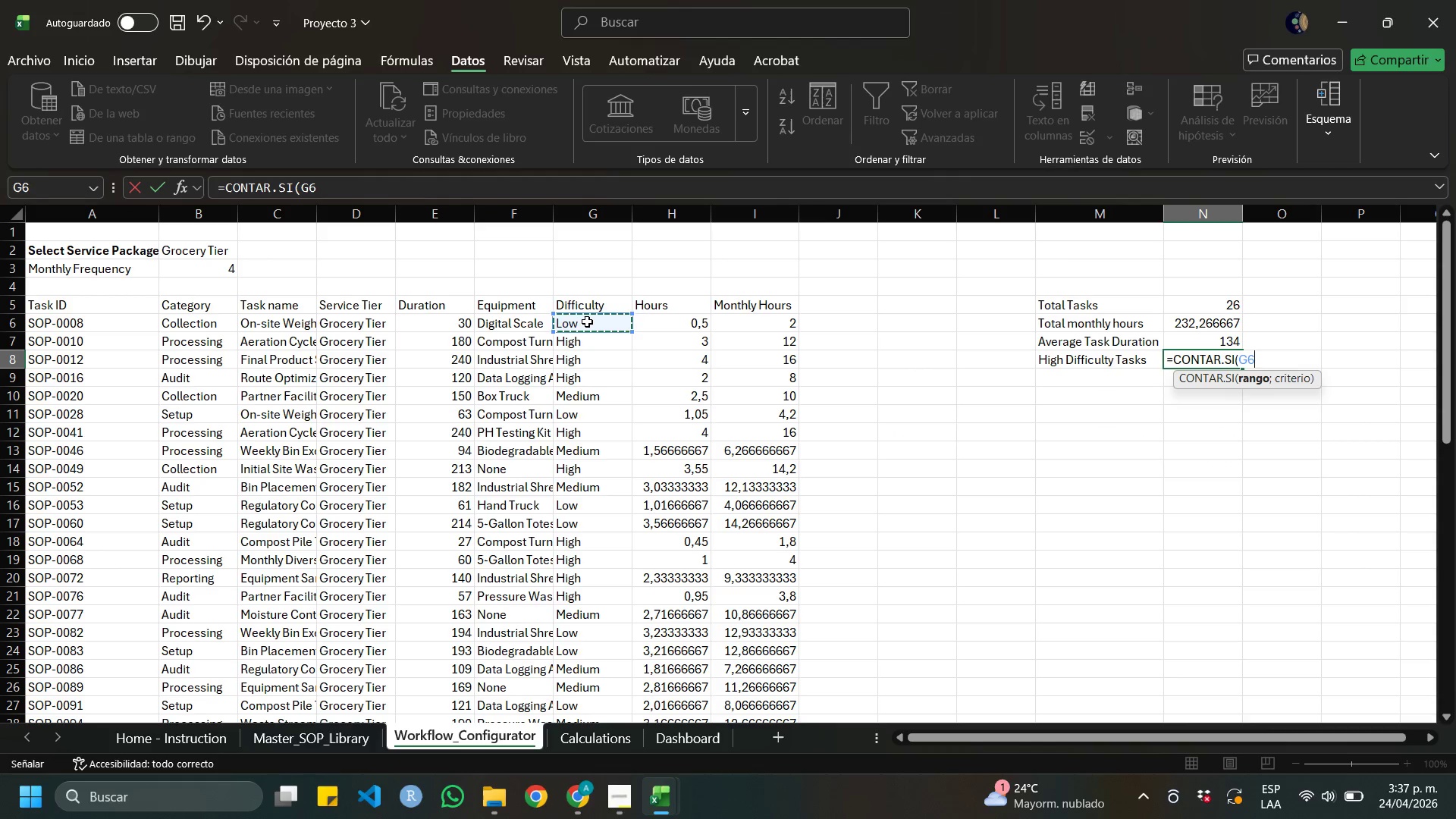 
type(>)
key(Backspace)
type(200< #)
key(Backspace)
type(@High()
 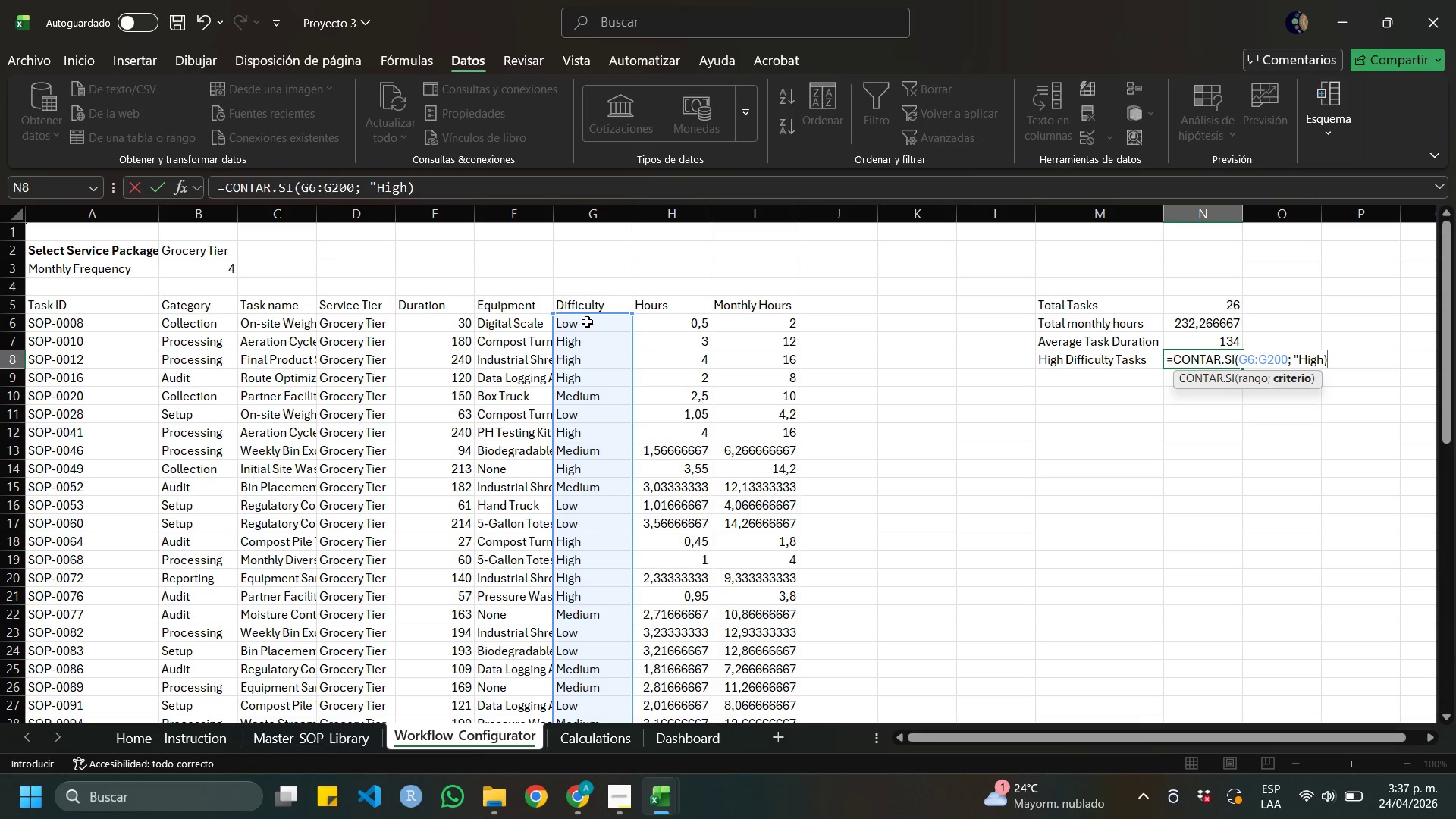 
key(Enter)
 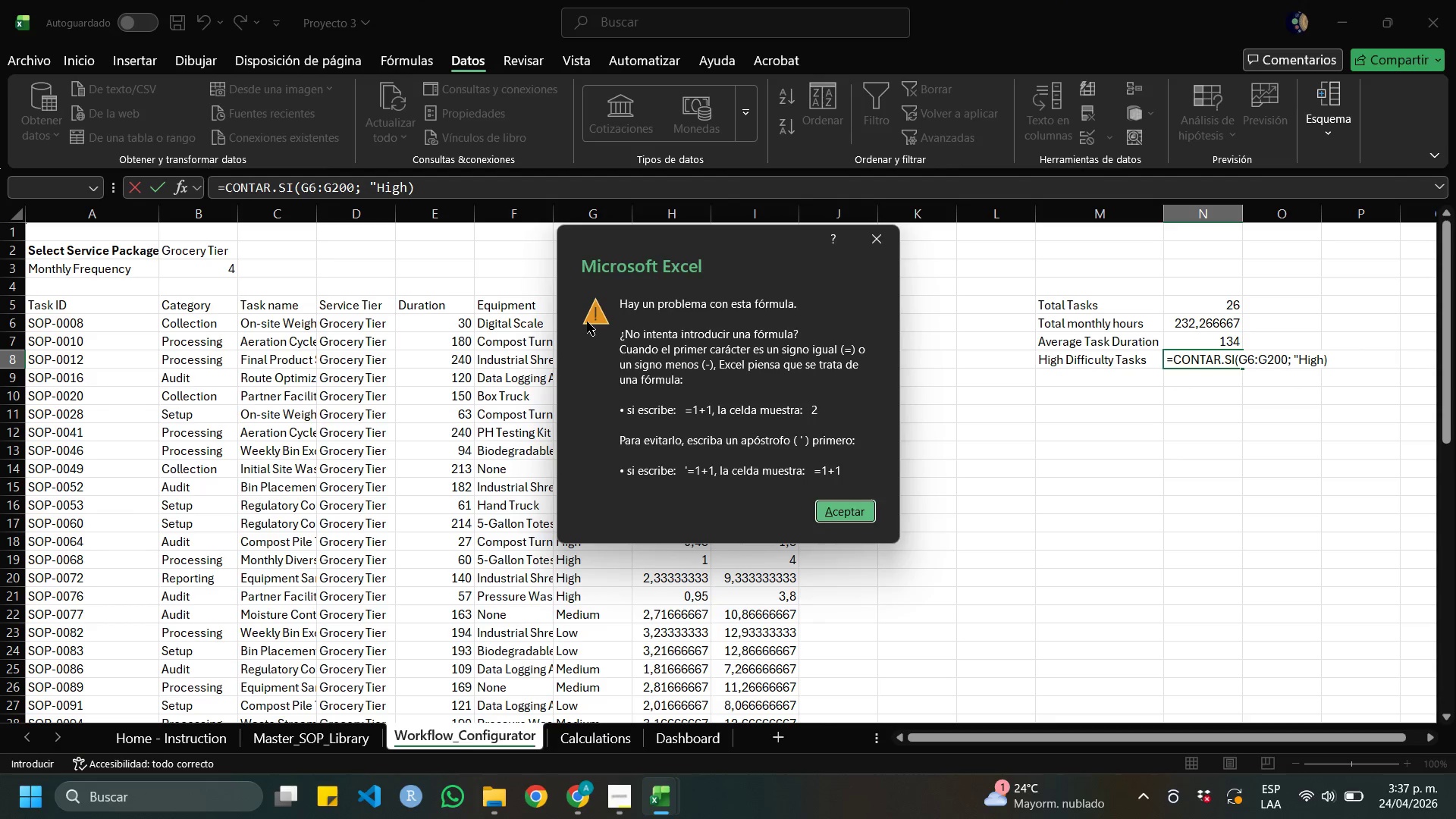 
key(Enter)
 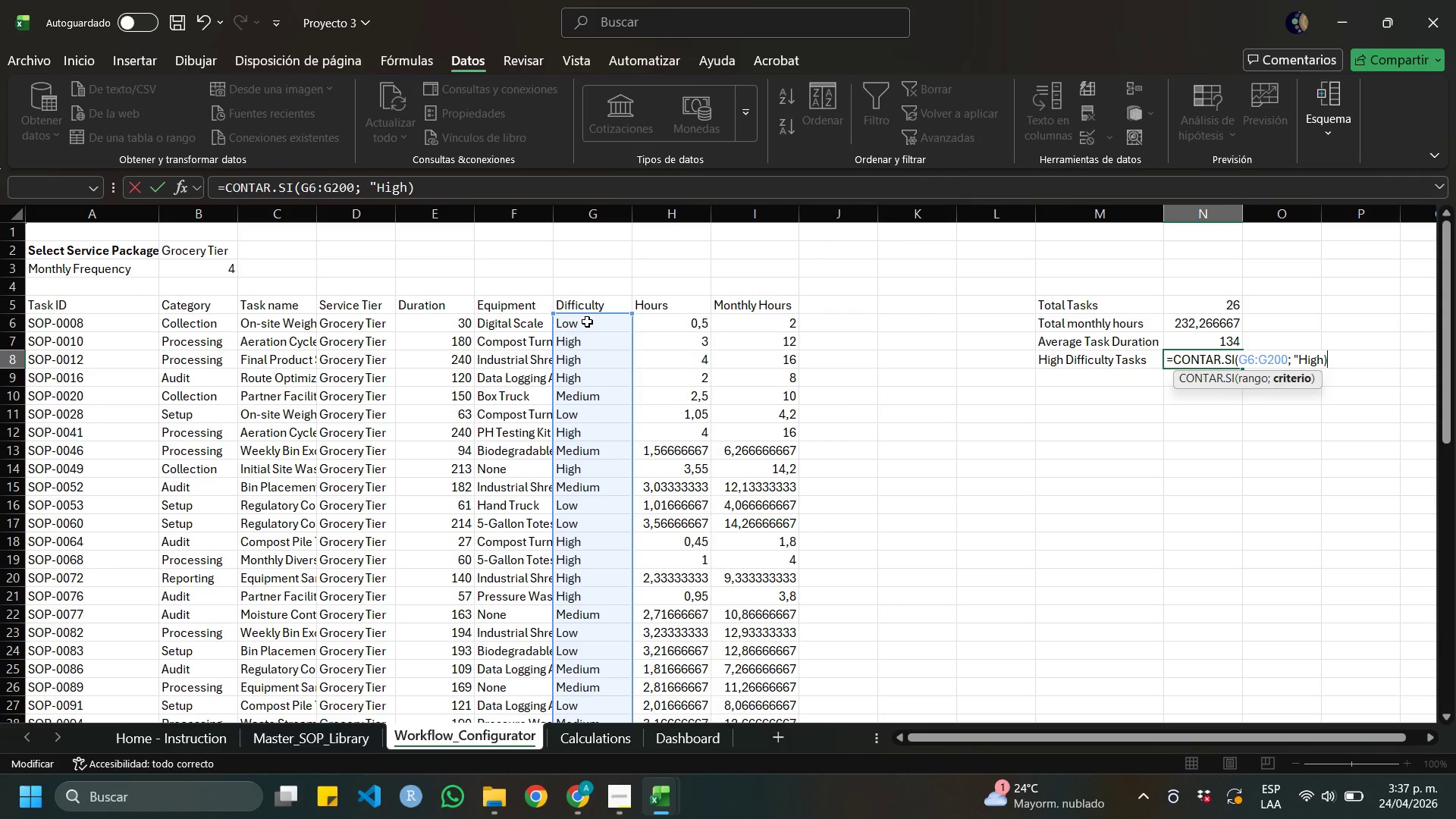 
scroll: coordinate [663, 391], scroll_direction: down, amount: 9.0
 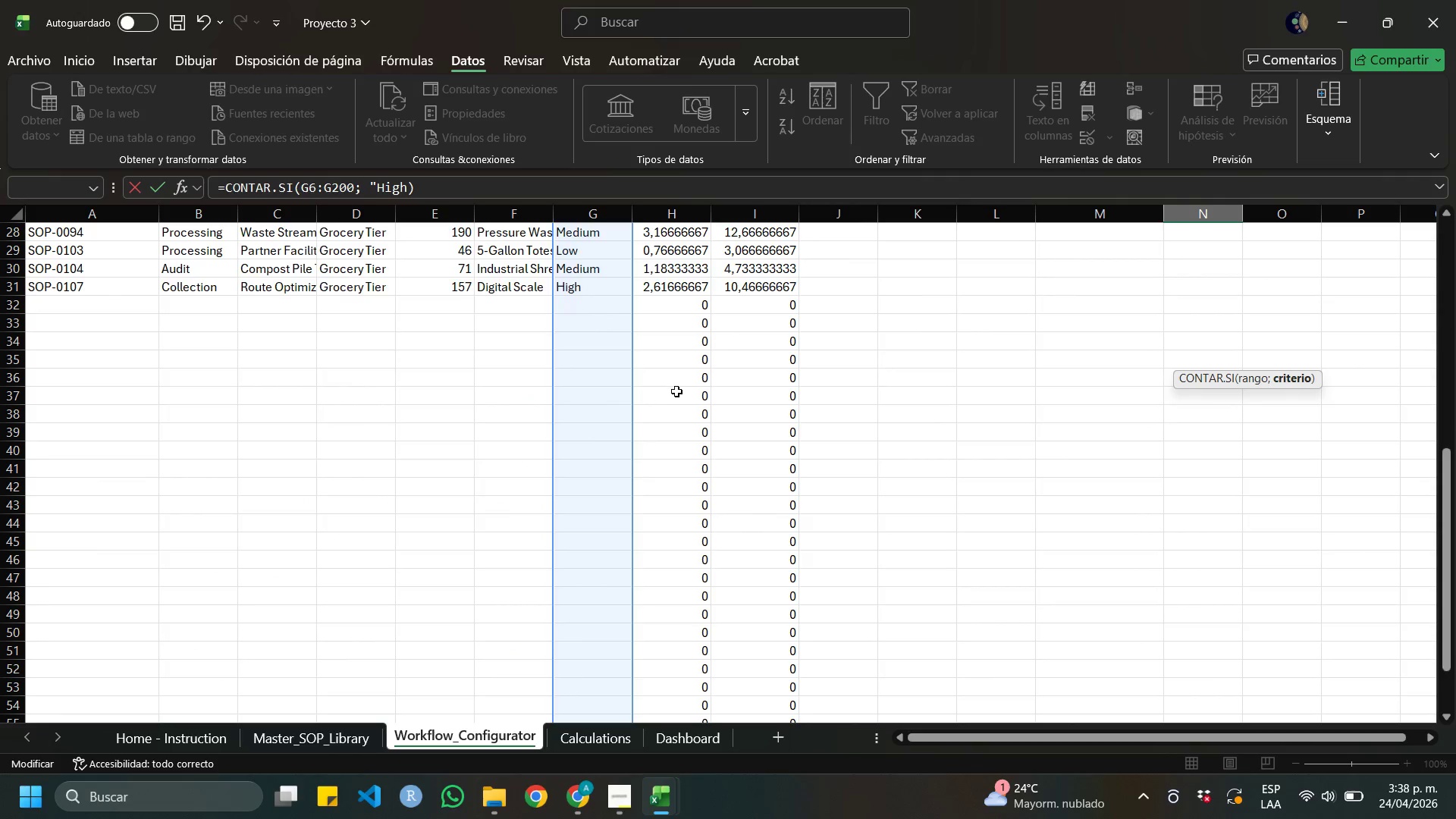 
scroll: coordinate [677, 394], scroll_direction: up, amount: 17.0
 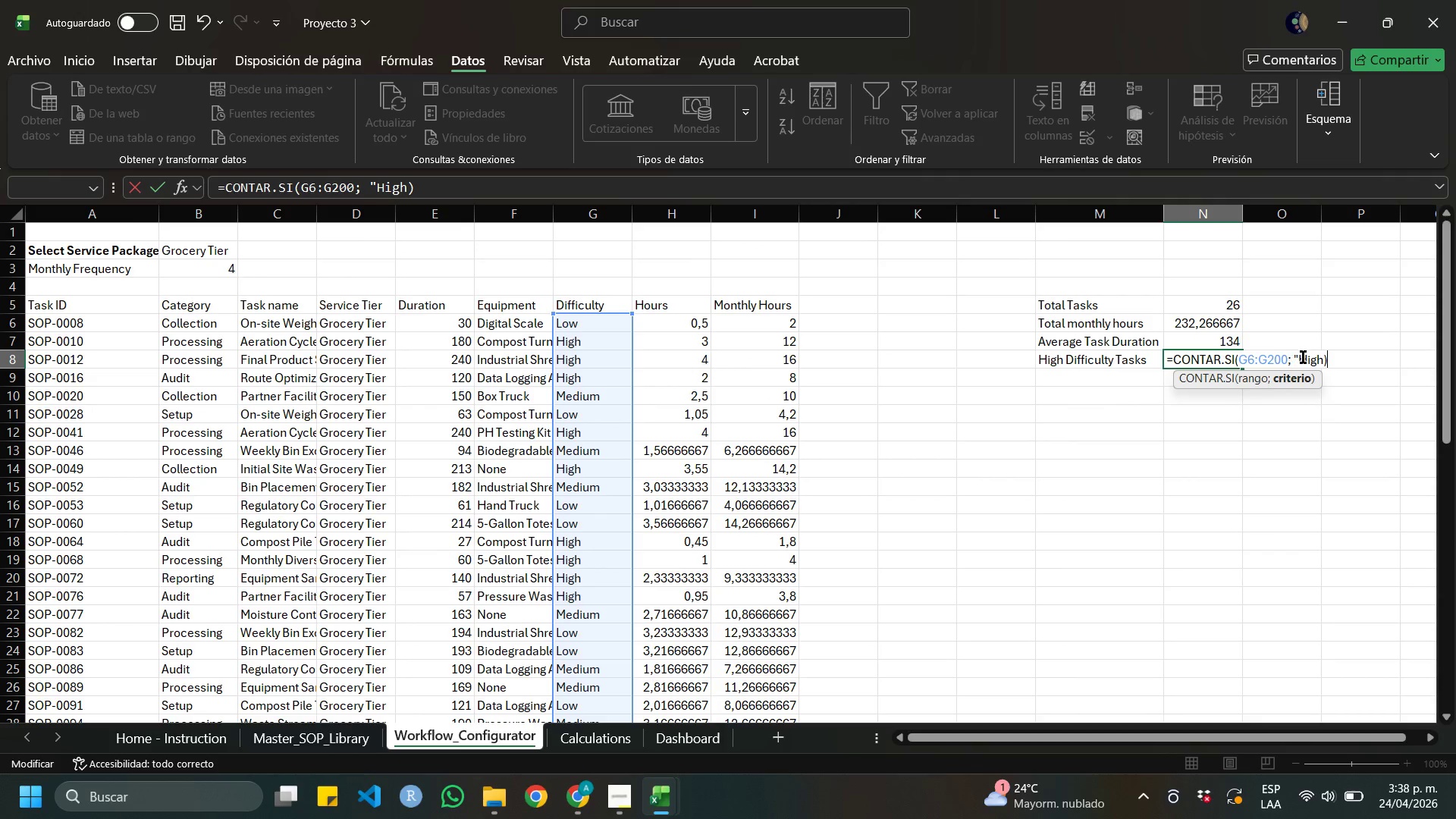 
left_click([1323, 361])
 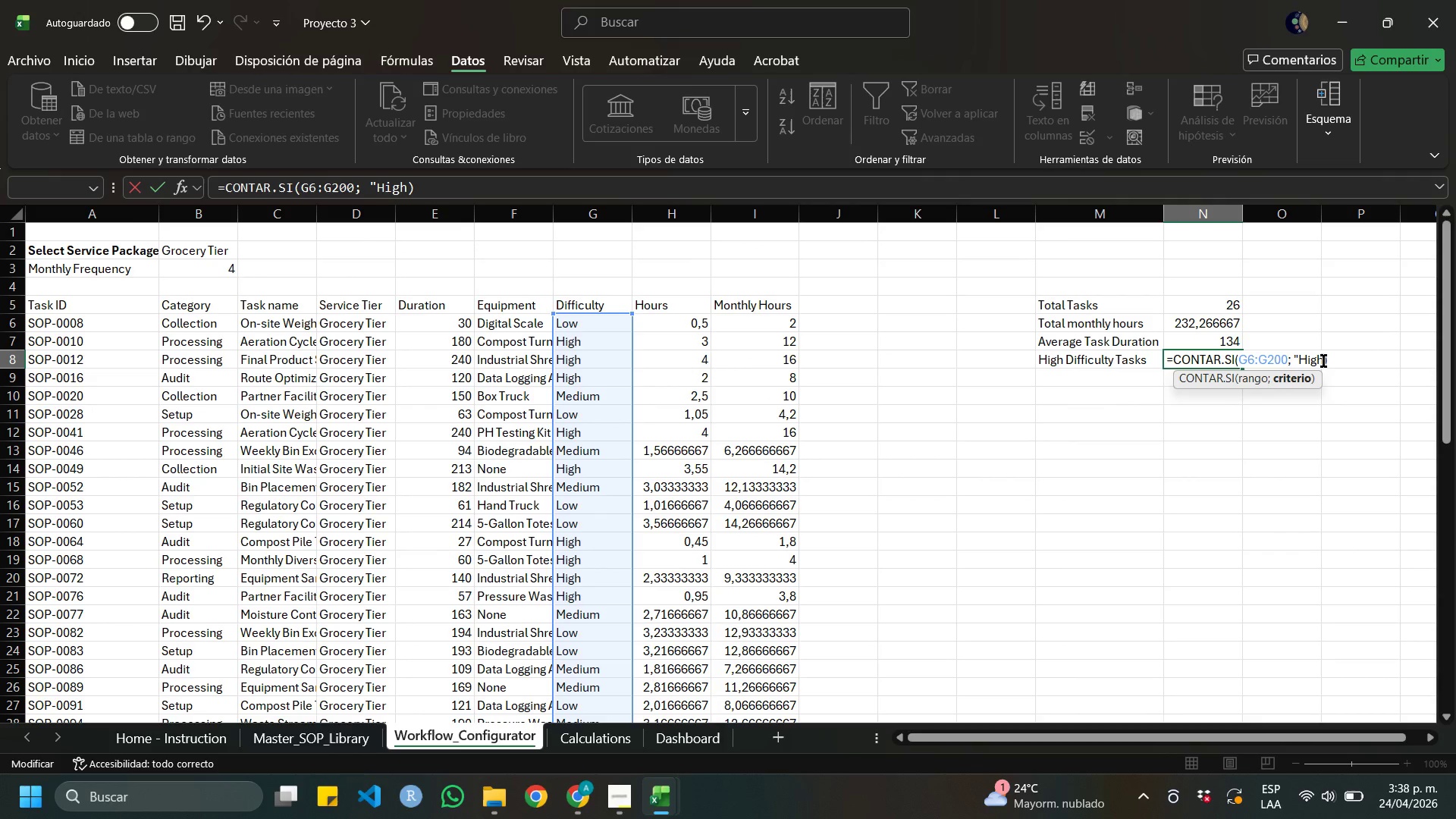 
key(Shift+ShiftRight)
 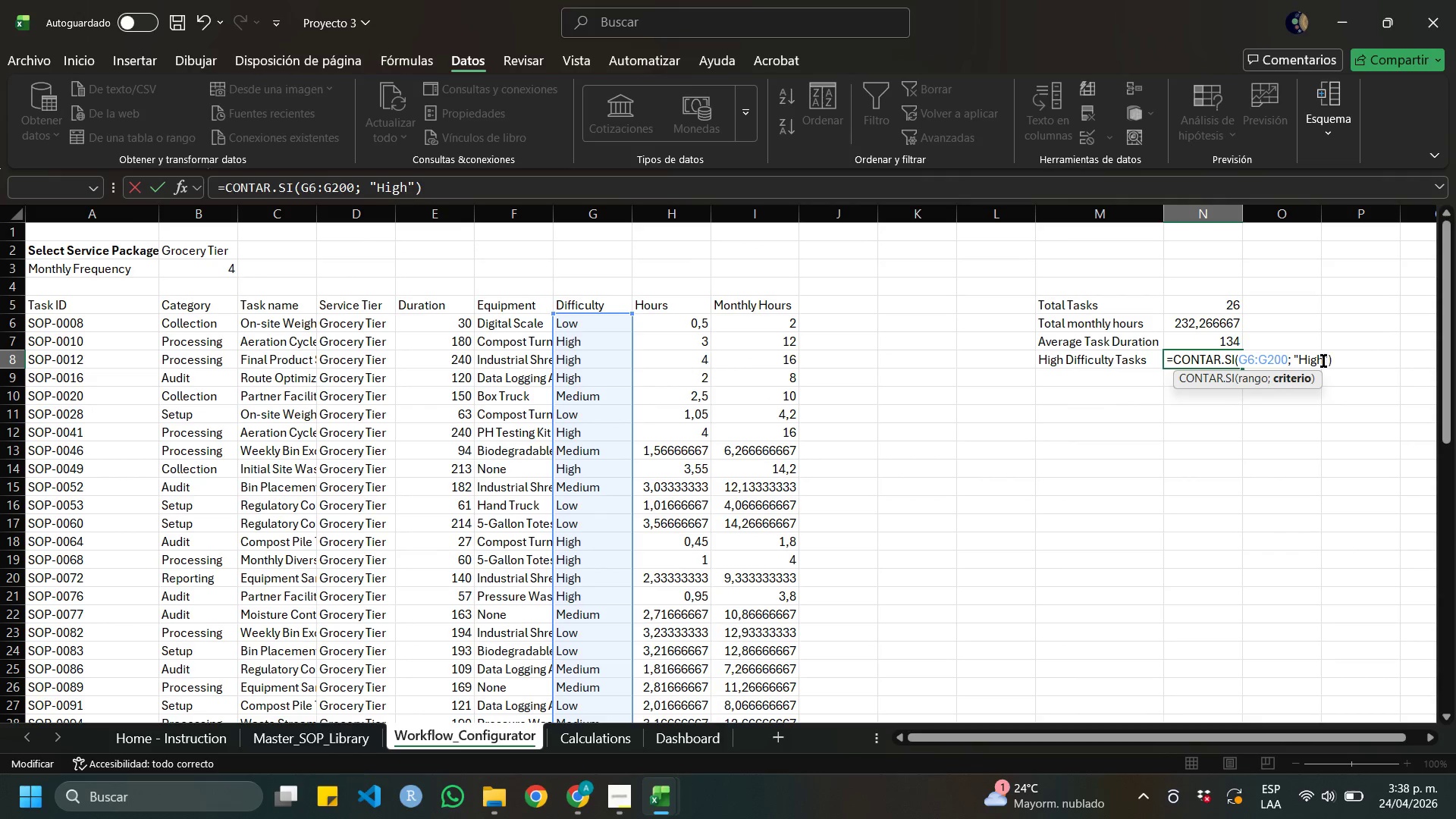 
key(Shift+2)
 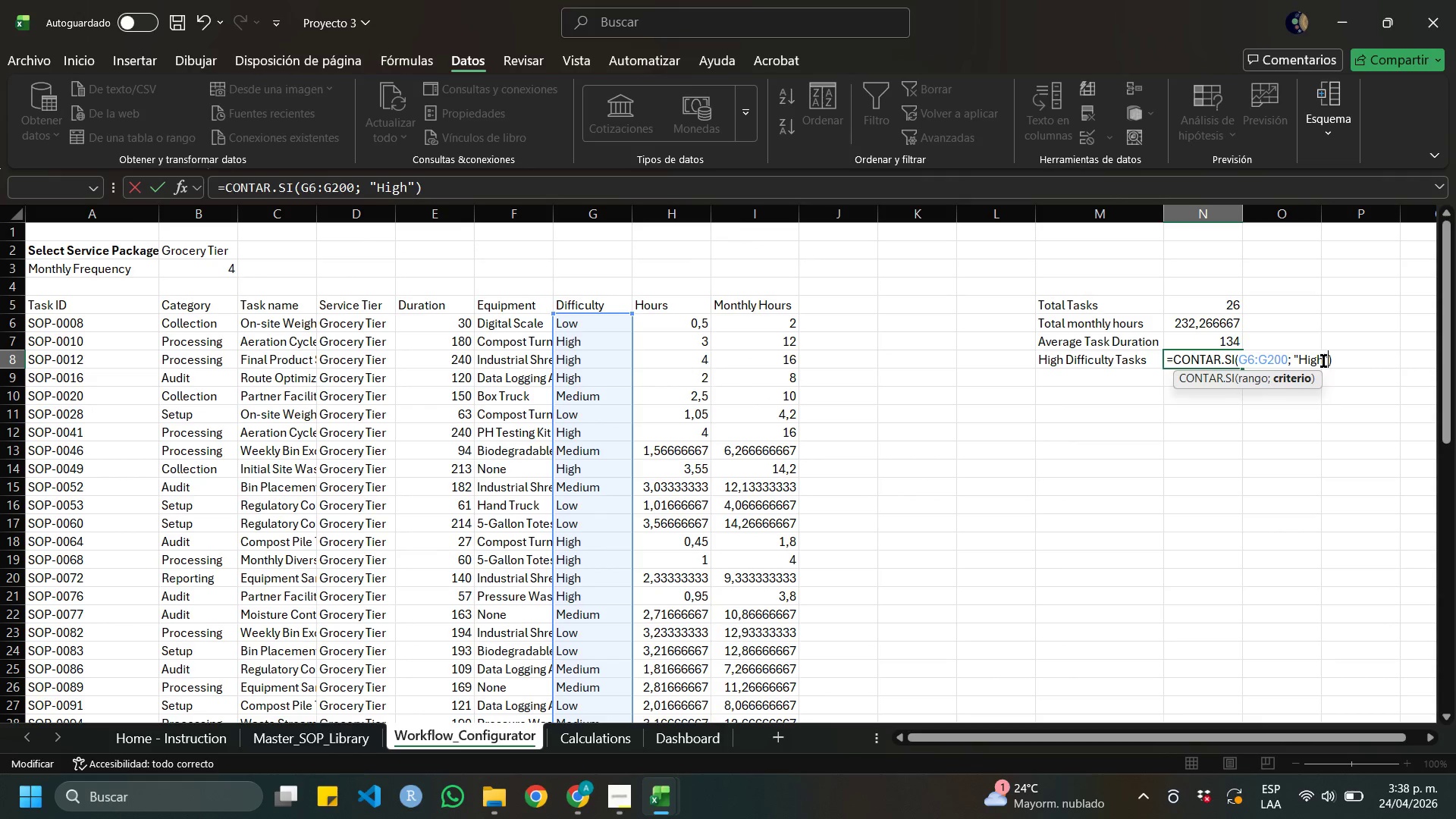 
key(Enter)
 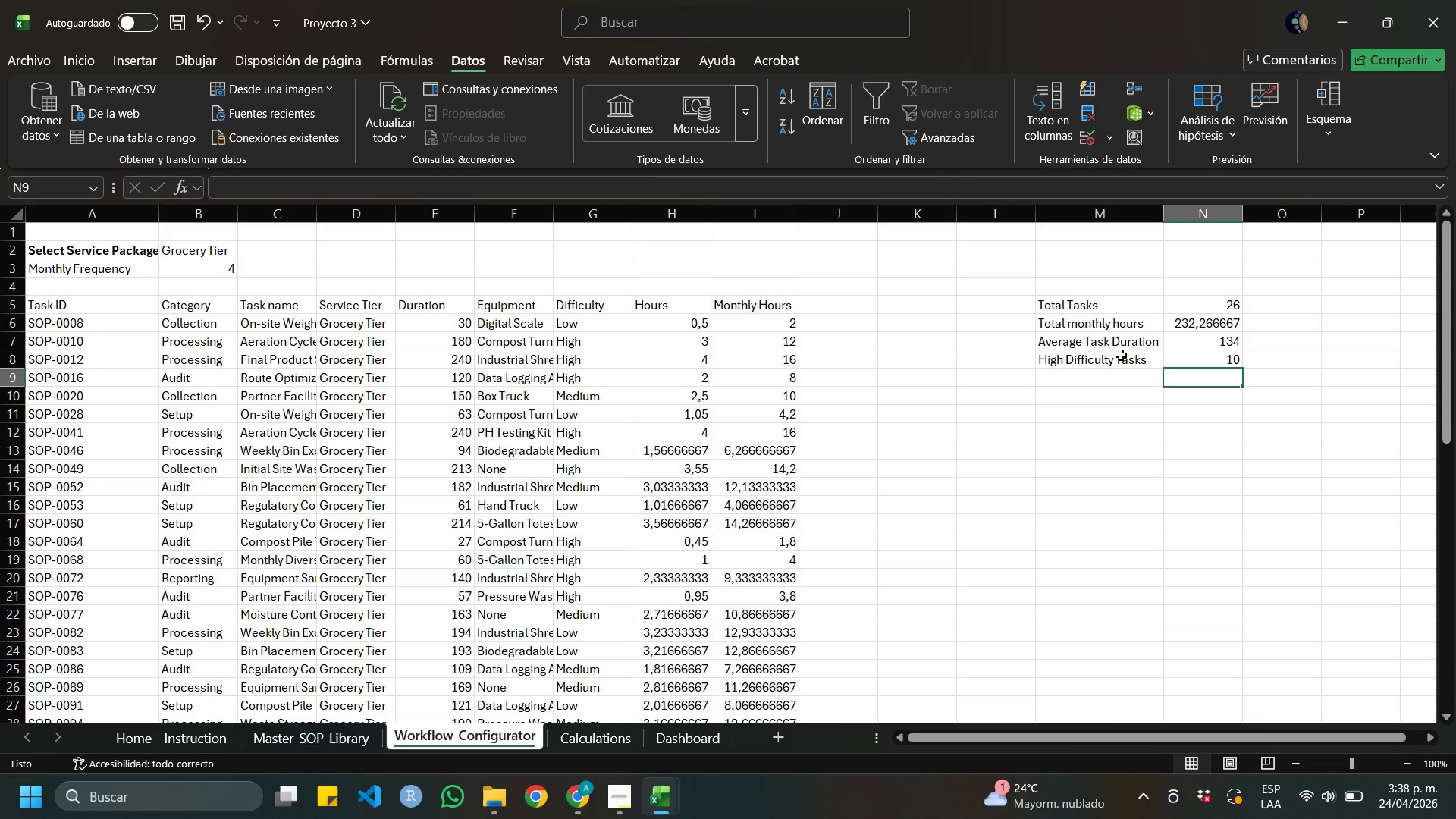 
left_click_drag(start_coordinate=[1125, 356], to_coordinate=[1181, 355])
 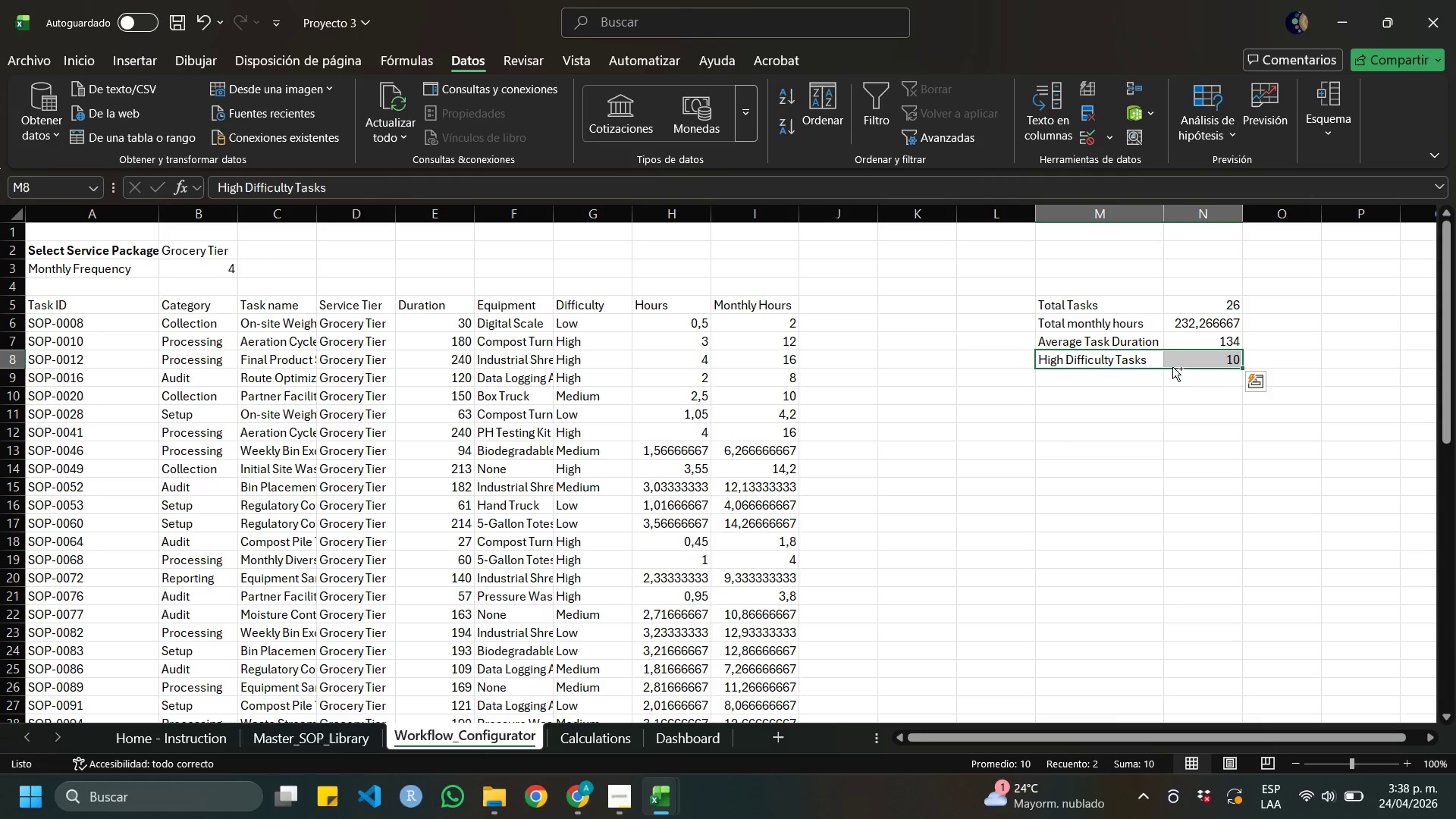 
key(Control+C)
 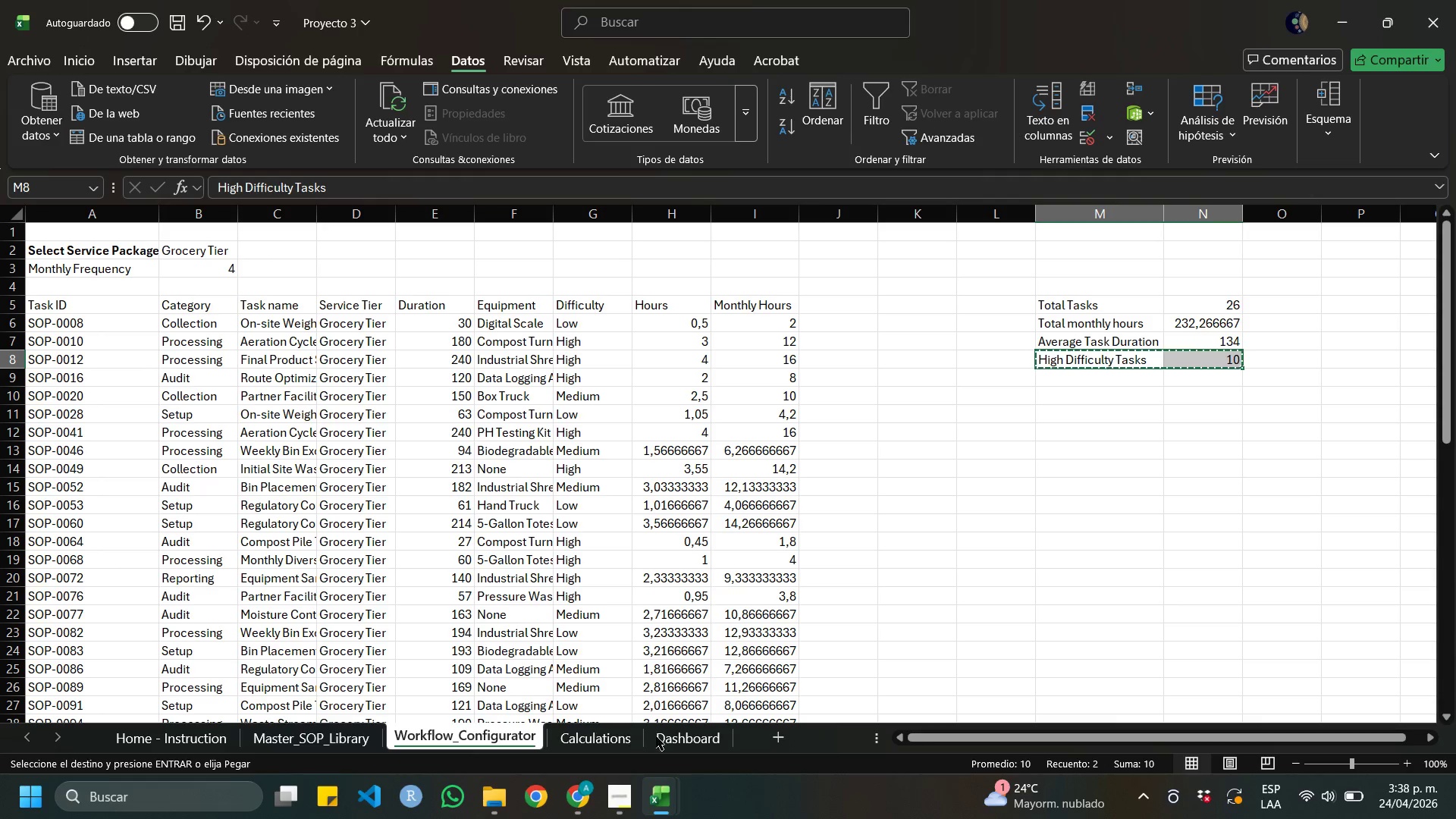 
left_click([668, 739])
 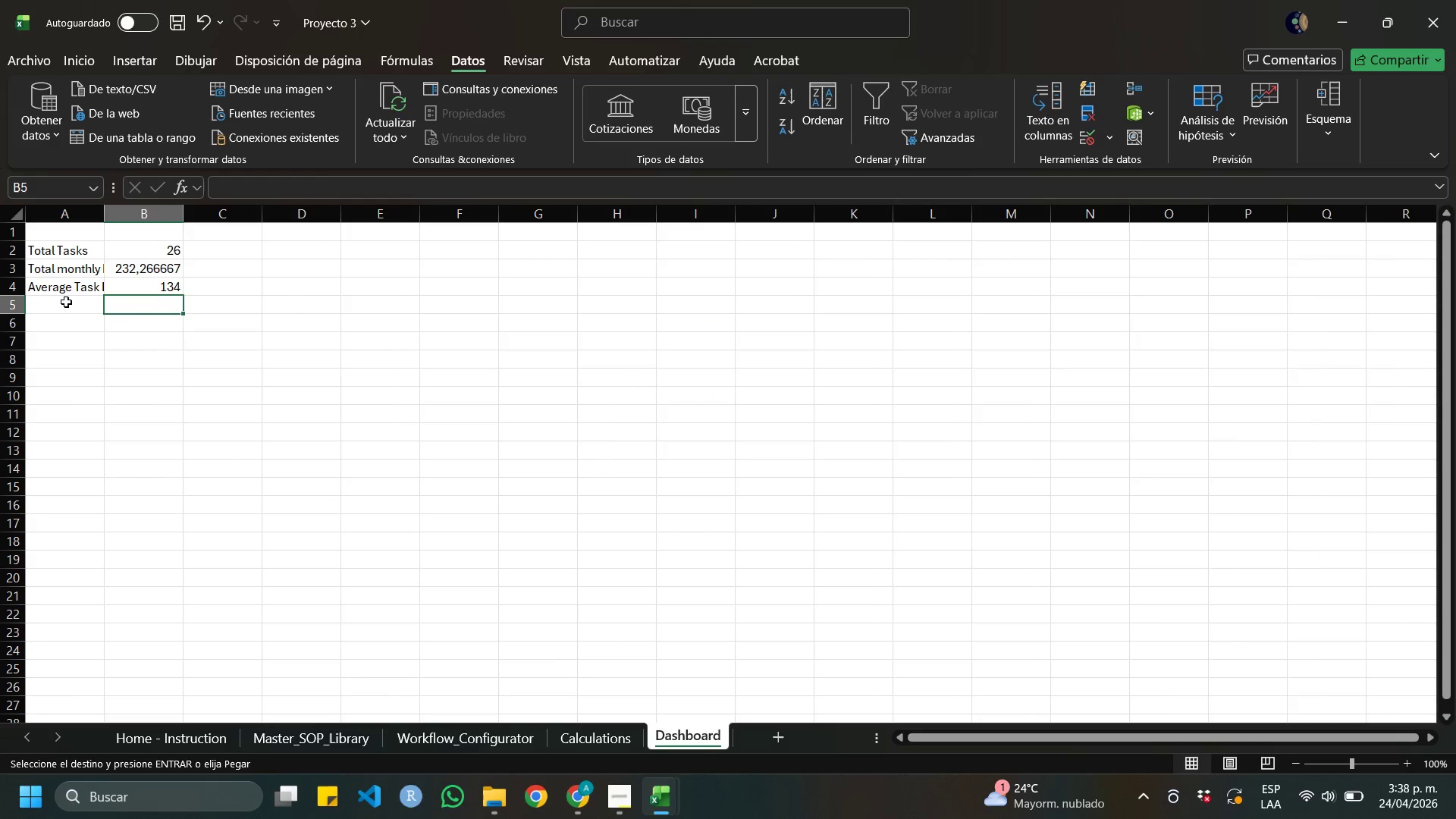 
left_click([66, 304])
 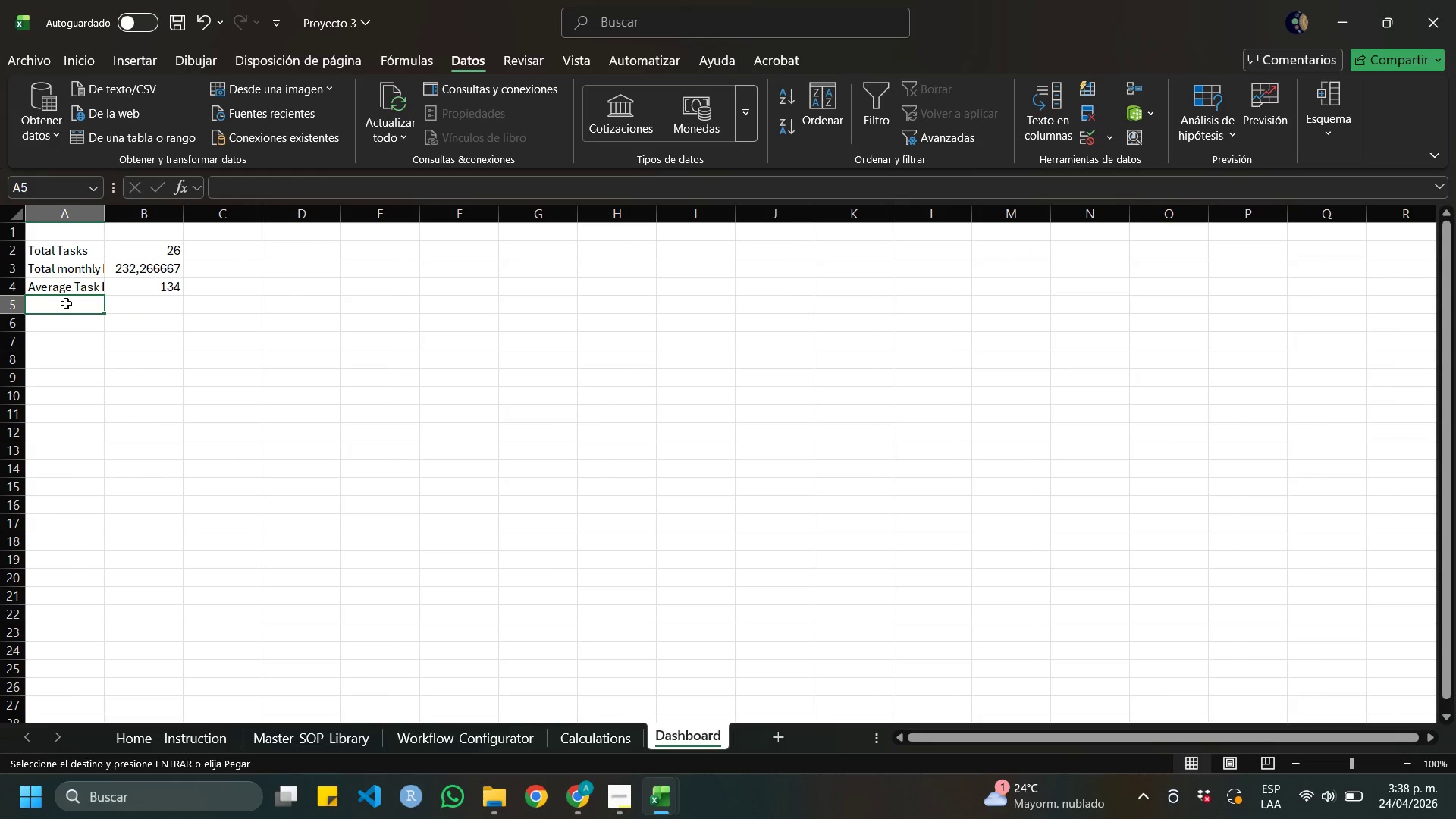 
key(Control+V)
 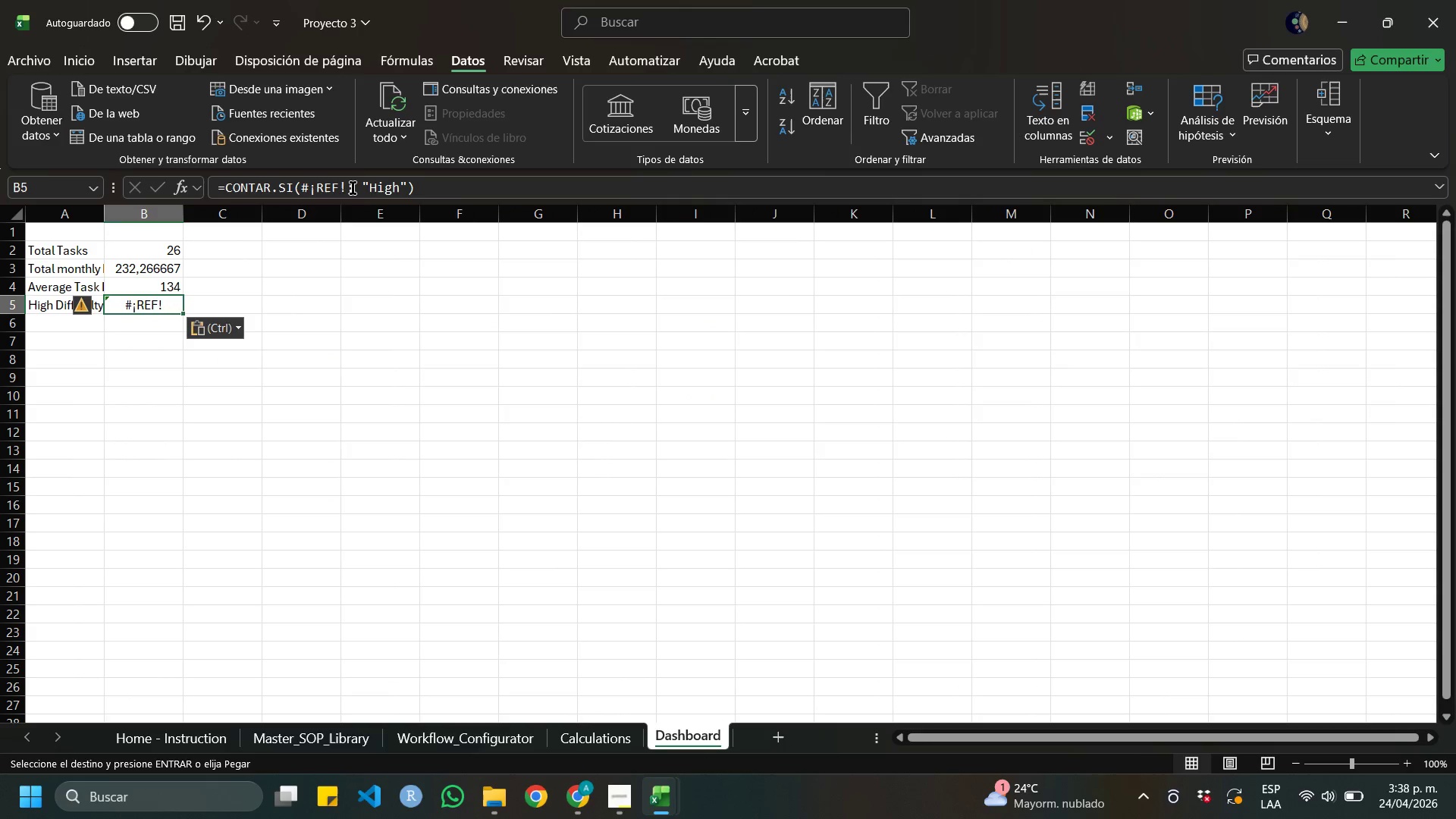 
left_click_drag(start_coordinate=[346, 187], to_coordinate=[302, 191])
 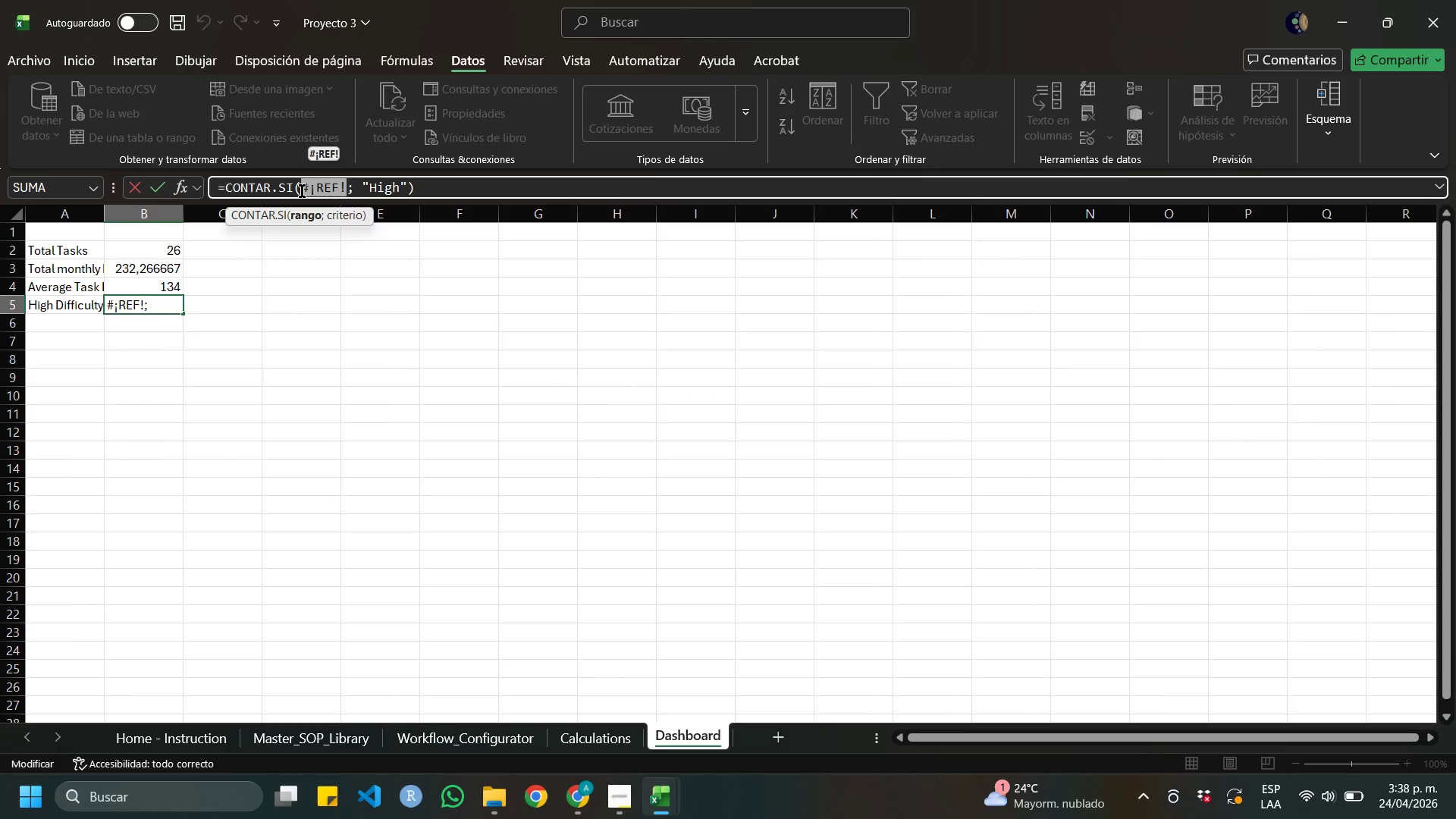 
key(Backspace)
 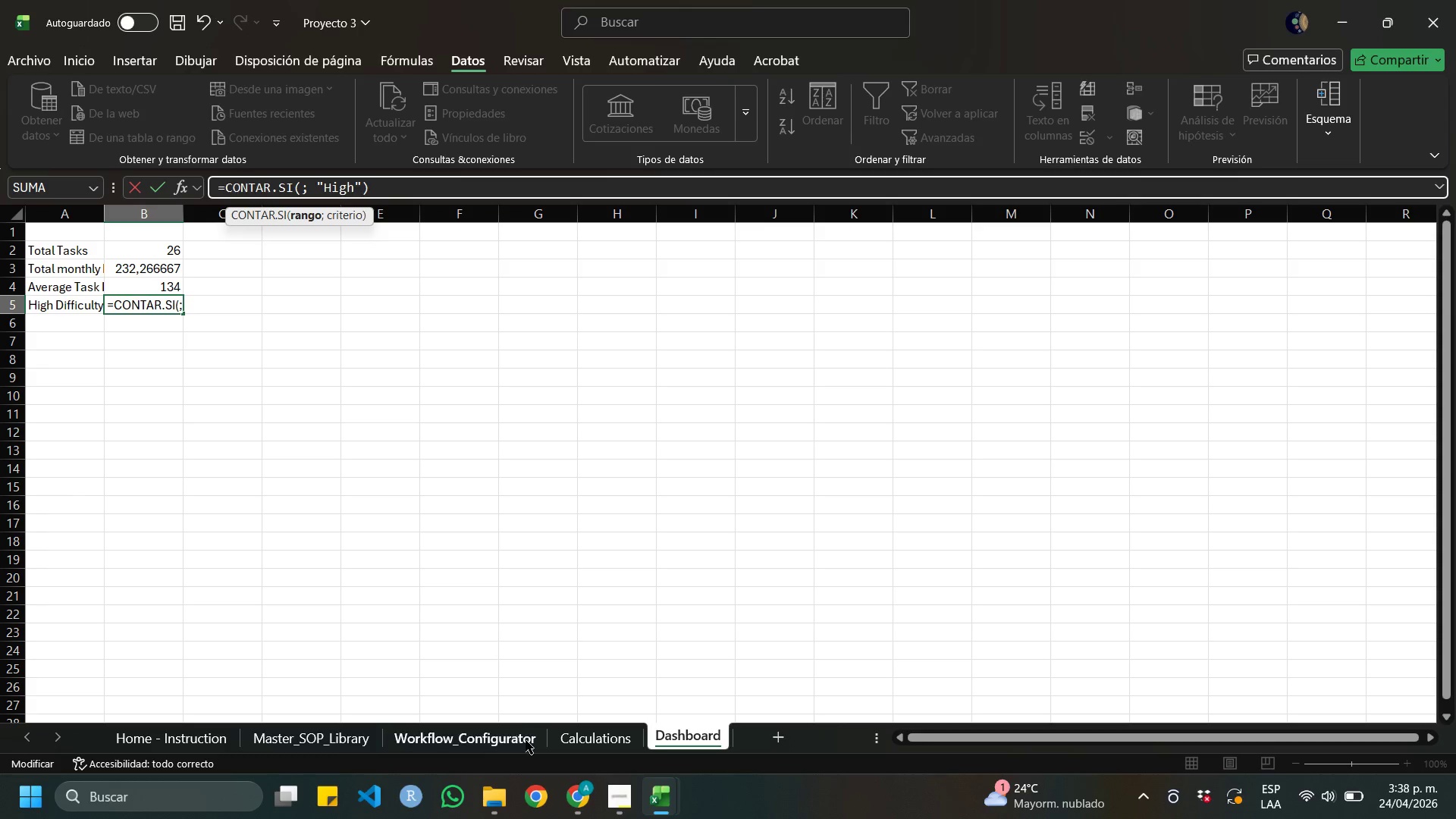 
left_click([490, 739])
 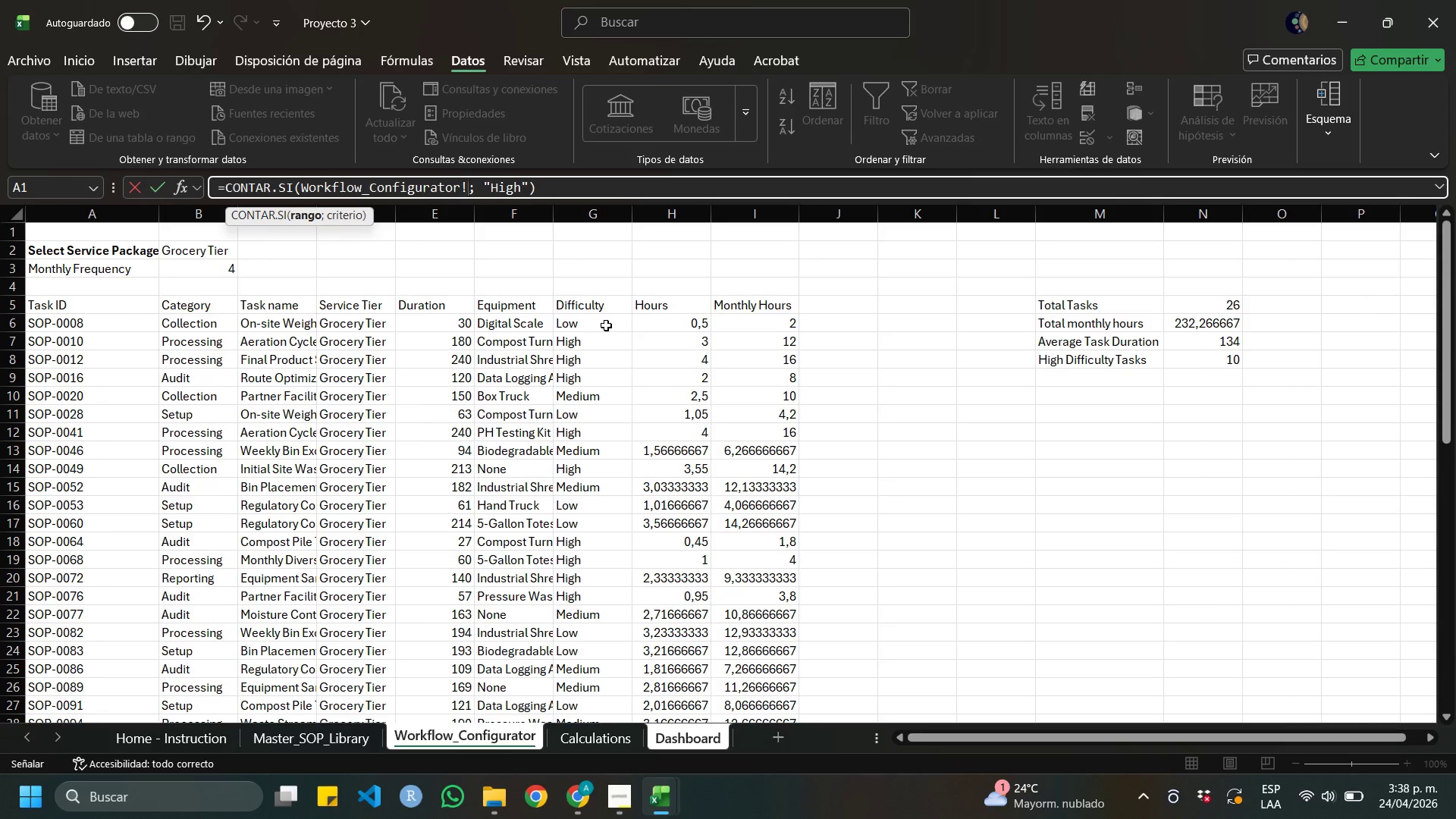 
left_click([606, 325])
 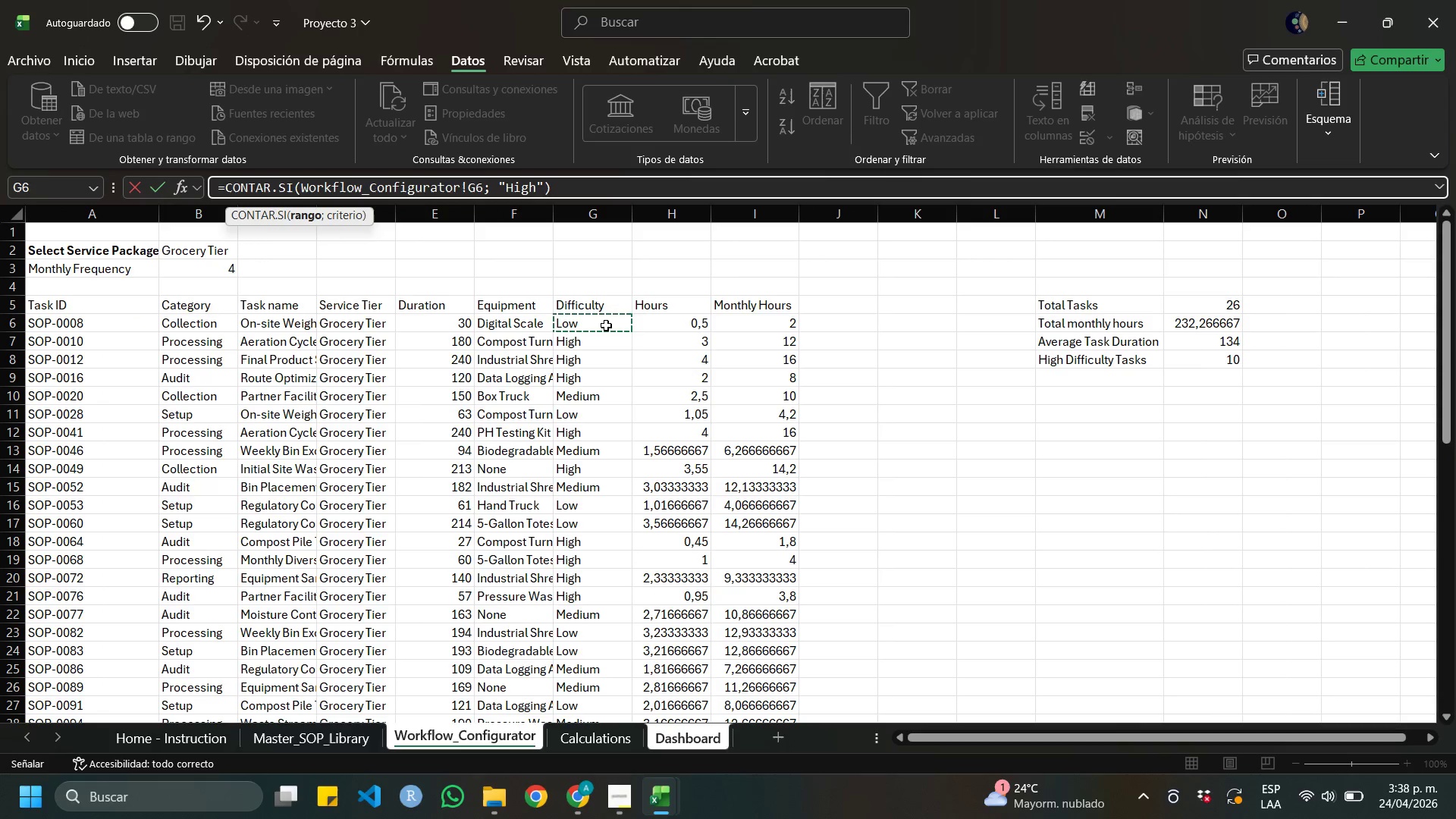 
key(Shift+ShiftRight)
 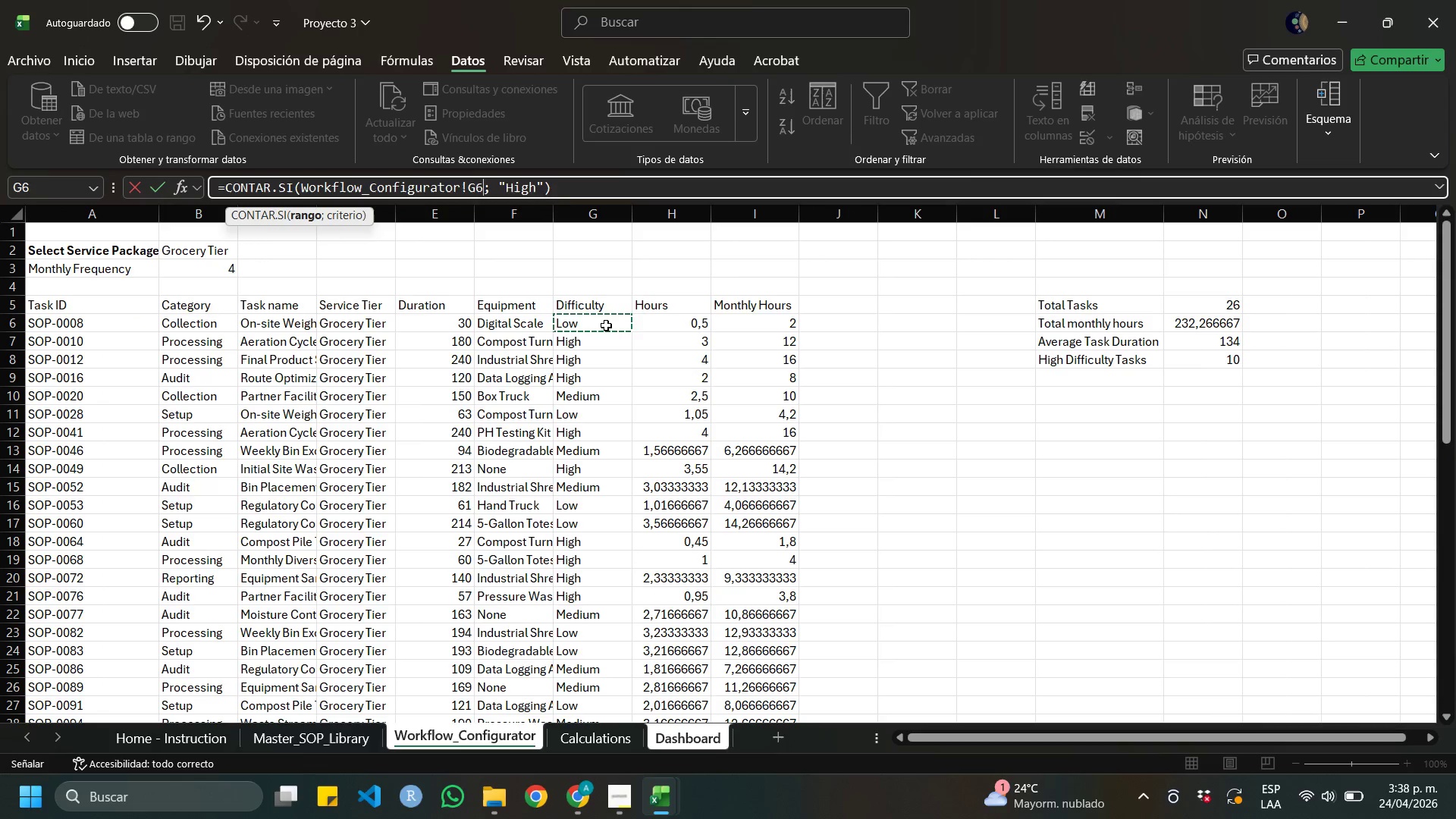 
key(Shift+Period)
 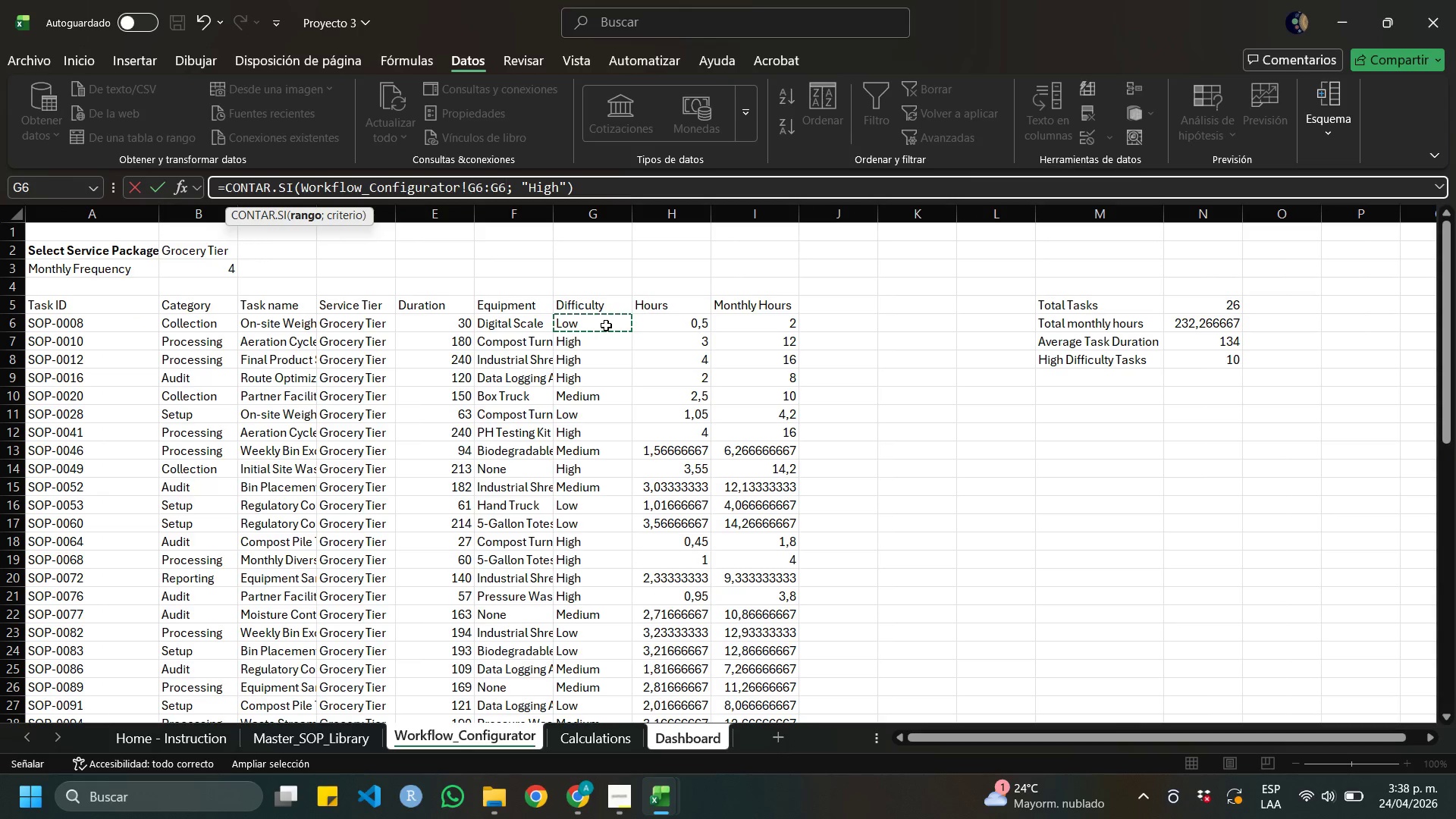 
key(Backspace)
 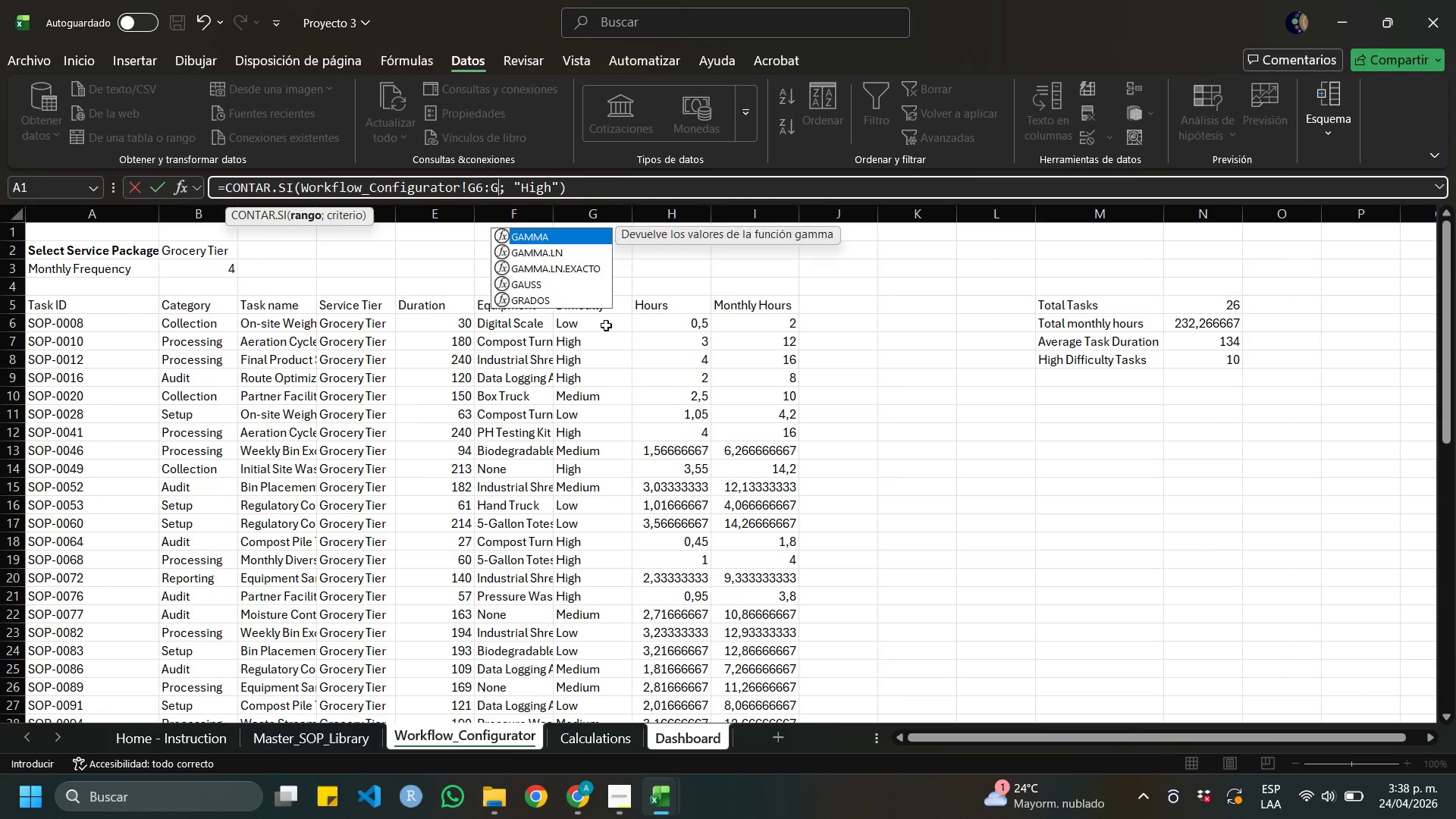 
key(Numpad2)
 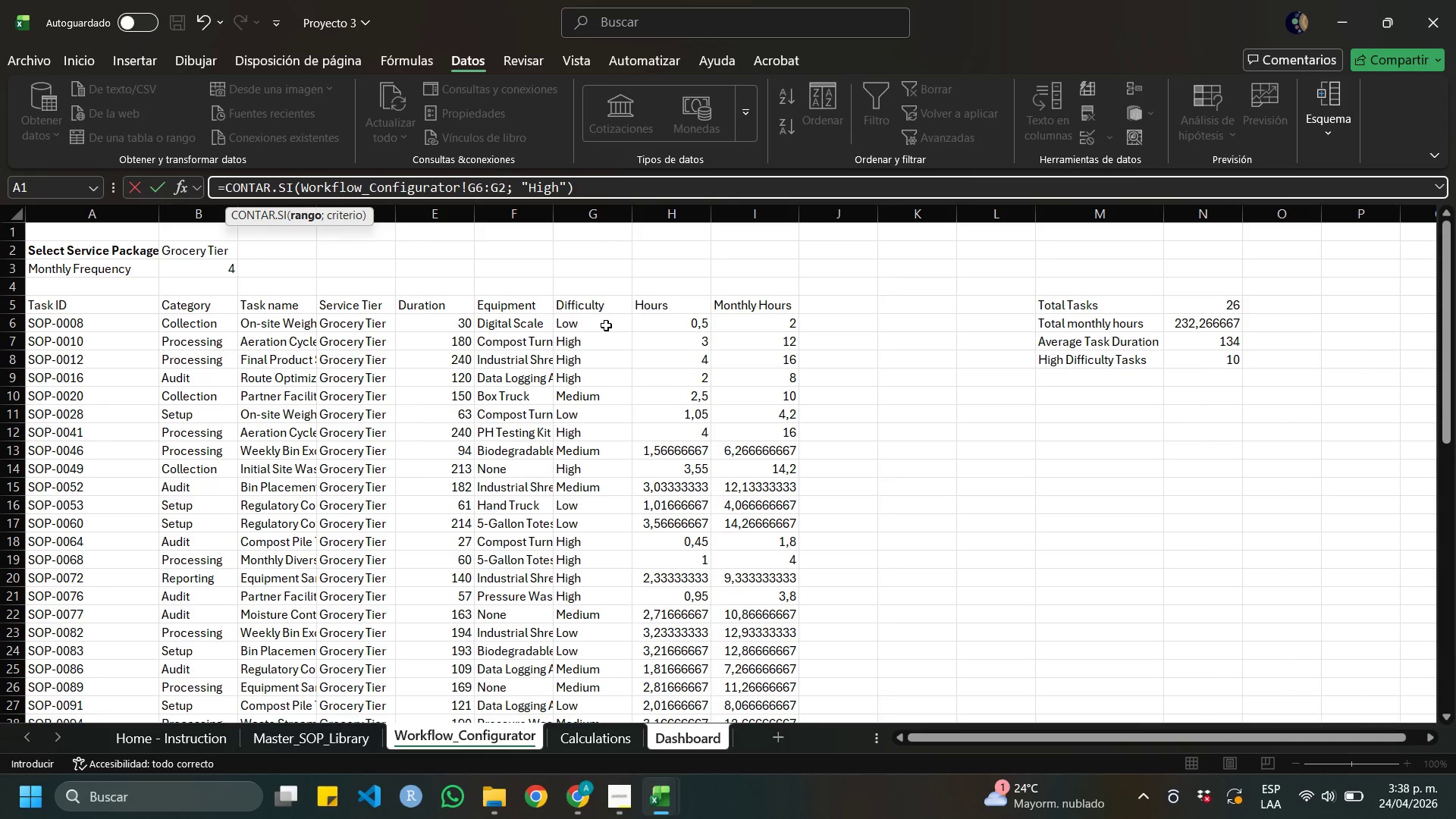 
key(Numpad0)
 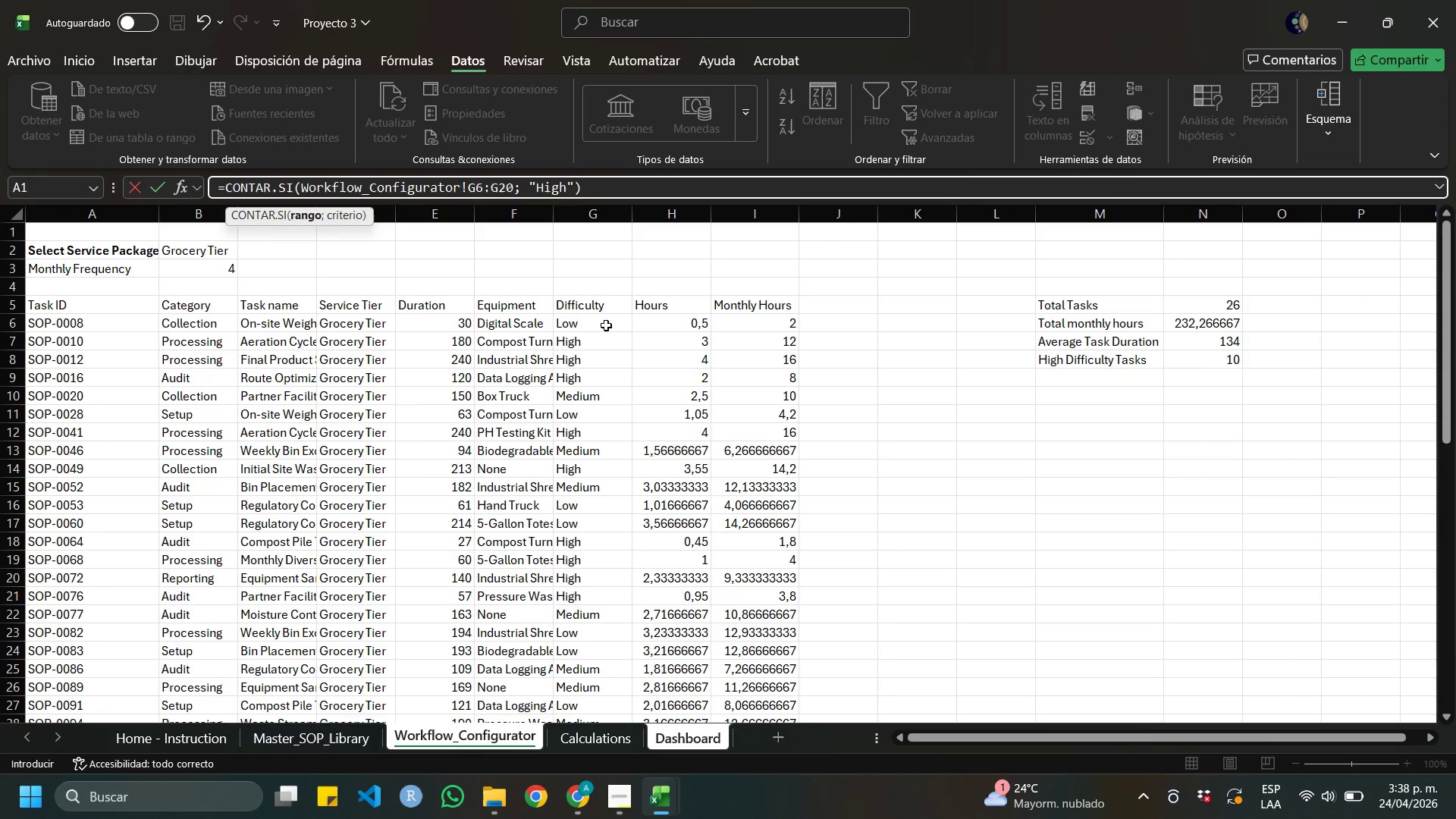 
key(Numpad0)
 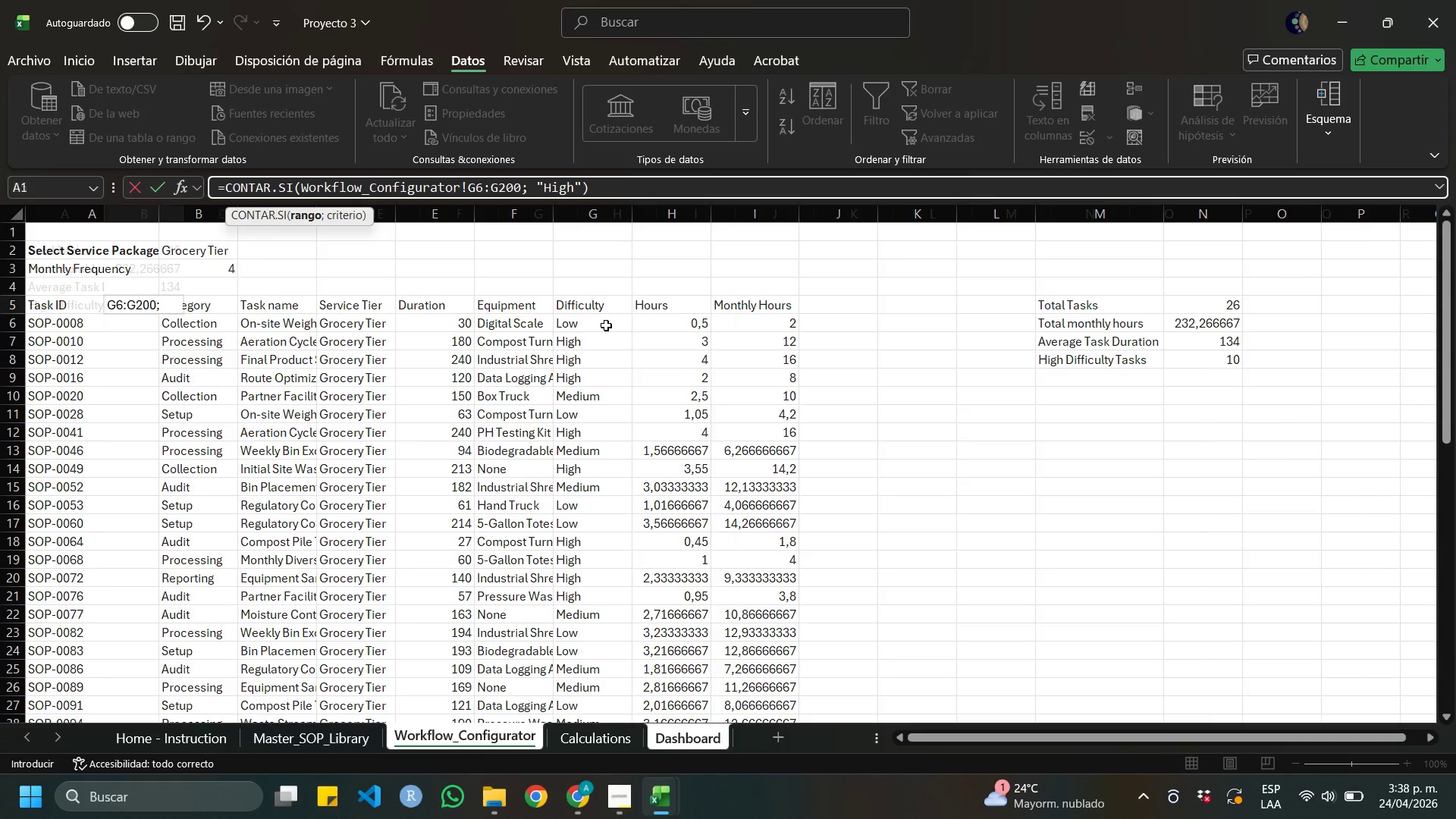 
key(Enter)
 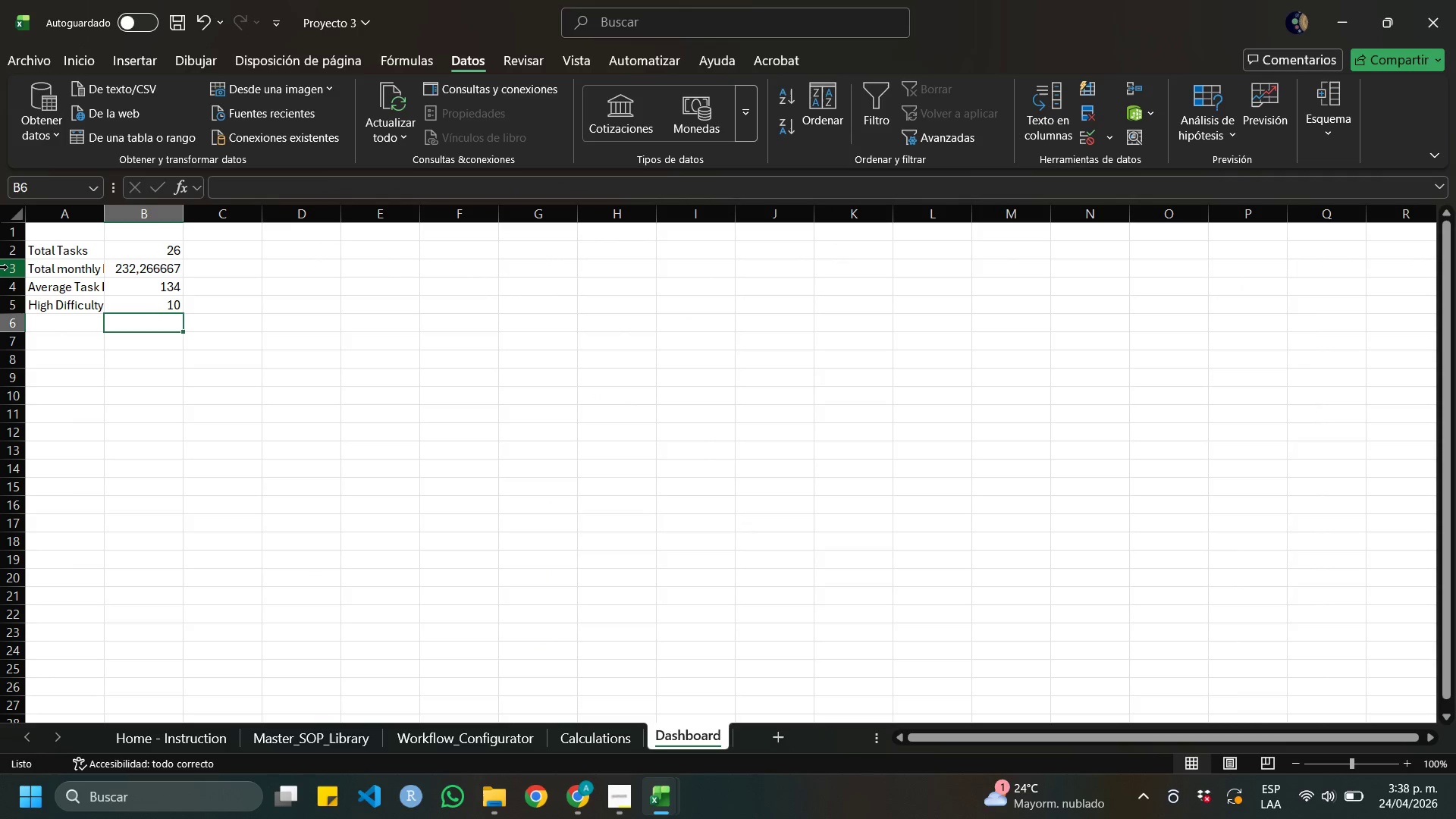 
left_click([52, 232])
 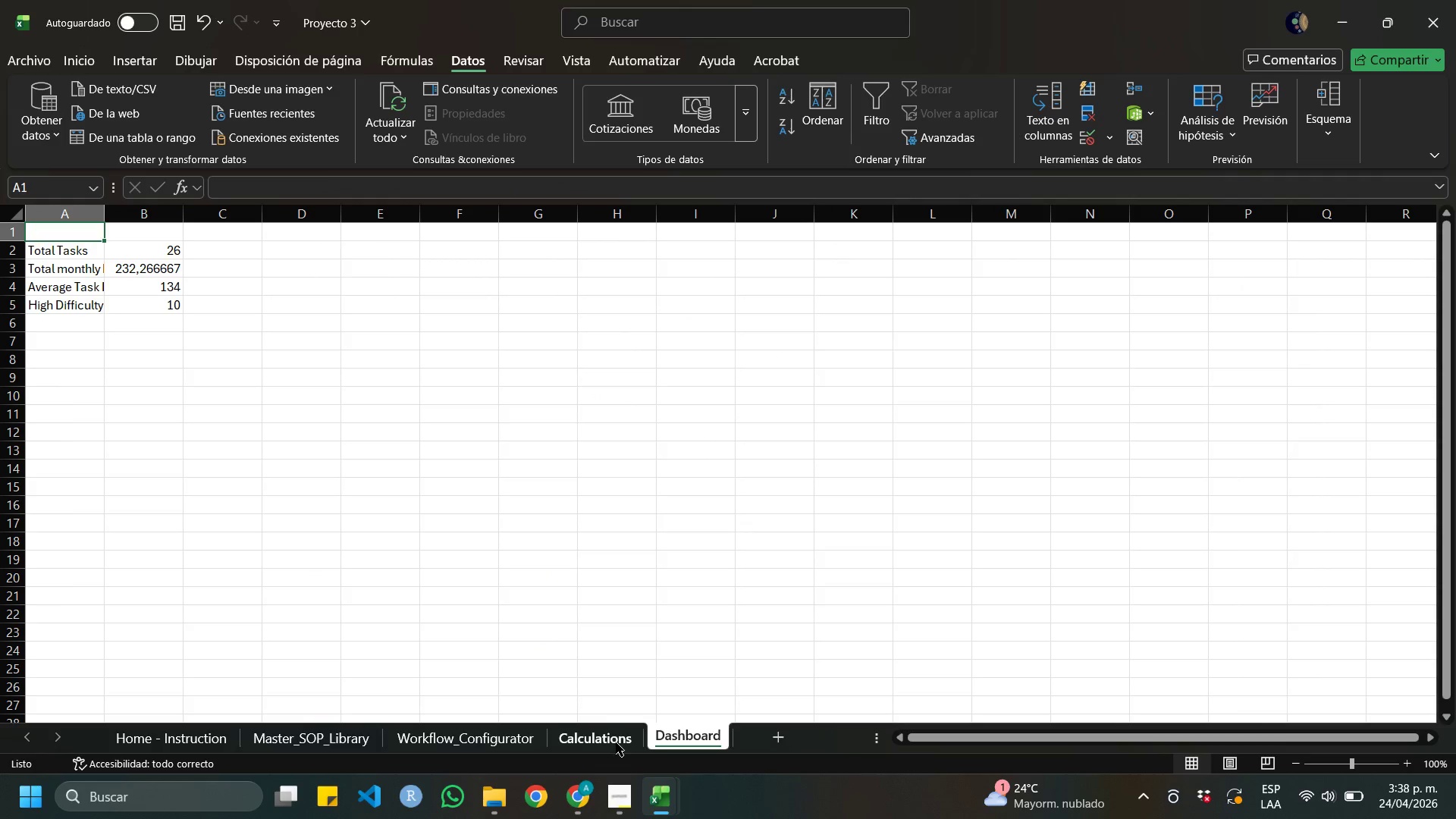 
left_click([611, 745])
 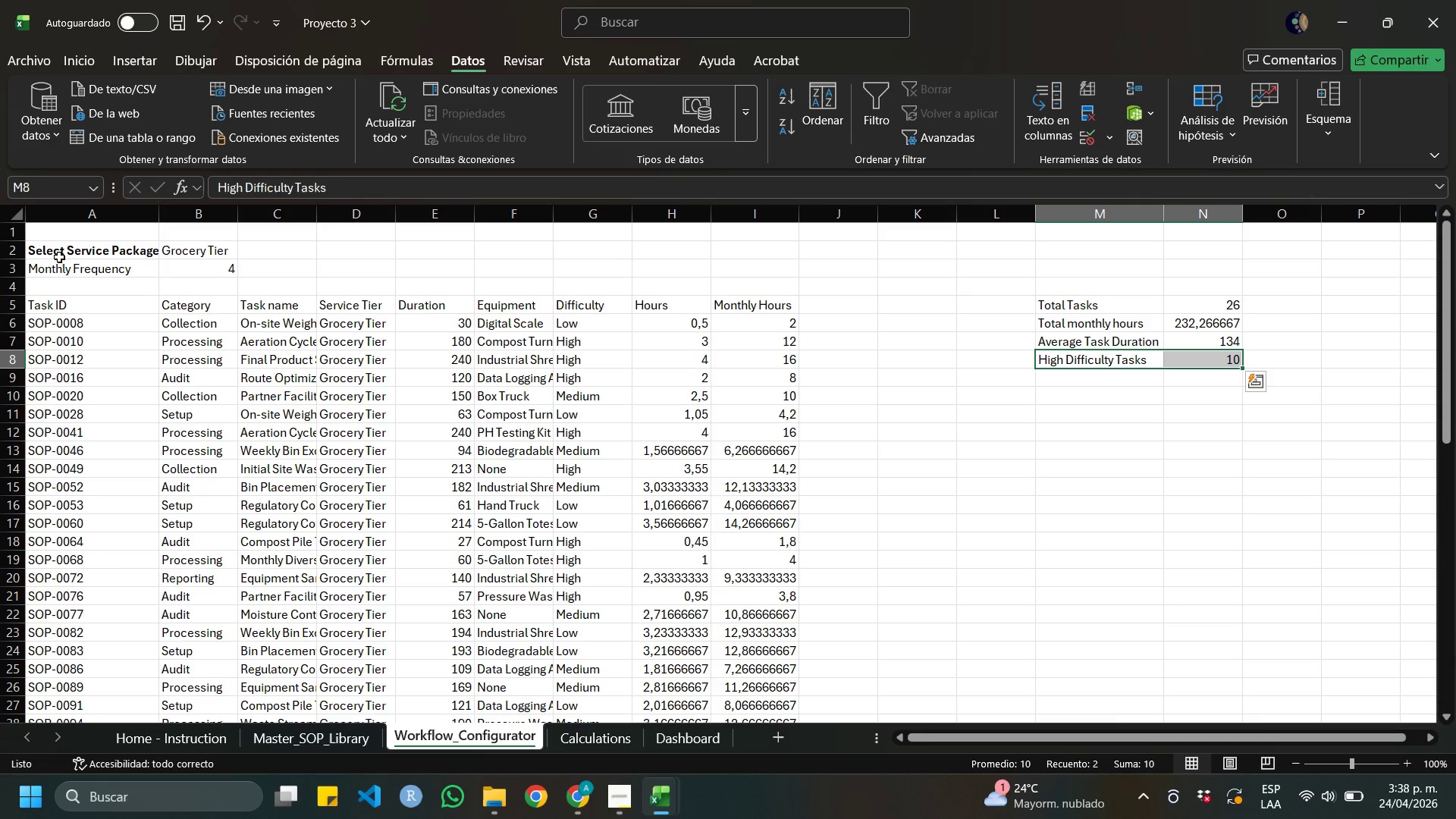 
left_click_drag(start_coordinate=[64, 254], to_coordinate=[186, 266])
 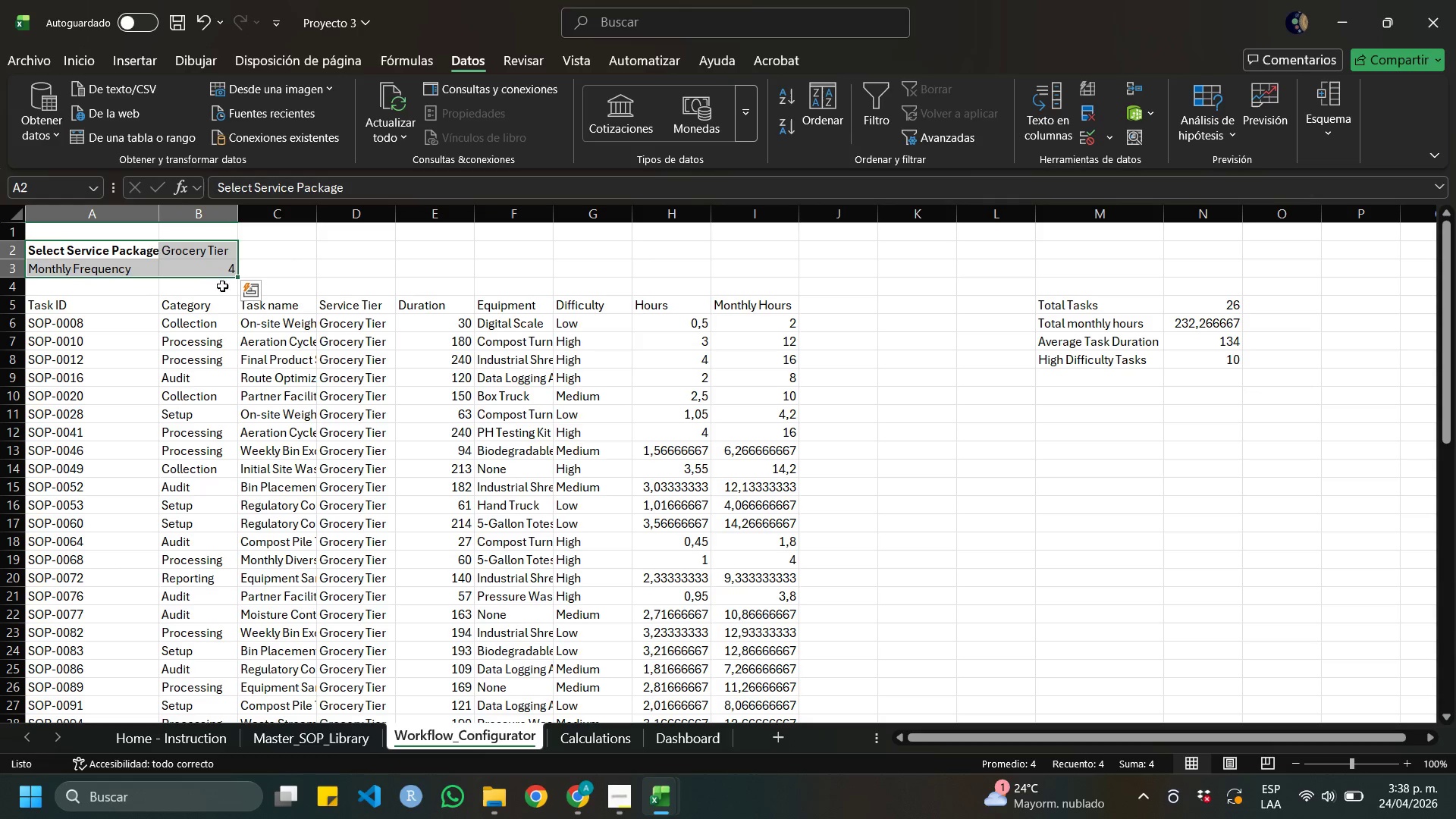 
key(Control+C)
 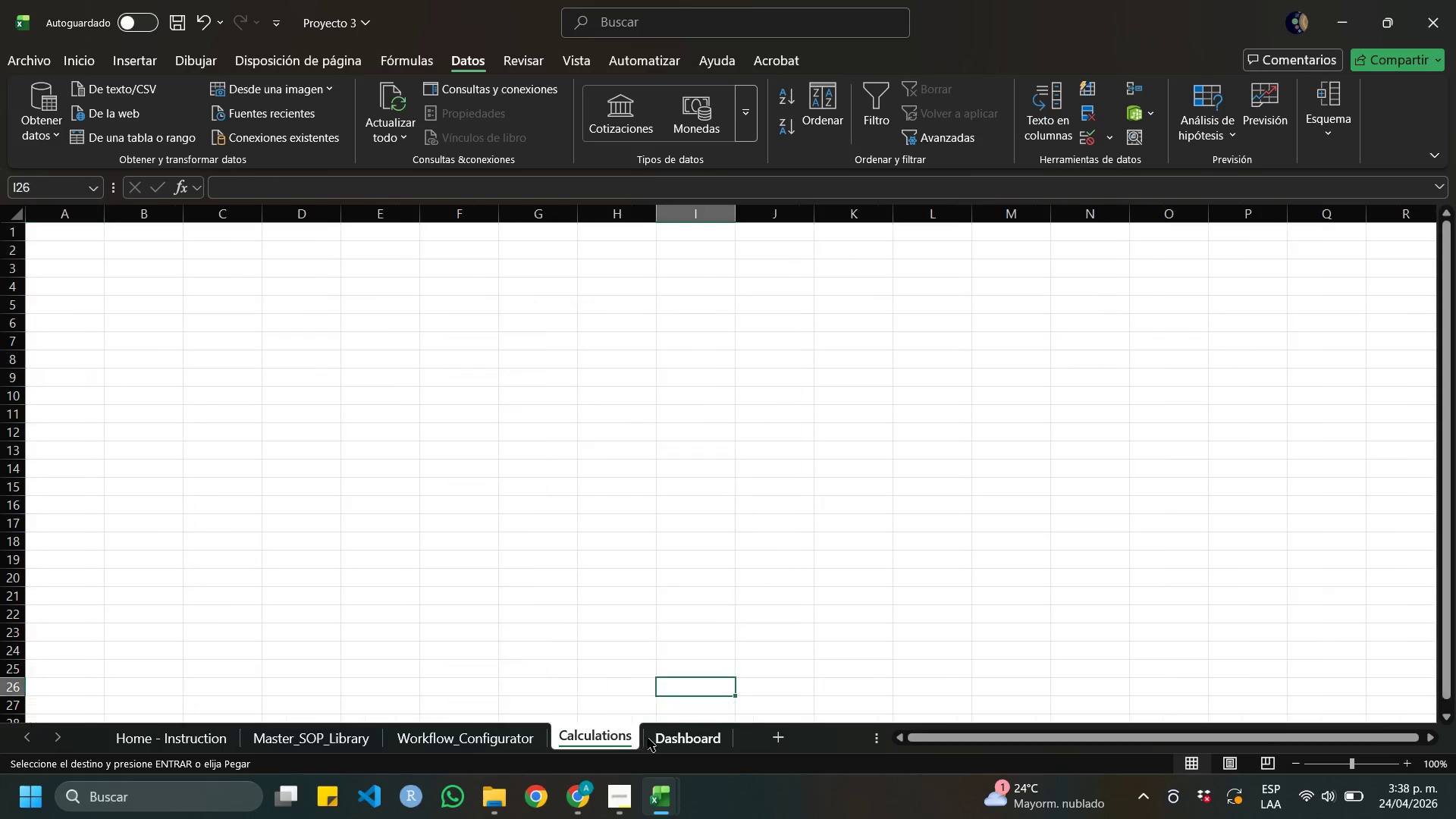 
double_click([672, 744])
 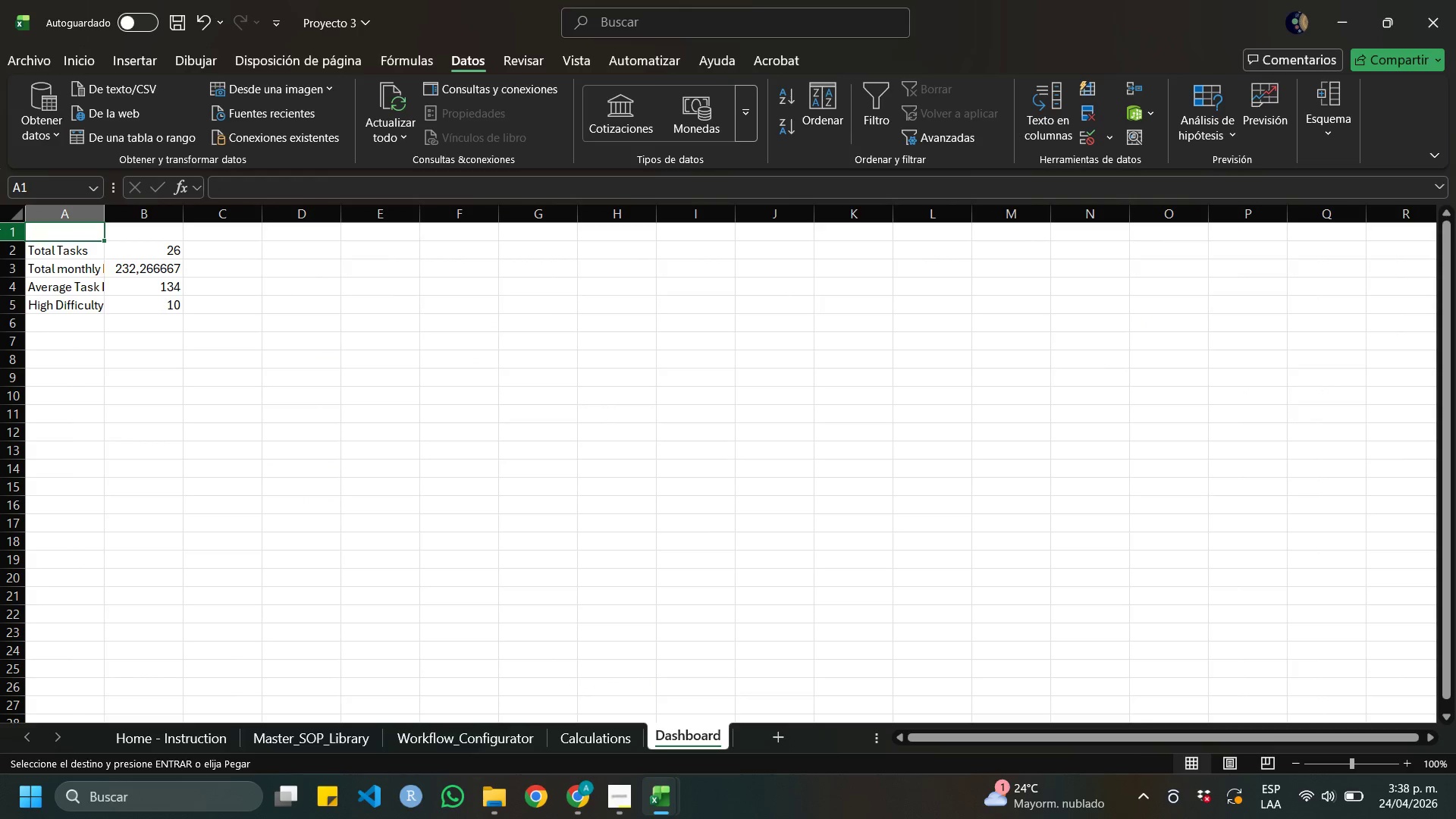 
left_click([0, 227])
 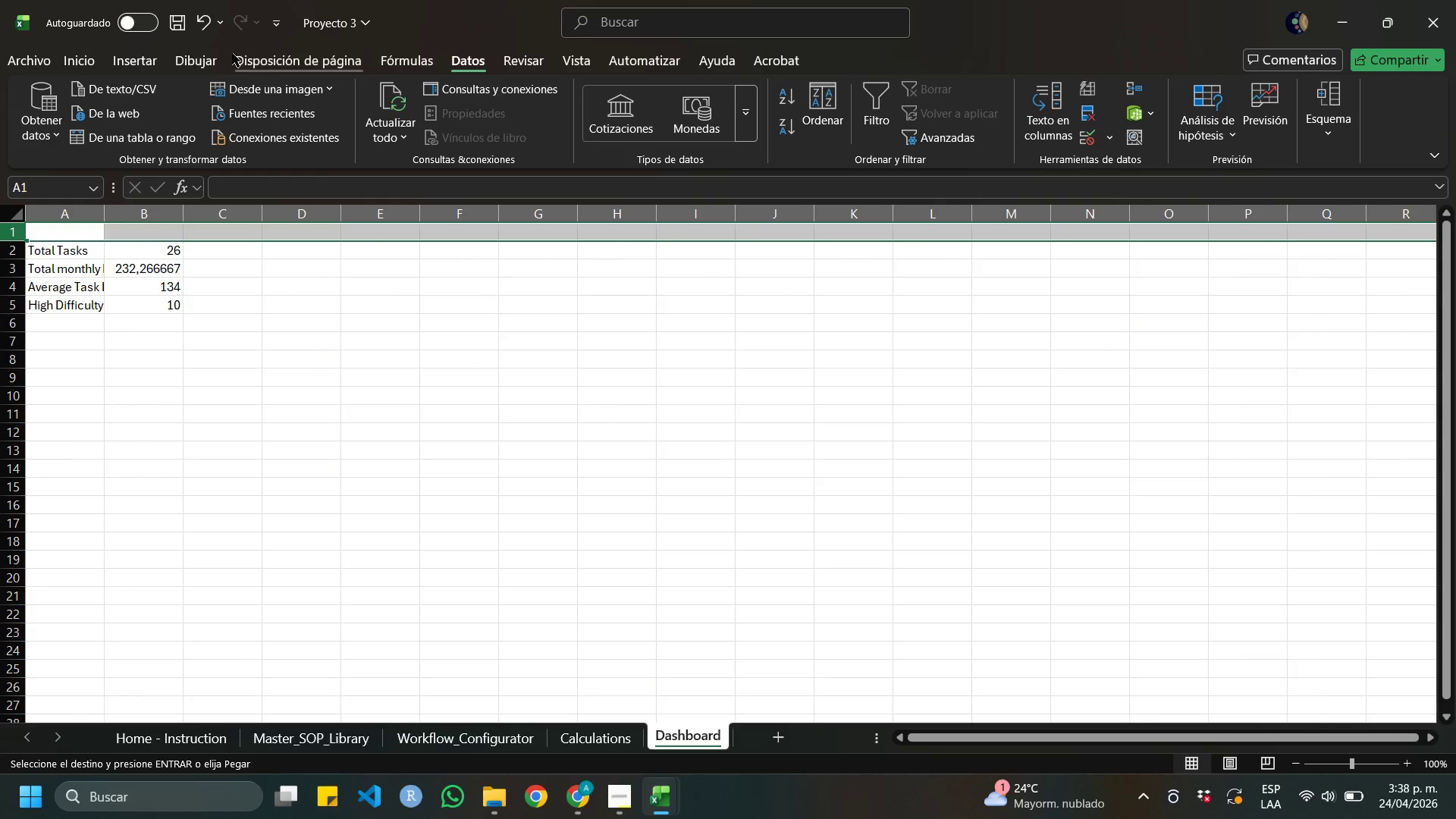 
left_click([136, 56])
 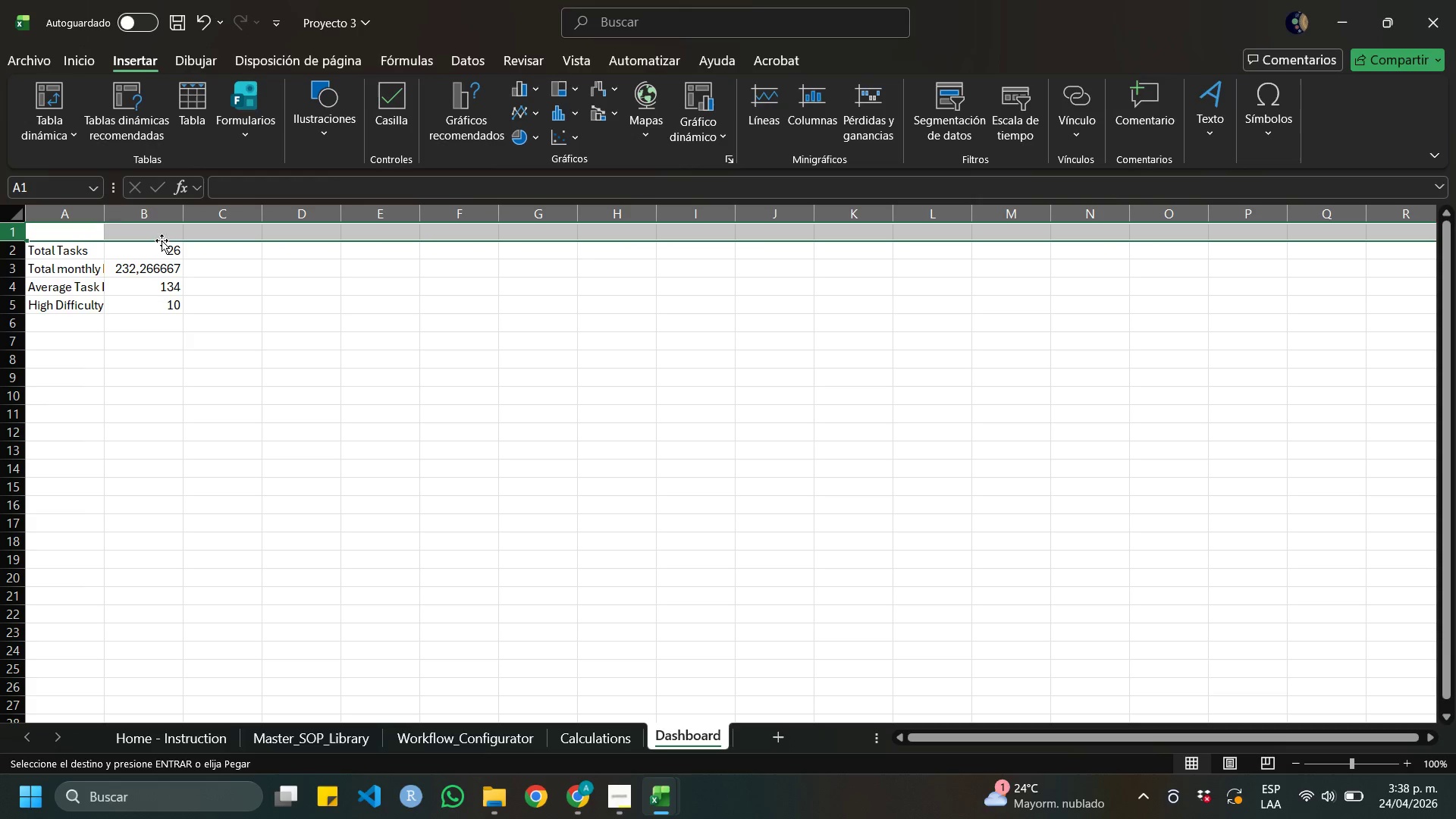 
right_click([79, 240])
 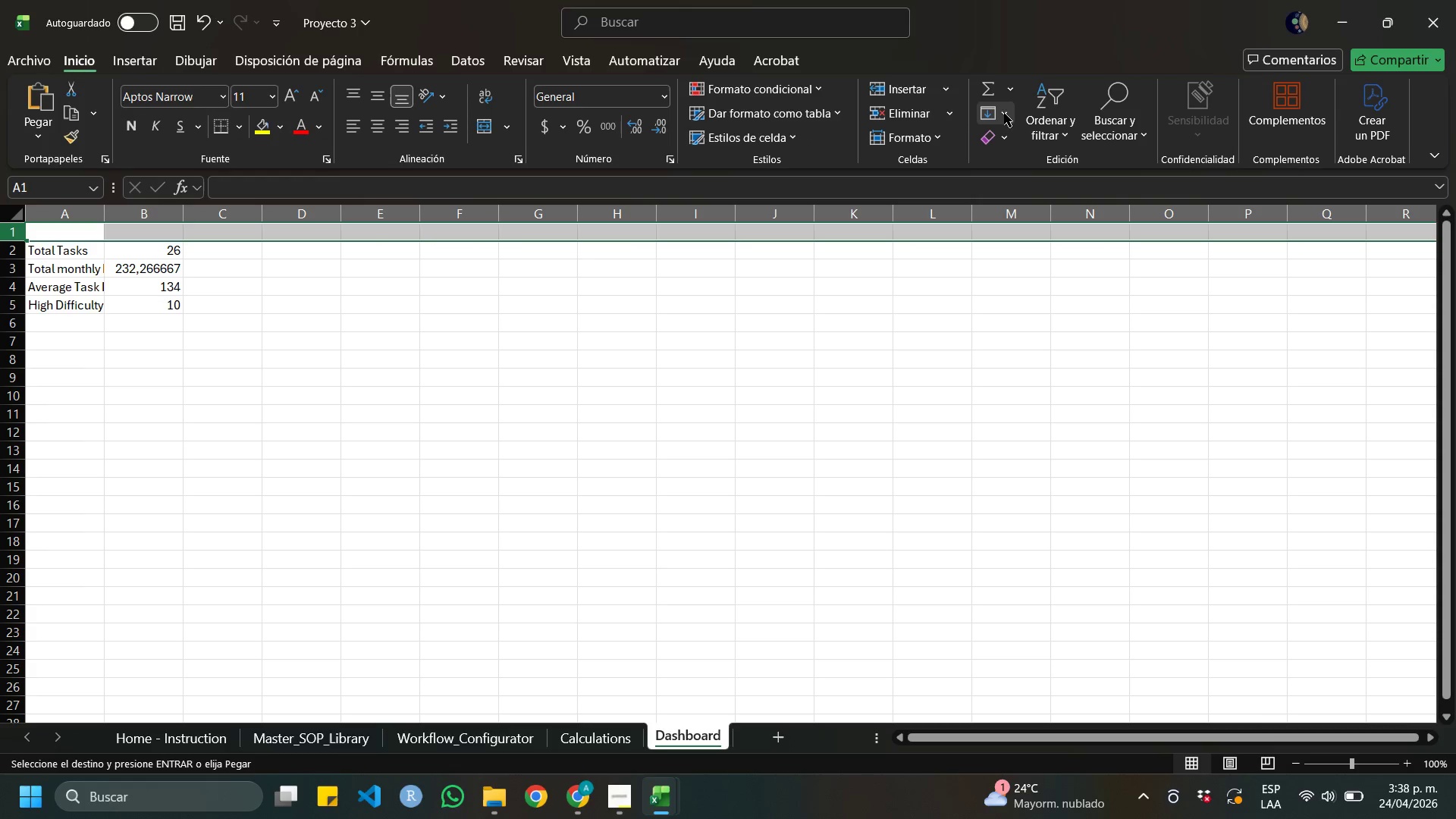 
left_click([911, 89])
 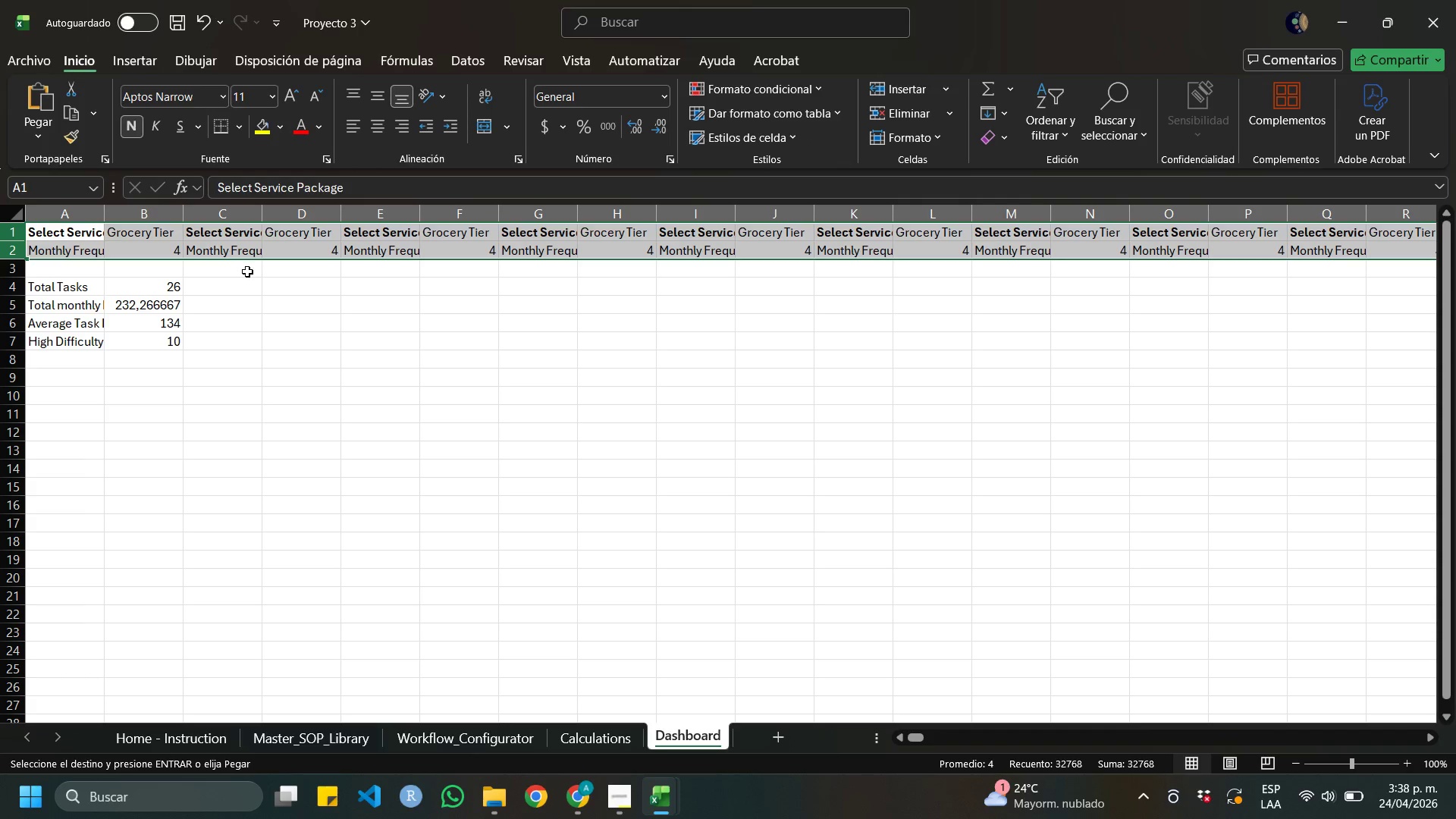 
key(Control+Z)
 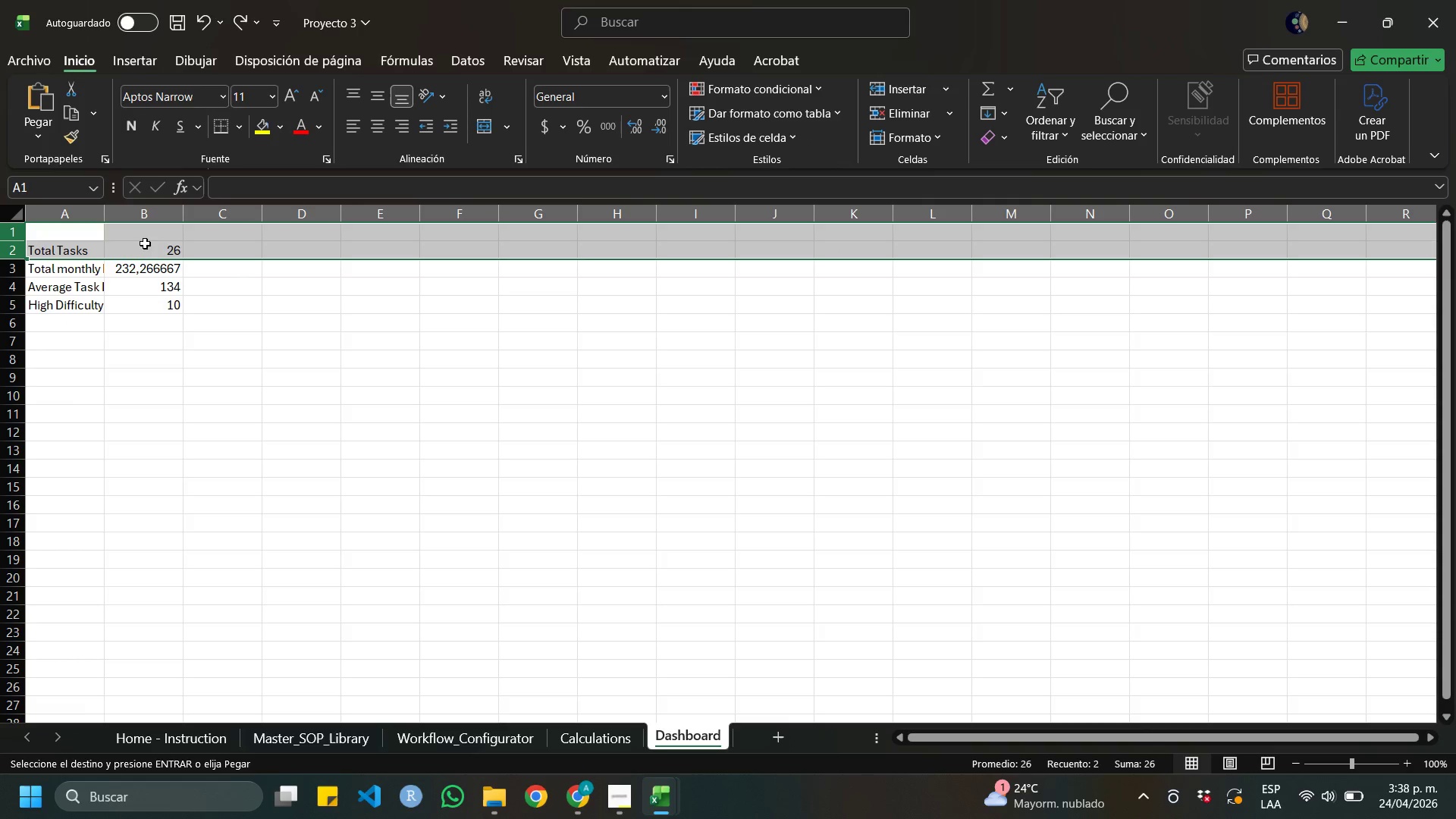 
left_click([95, 218])
 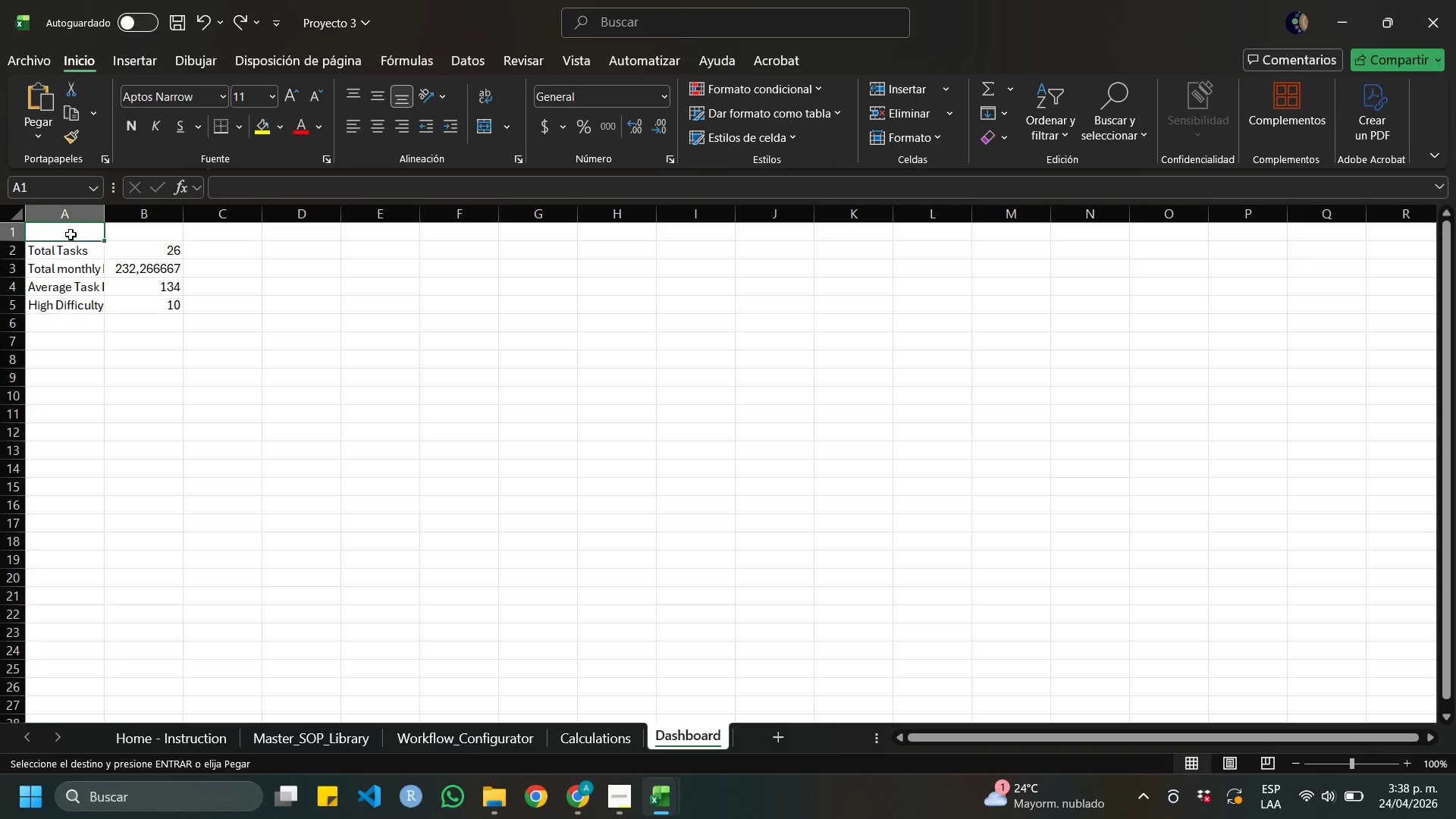 
left_click([71, 234])
 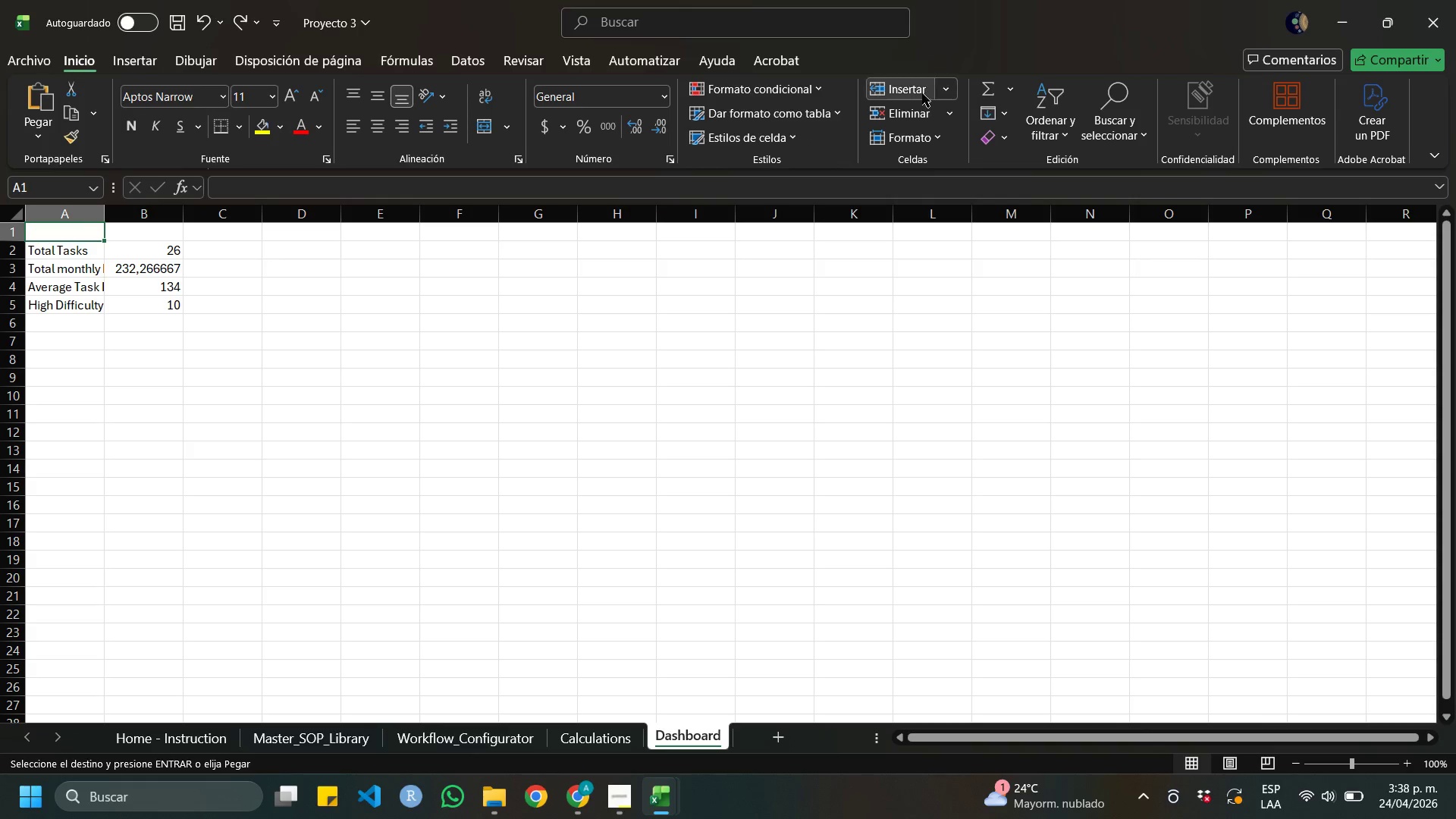 
left_click([902, 91])
 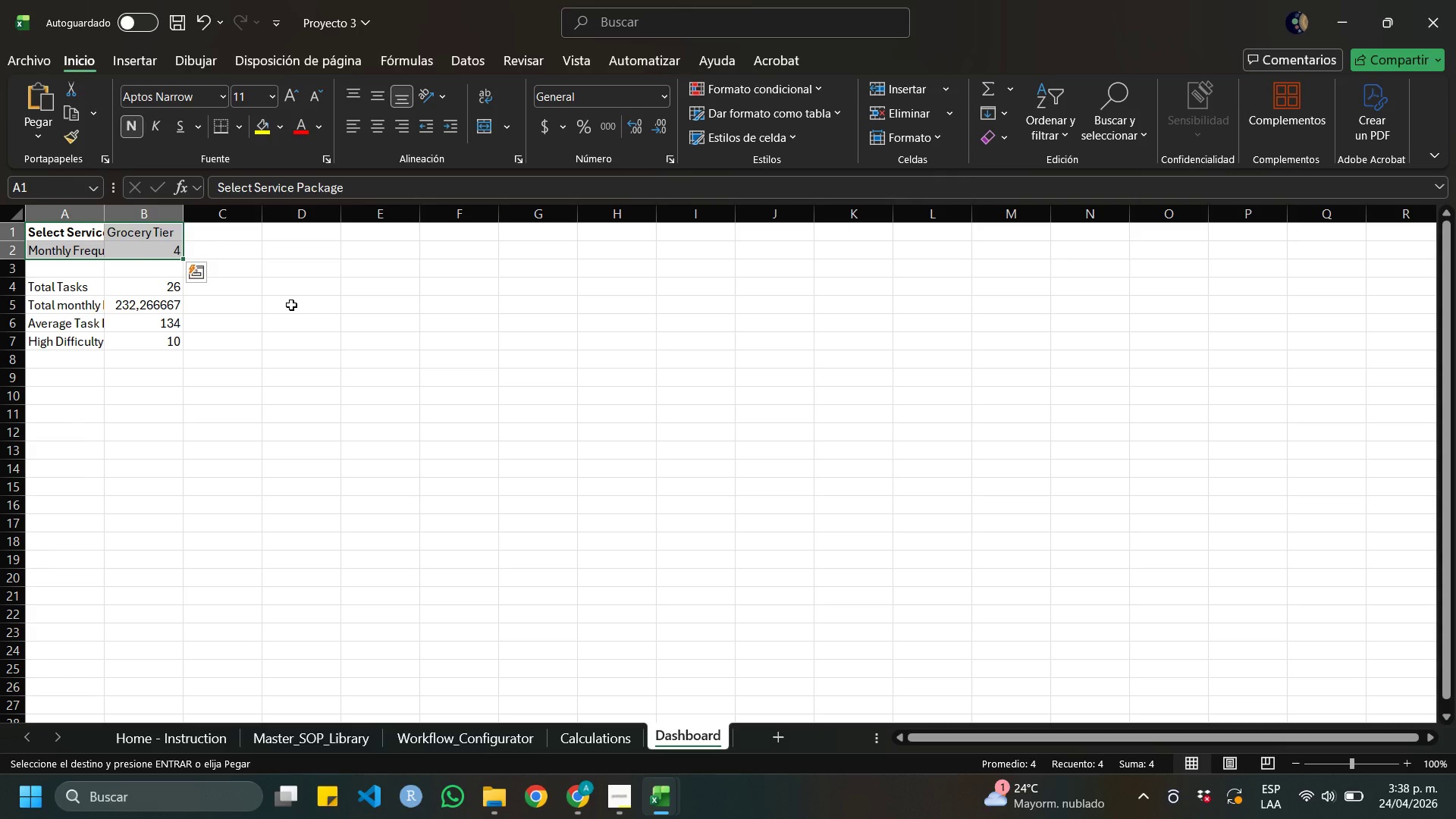 
left_click([291, 305])
 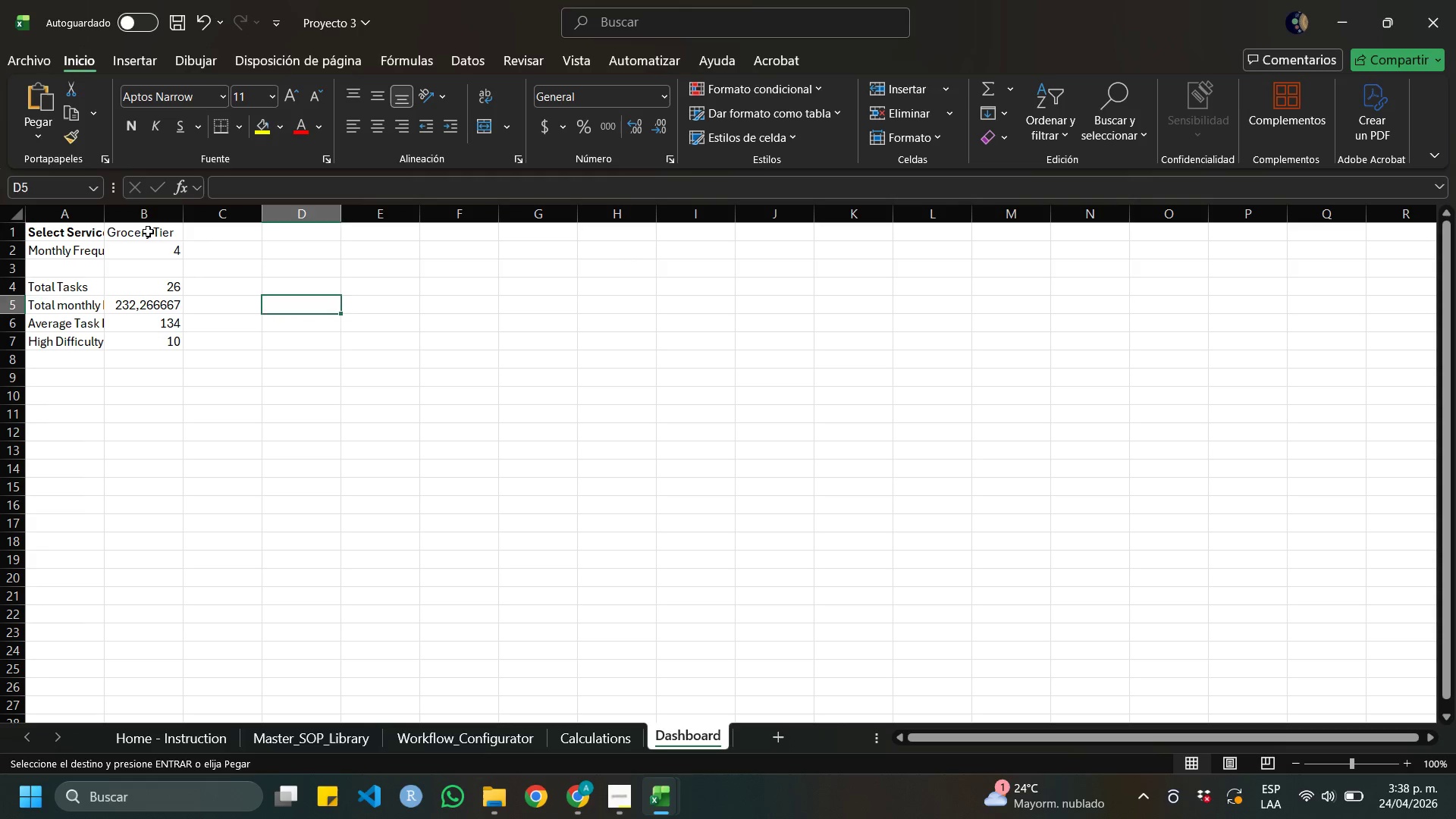 
left_click([148, 231])
 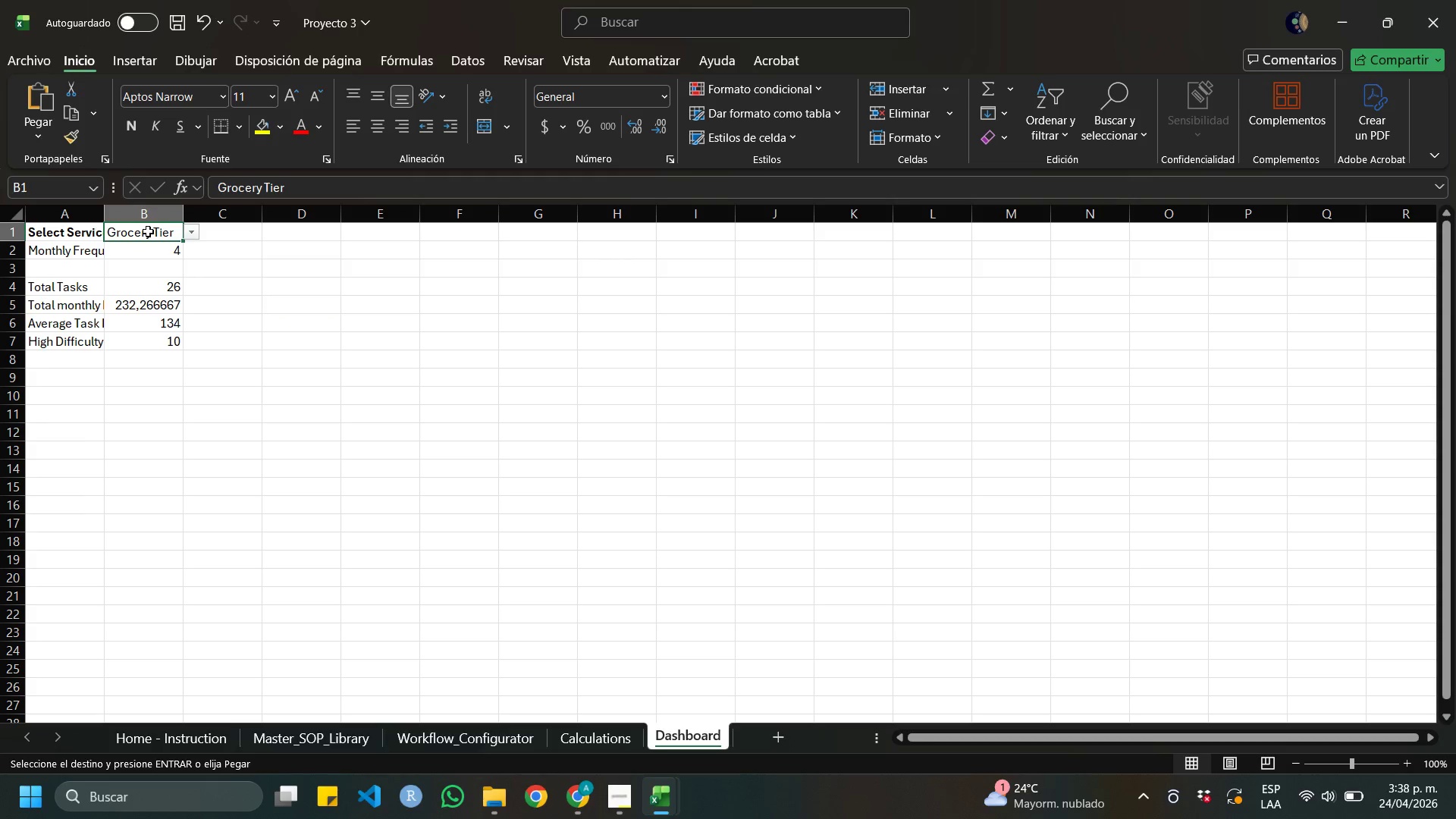 
left_click([148, 231])
 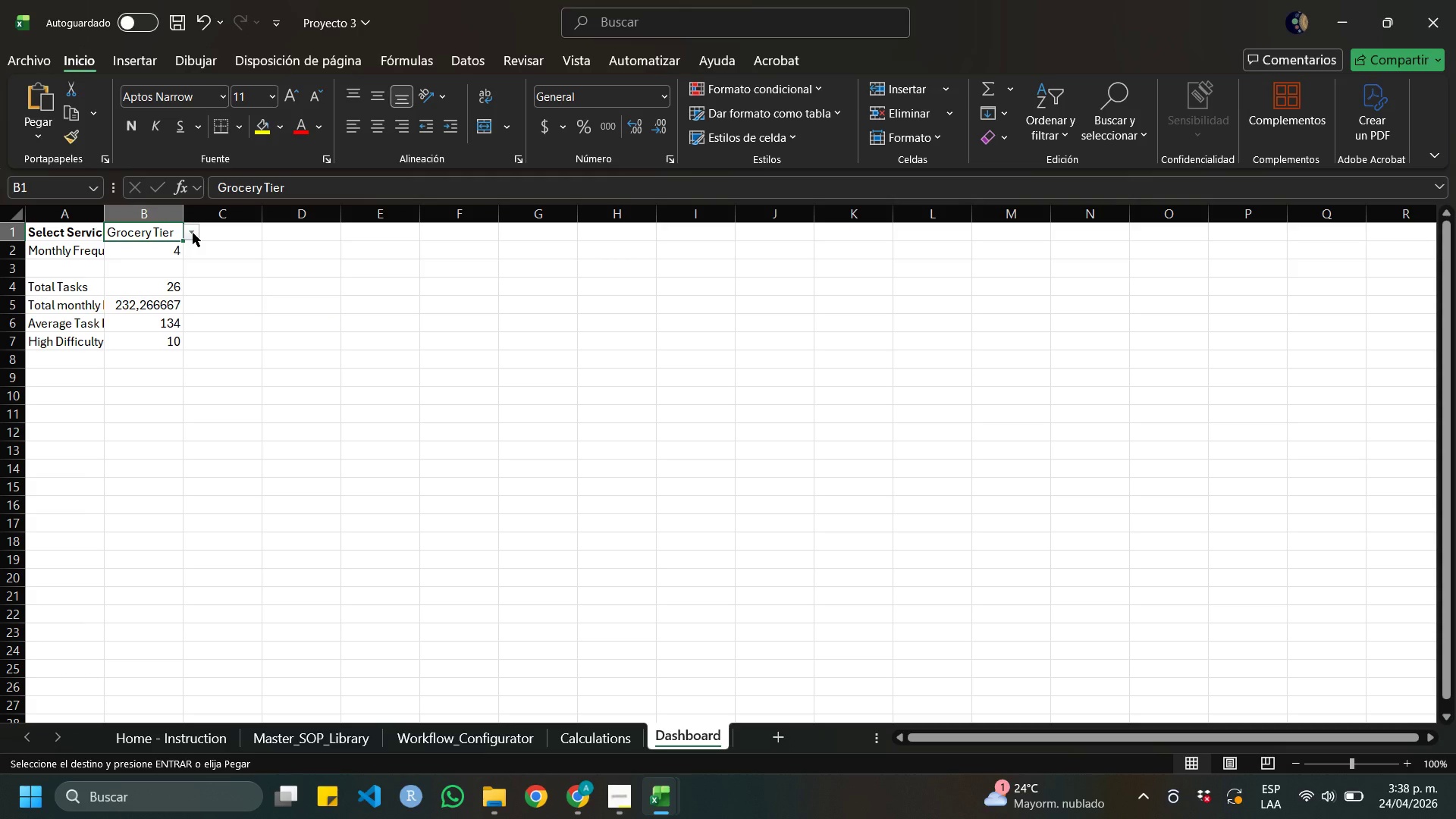 
left_click([193, 233])
 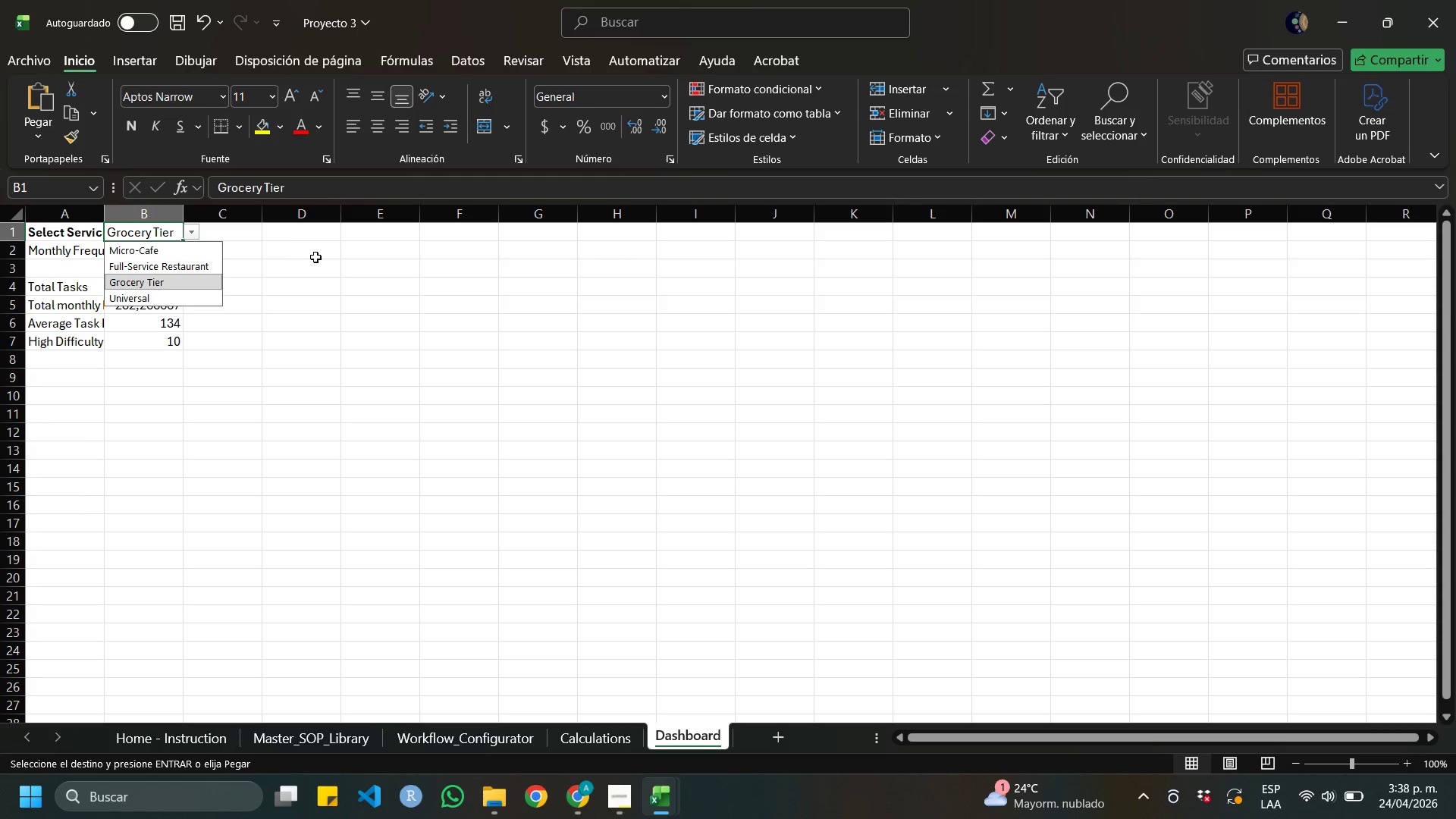 
left_click([319, 257])
 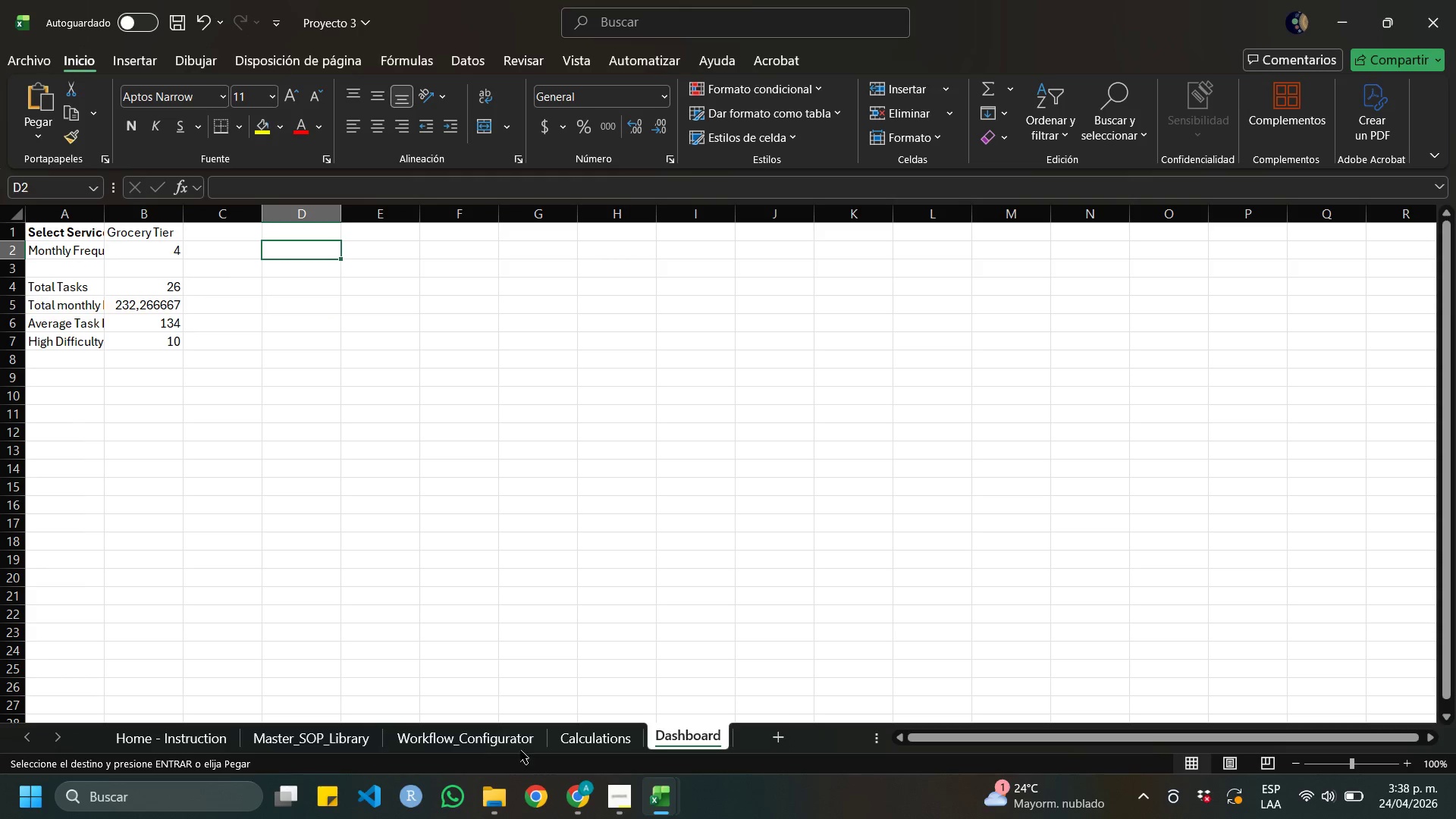 
left_click([513, 743])
 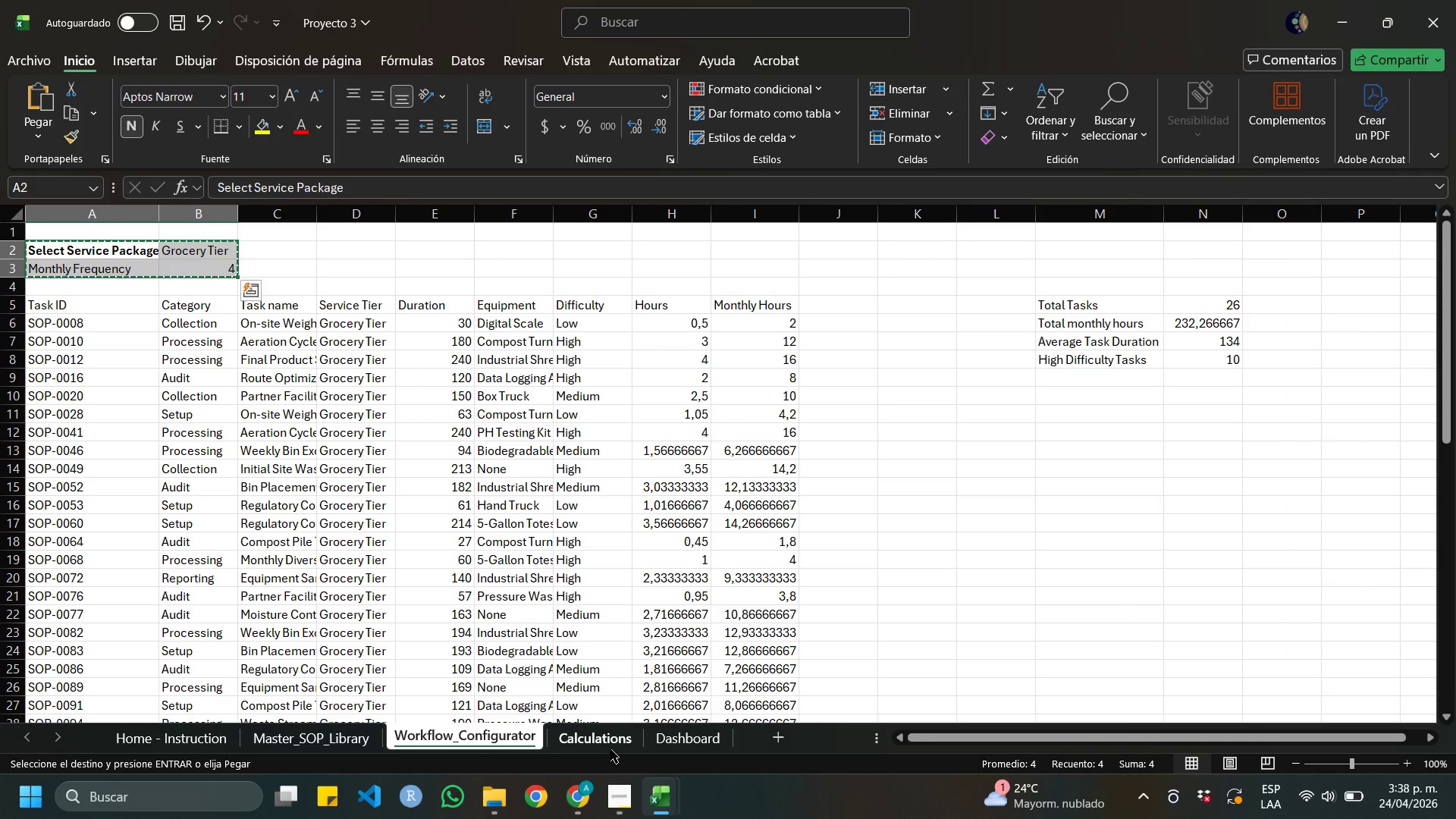 
left_click([683, 742])
 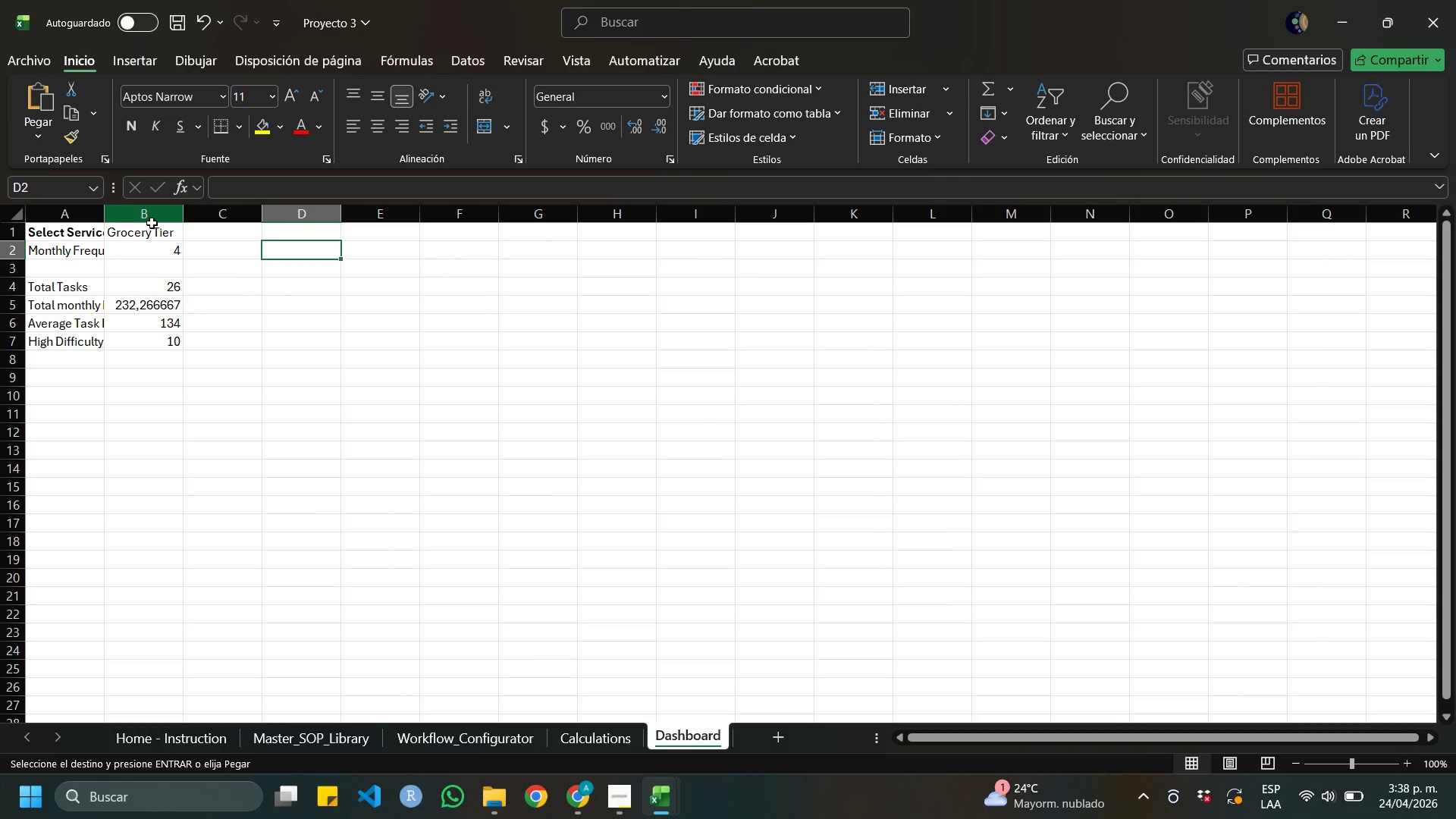 
left_click([150, 229])
 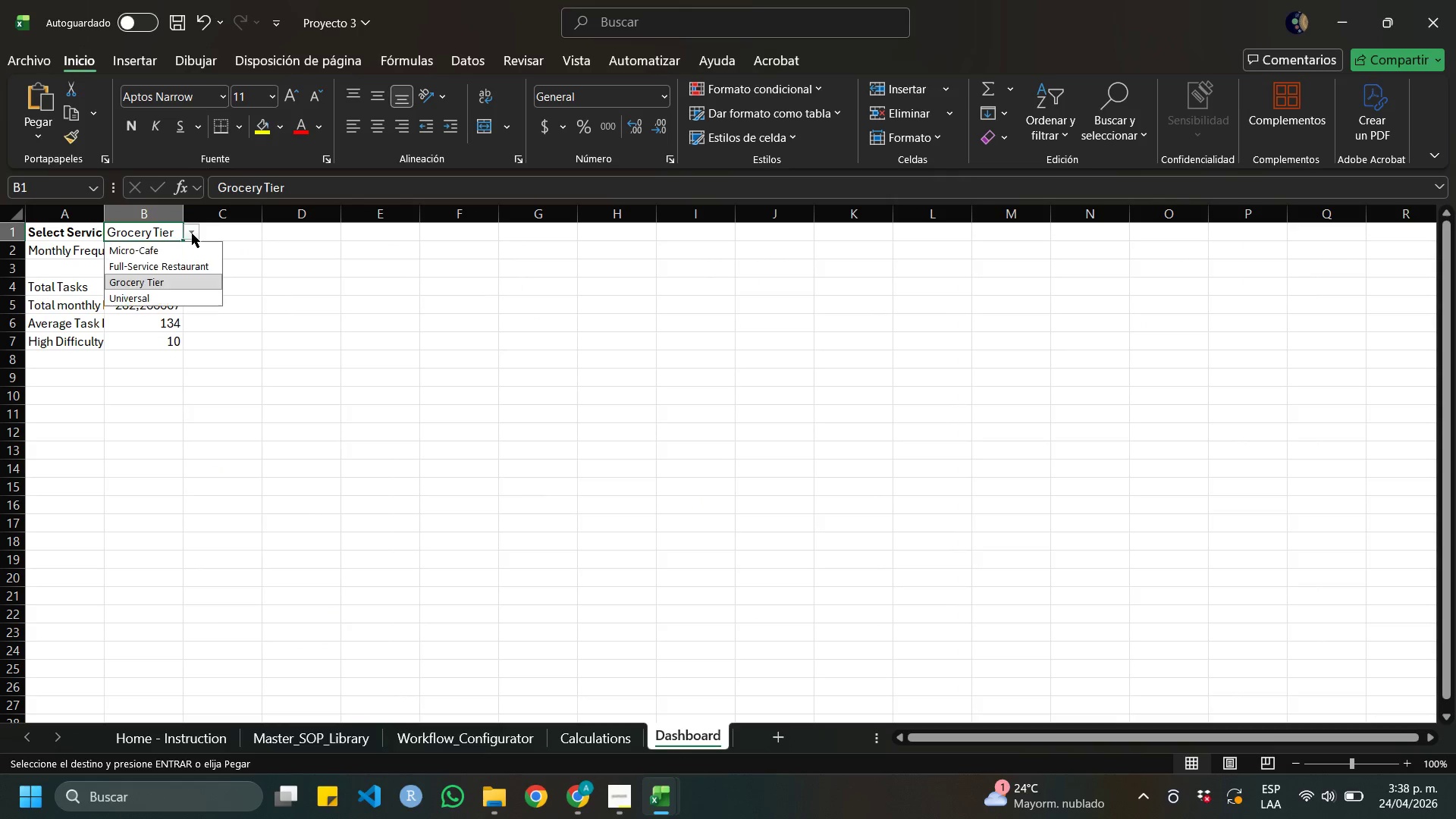 
left_click([192, 234])
 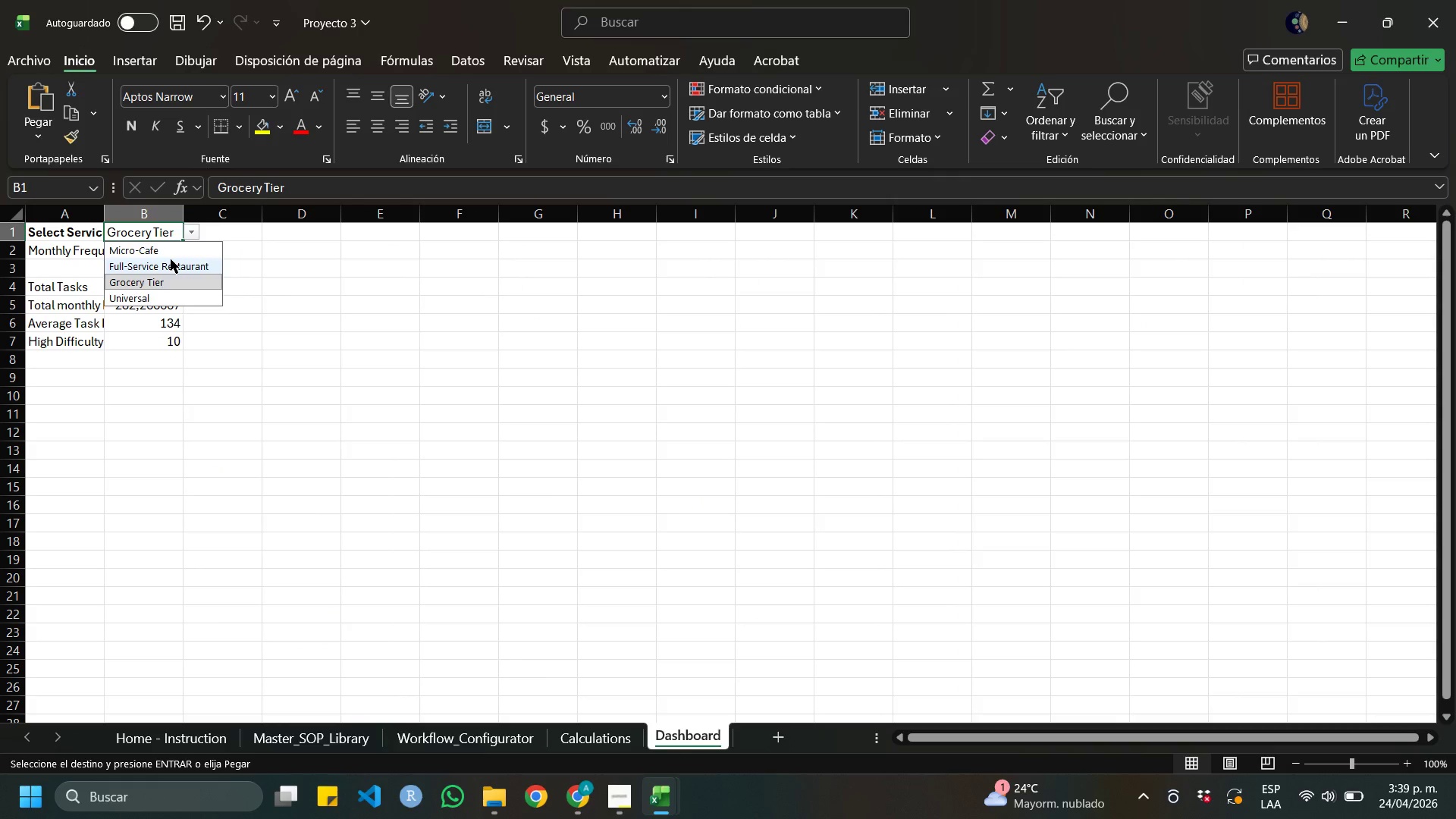 
left_click([171, 259])
 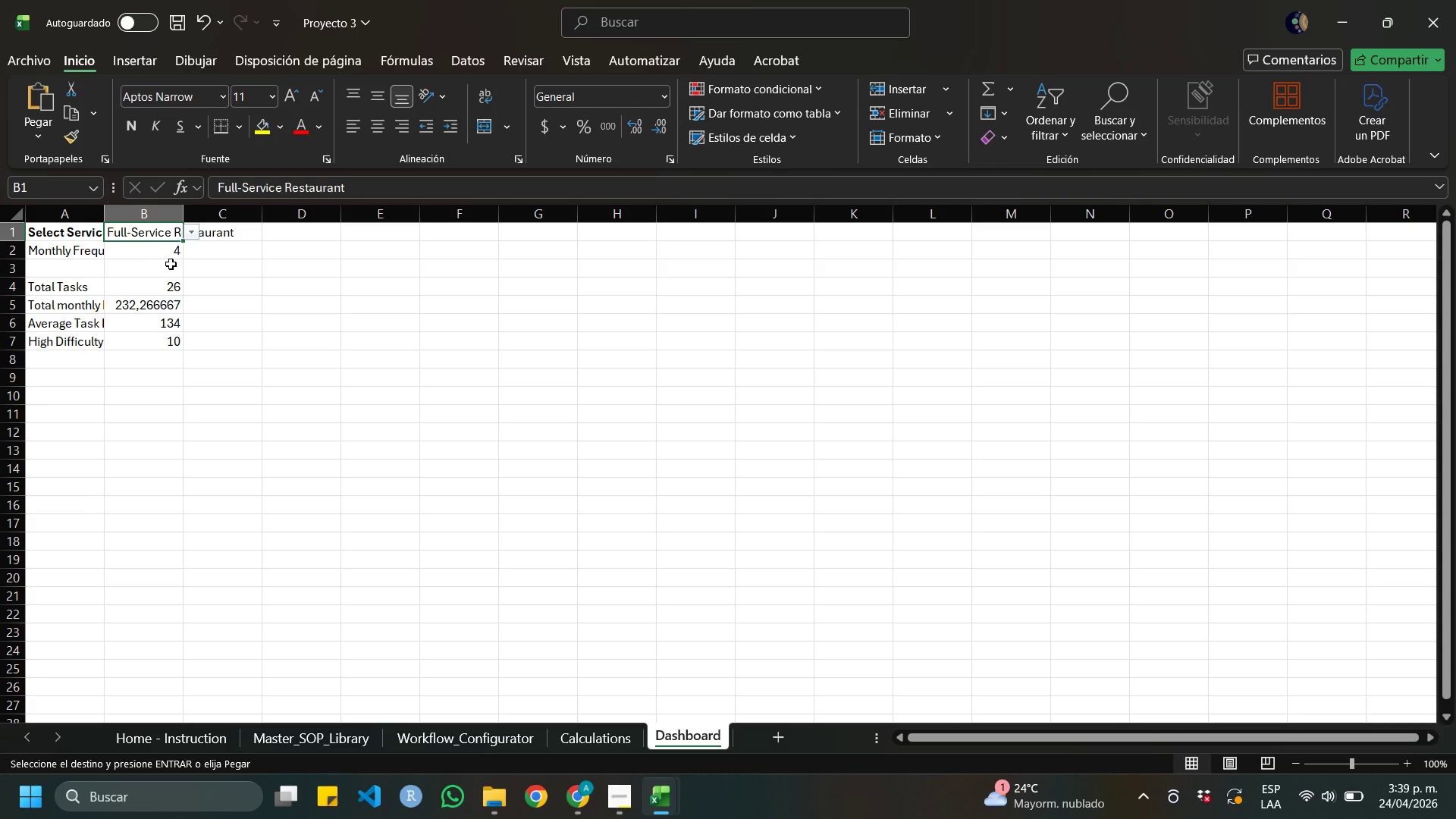 
left_click([164, 249])
 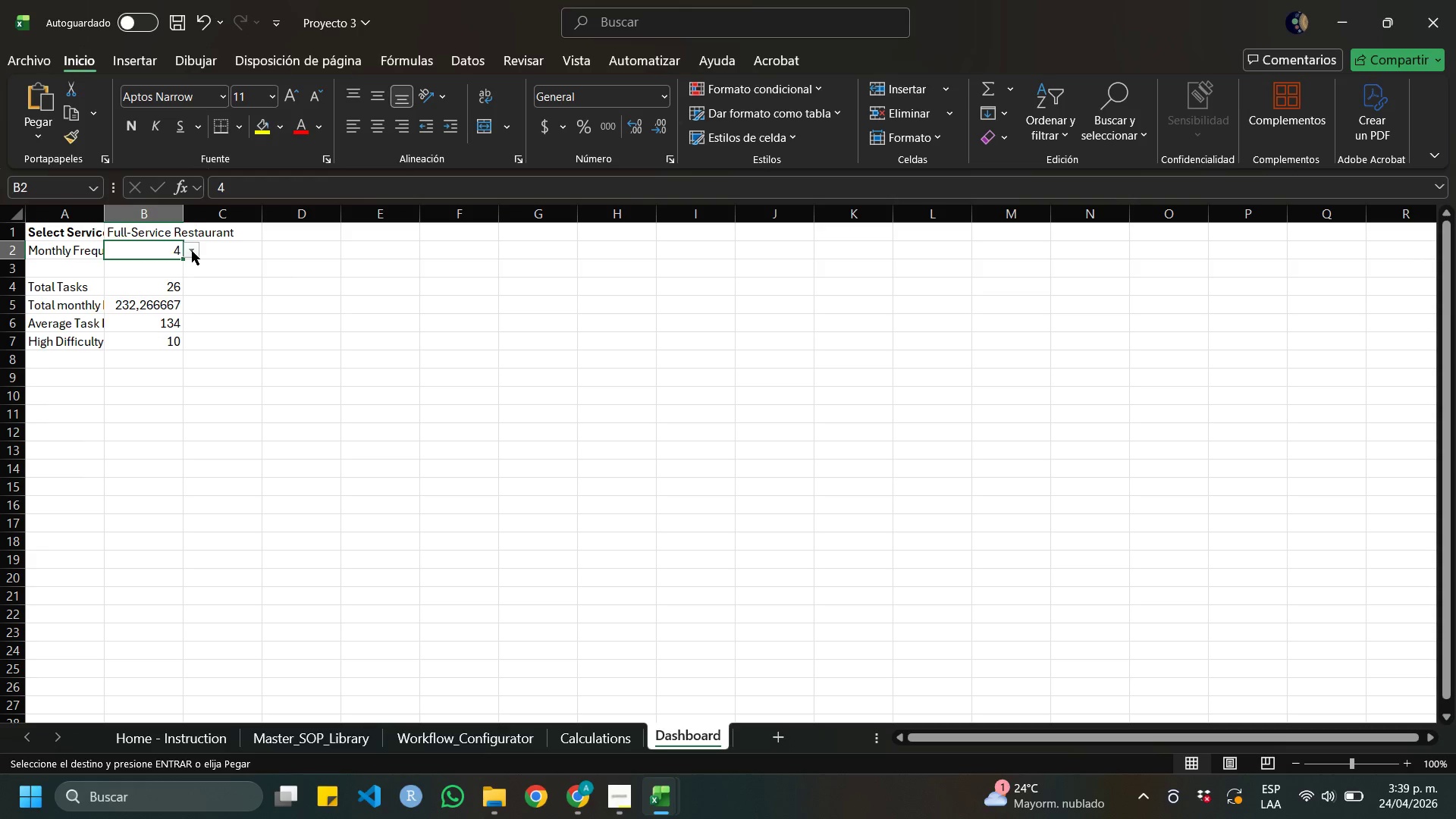 
left_click([192, 251])
 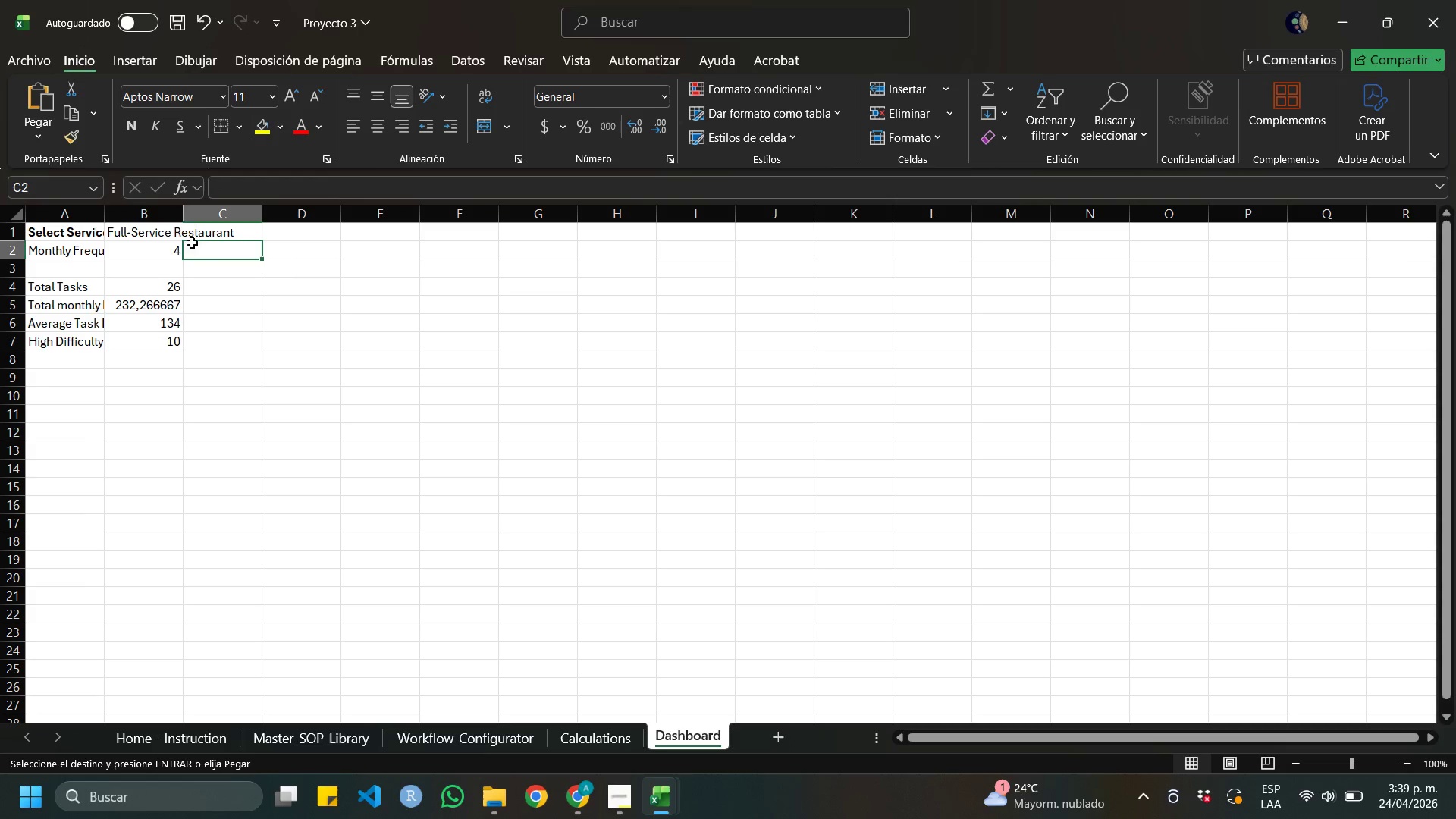 
double_click([155, 236])
 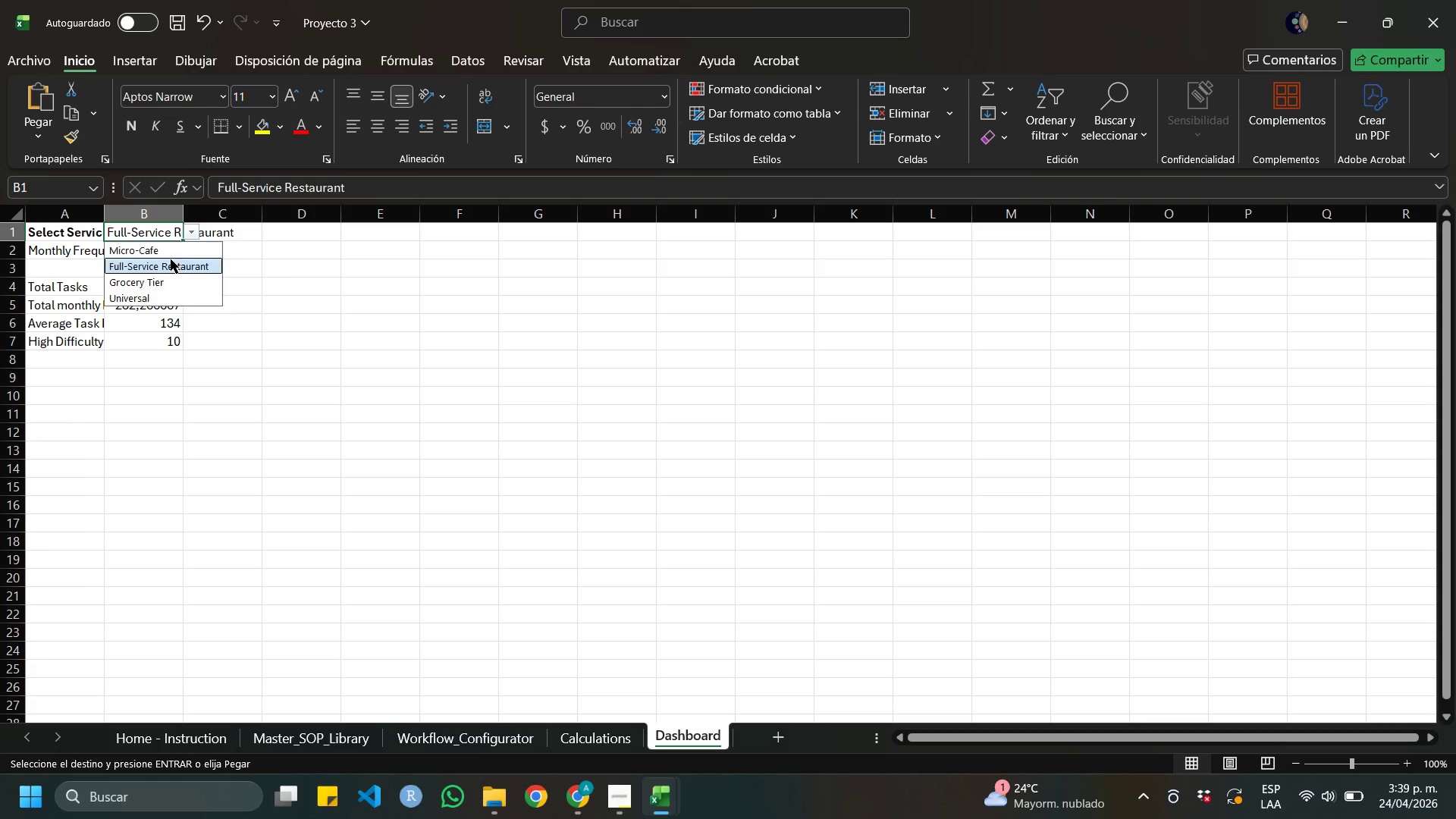 
left_click([166, 246])
 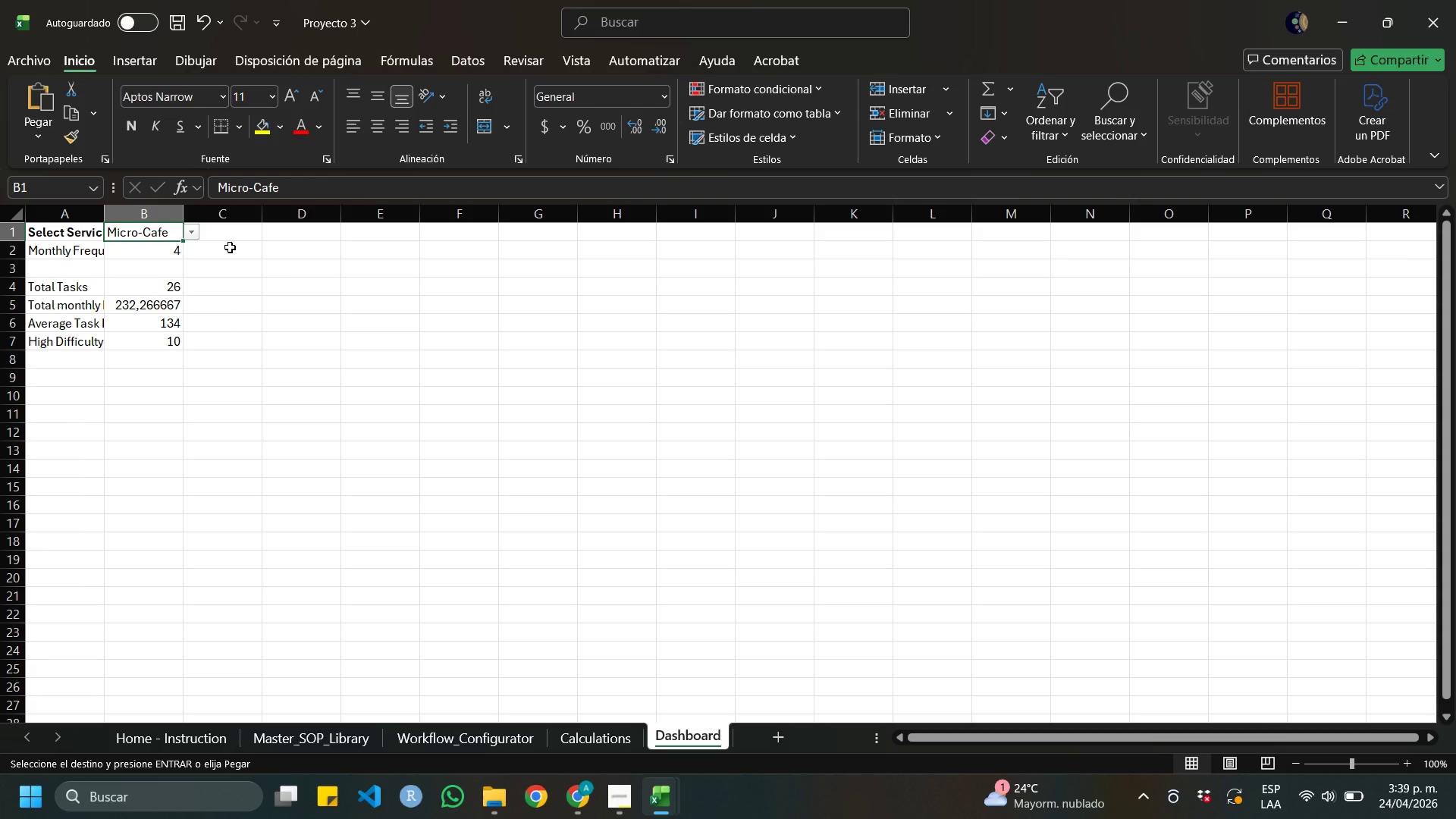 
left_click([230, 247])
 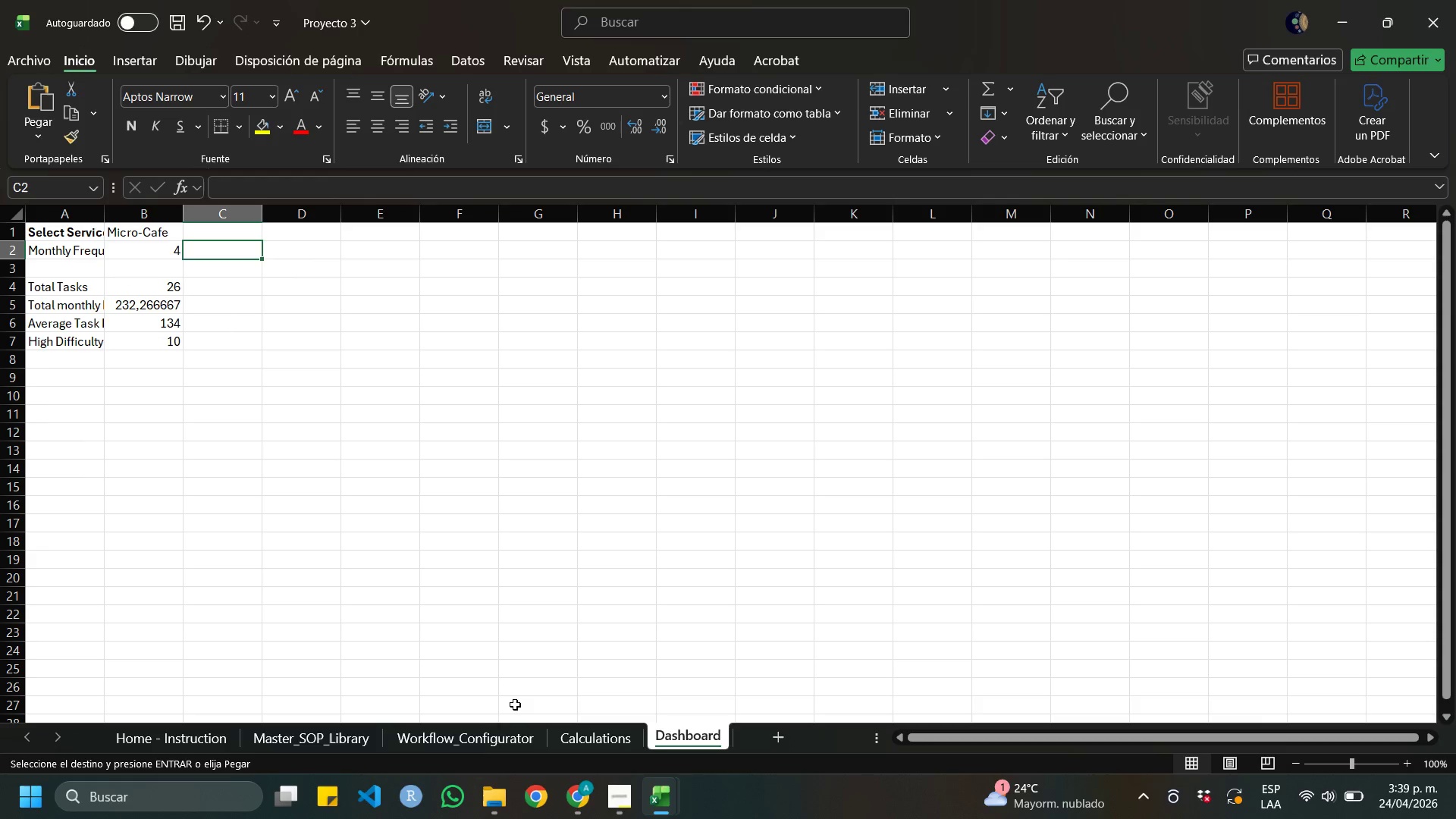 
left_click([490, 729])
 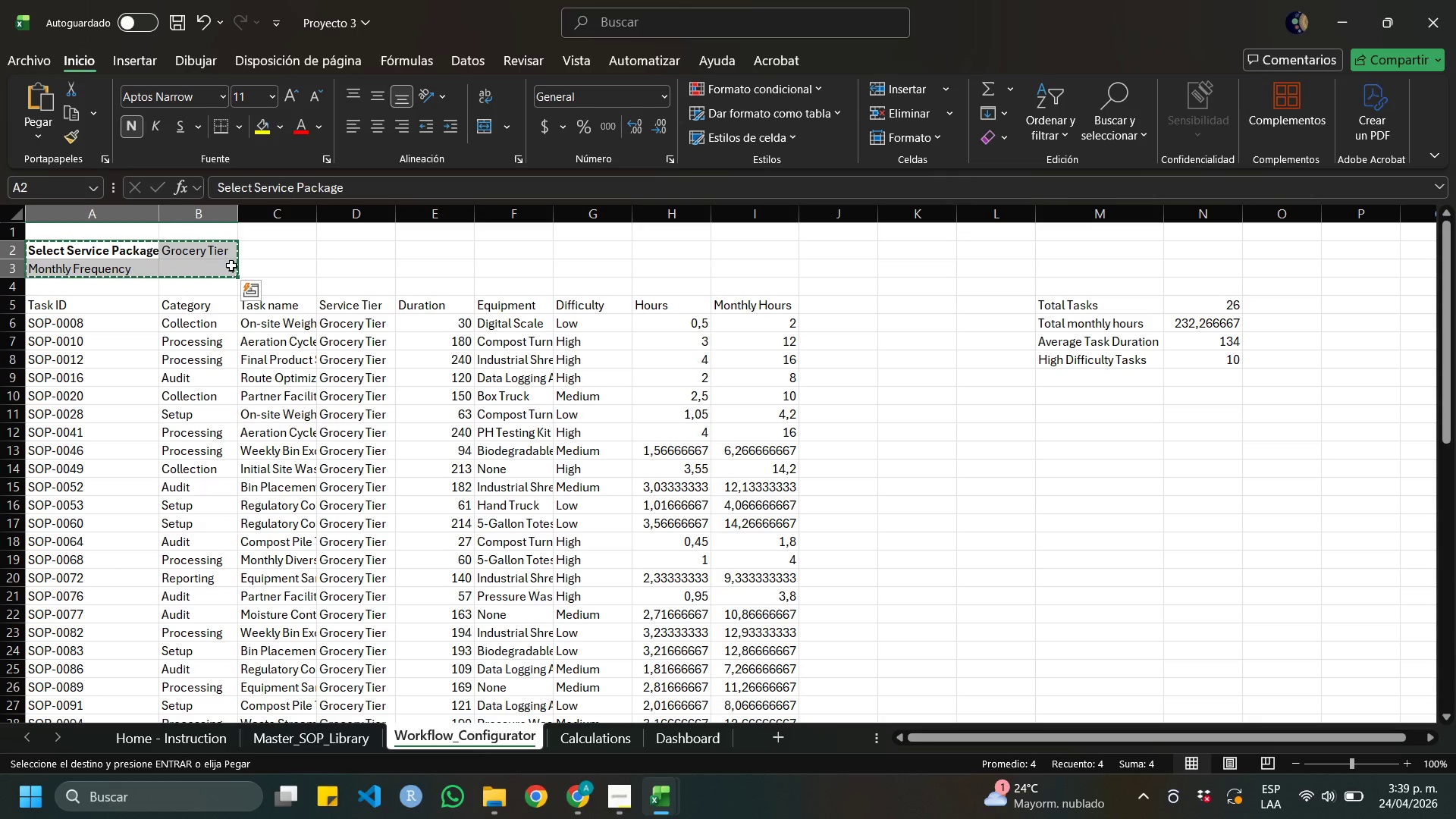 
left_click([206, 253])
 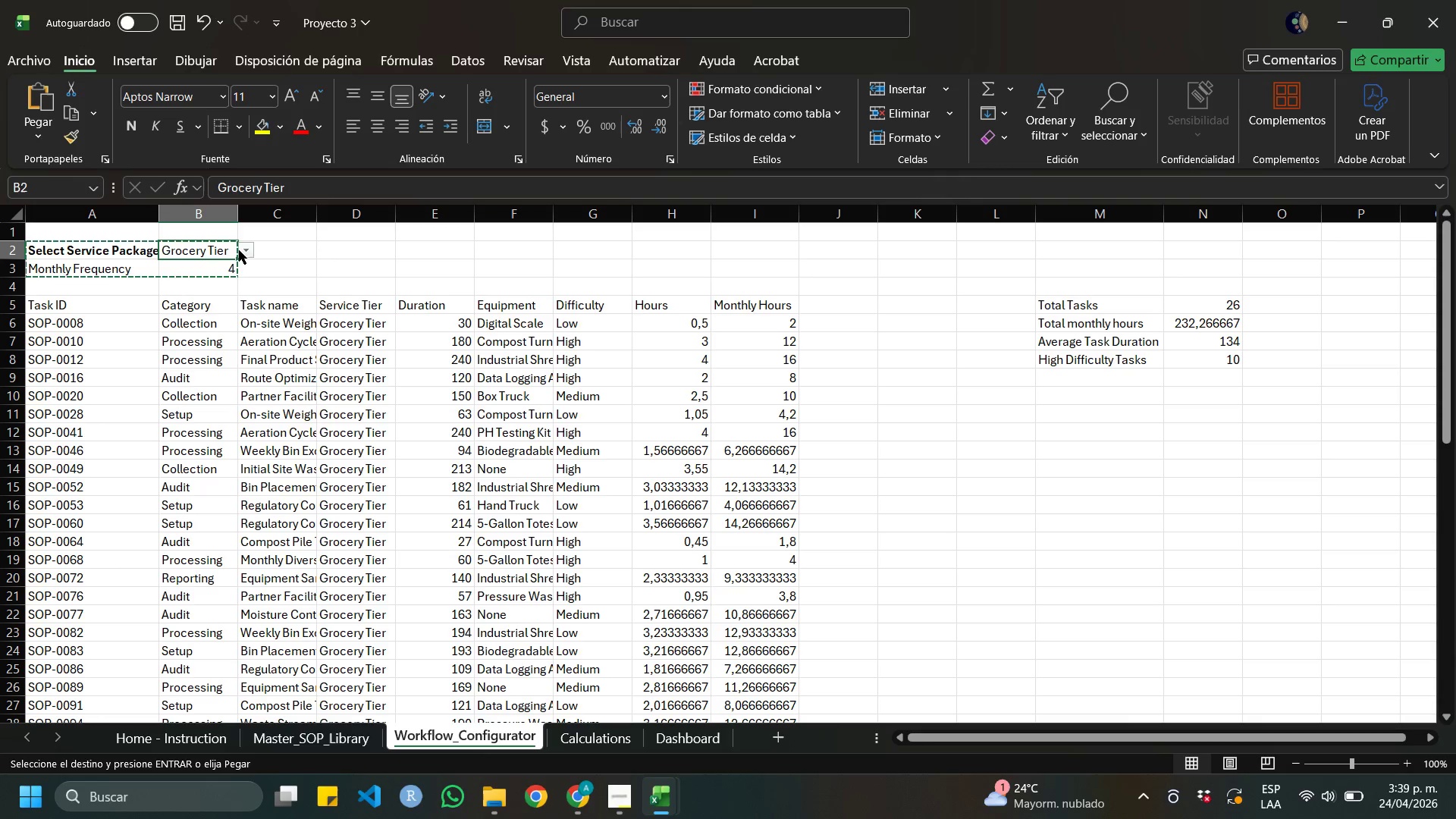 
left_click([245, 250])
 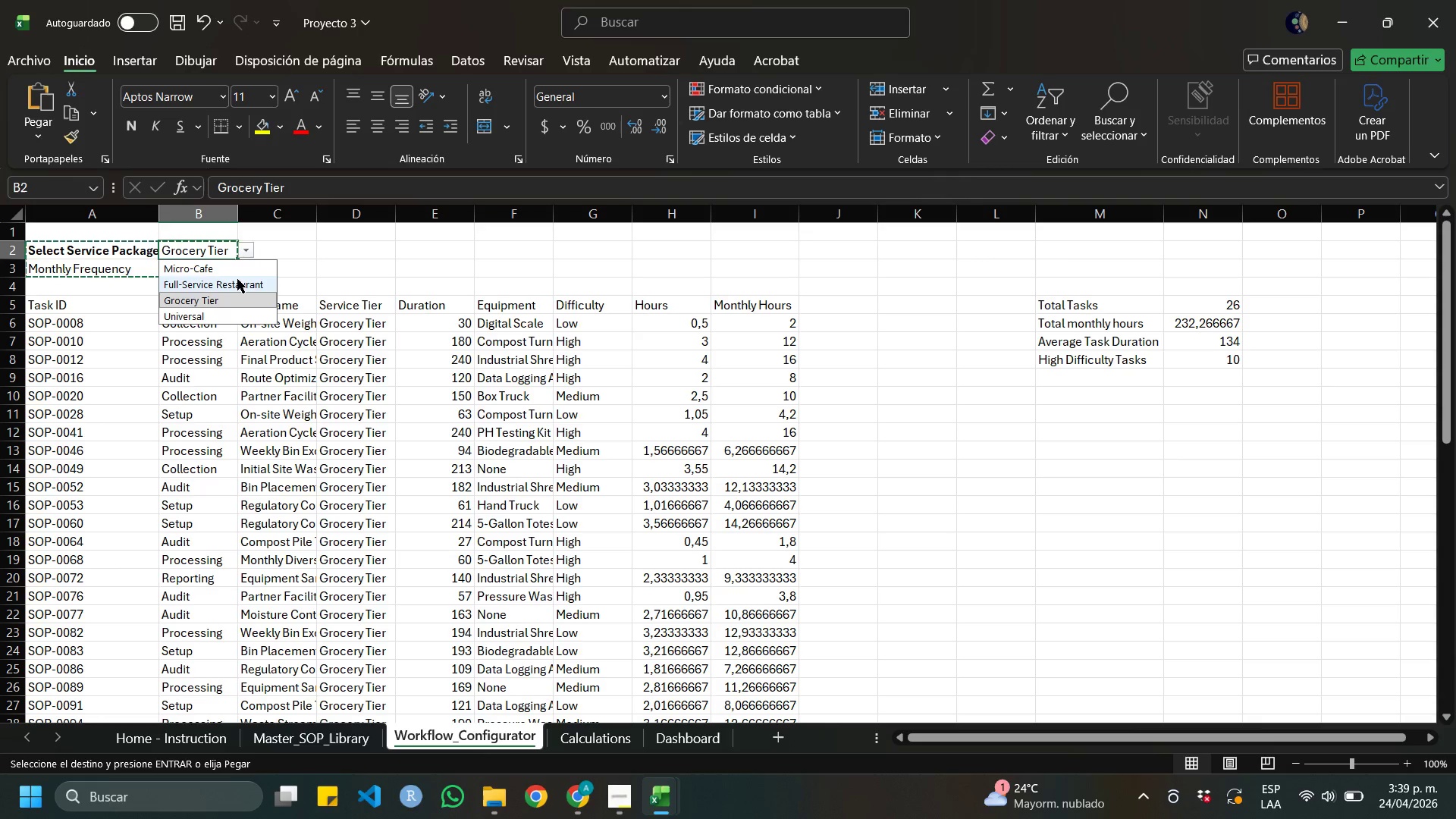 
left_click([237, 279])
 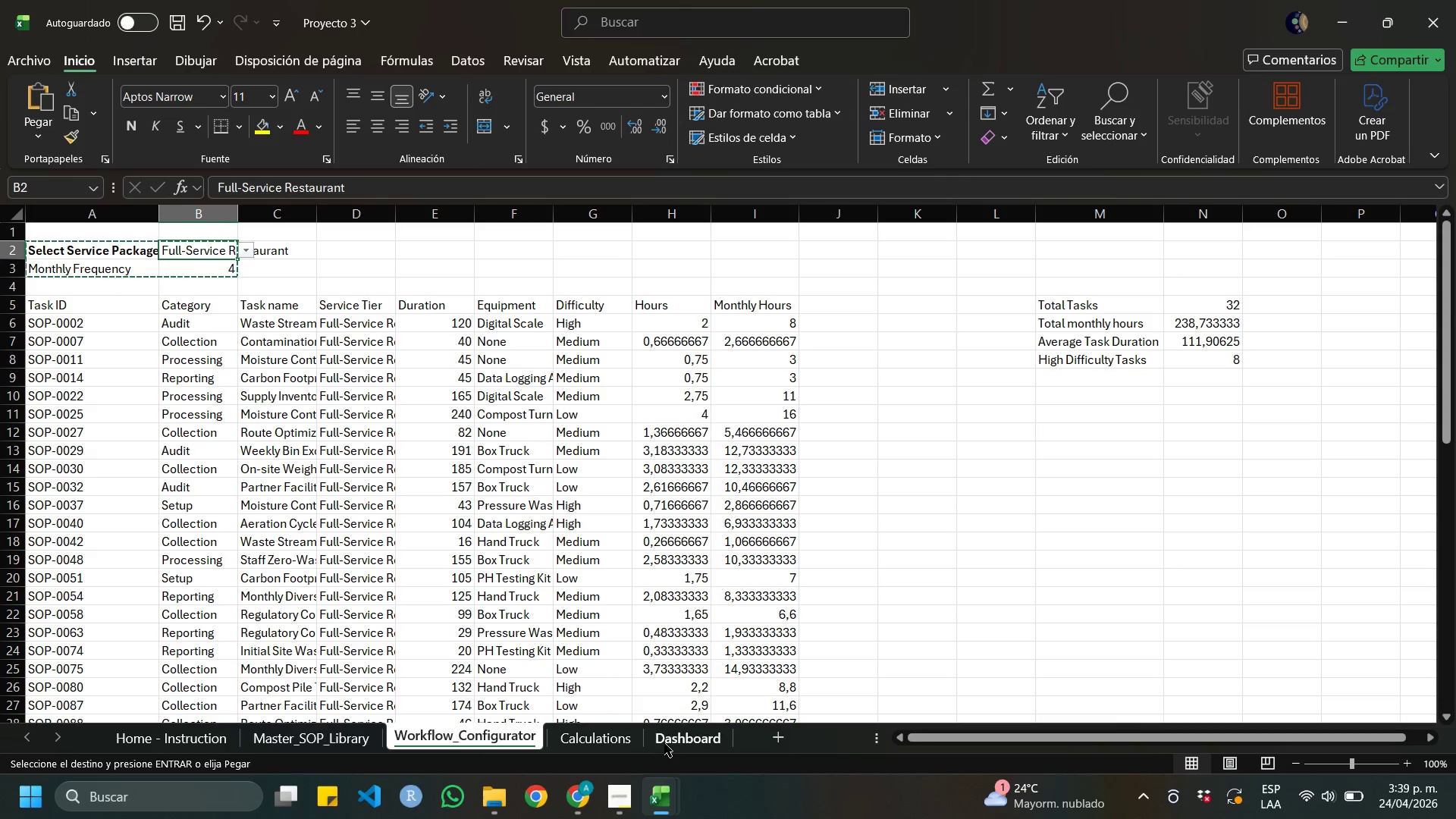 
left_click([665, 742])
 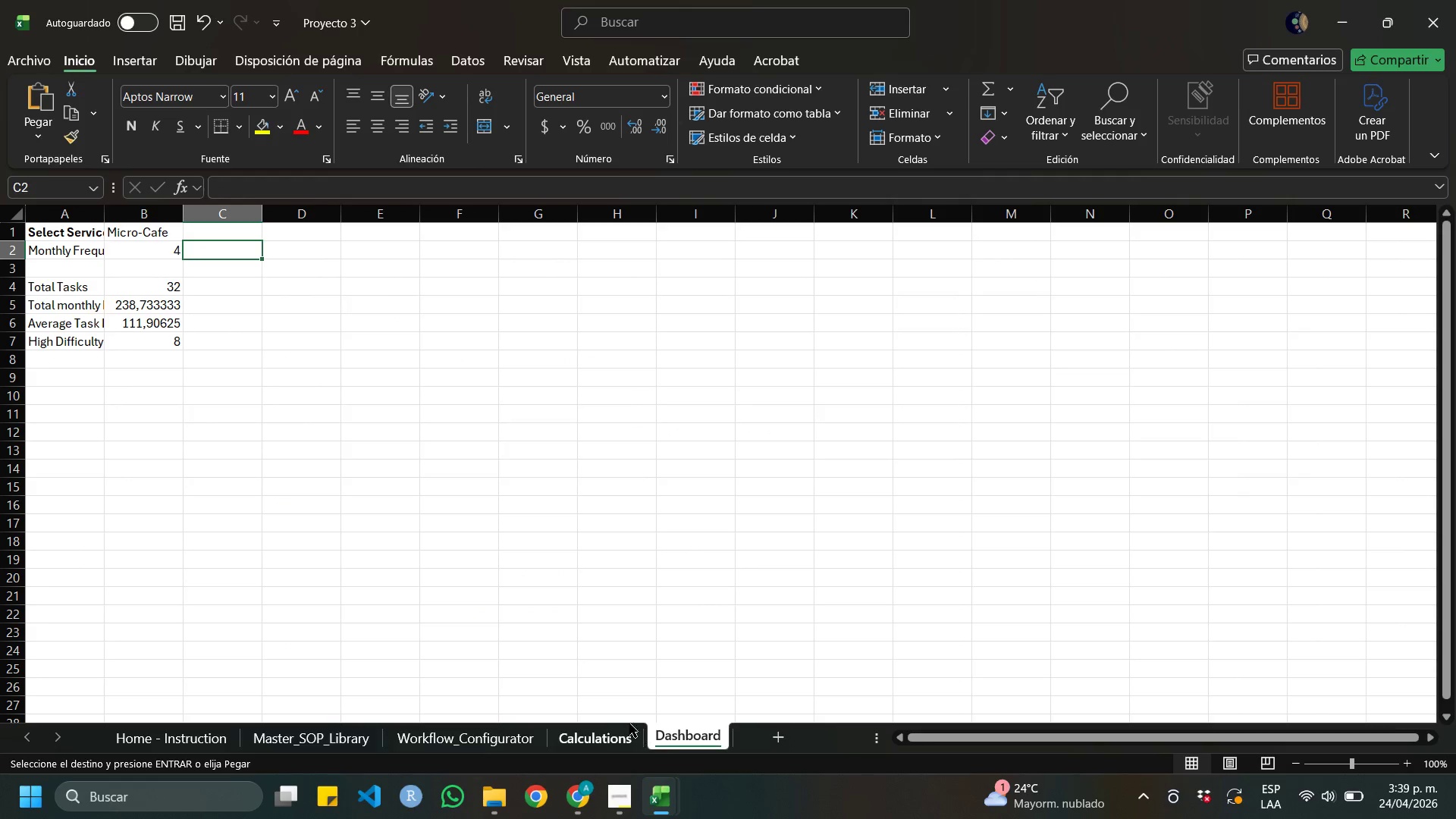 
left_click([625, 742])
 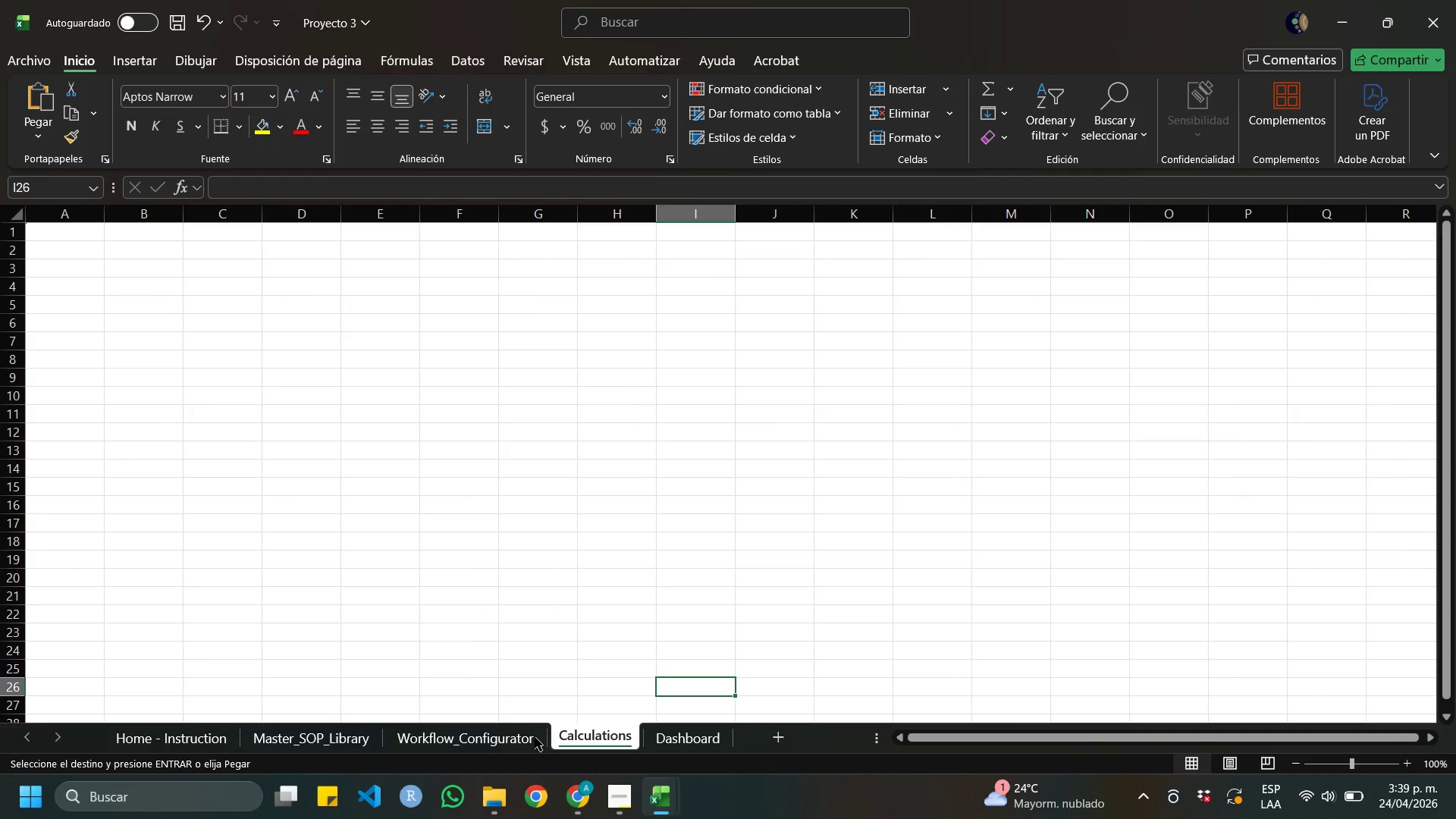 
left_click([529, 736])
 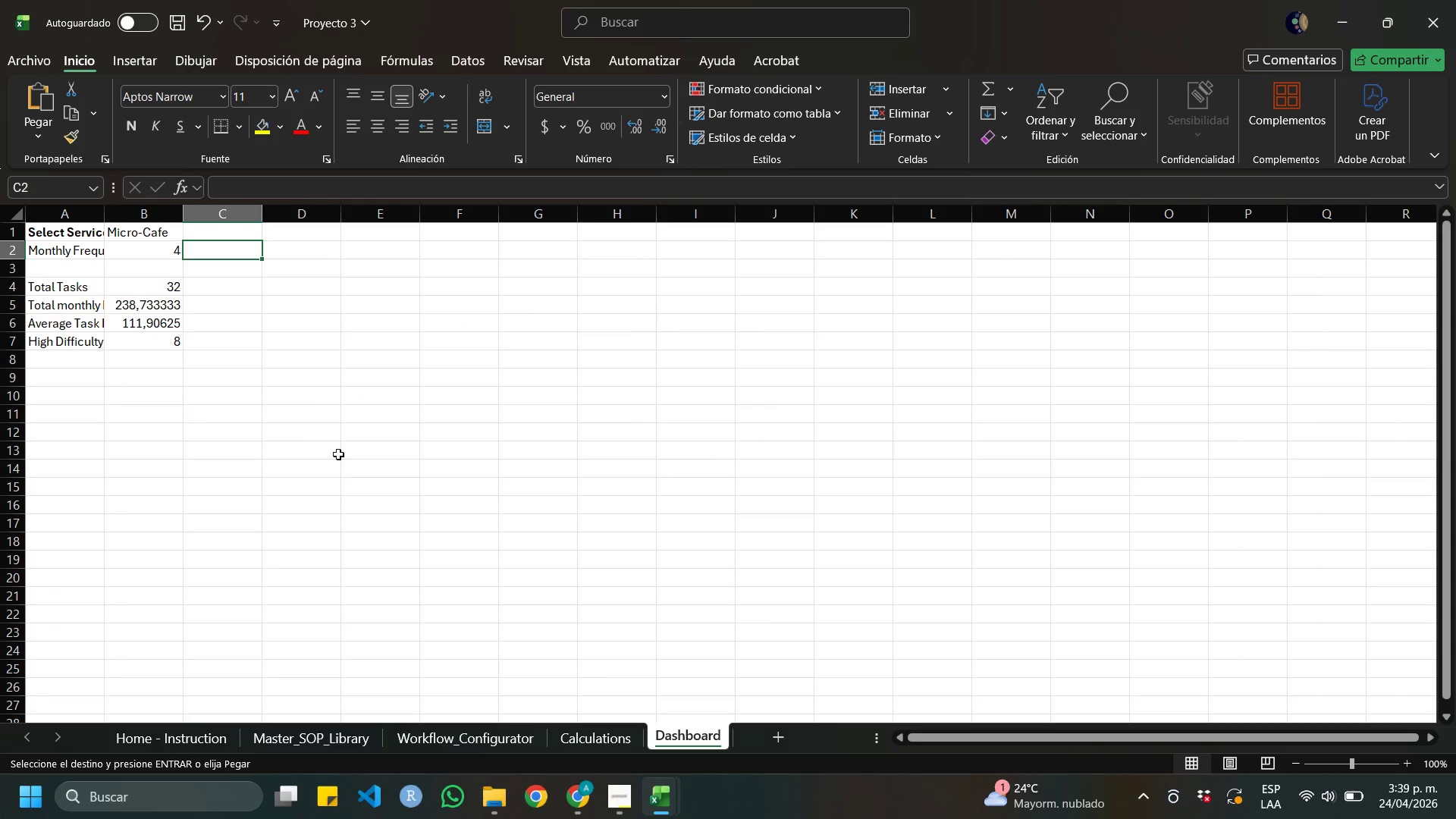 
left_click([298, 337])
 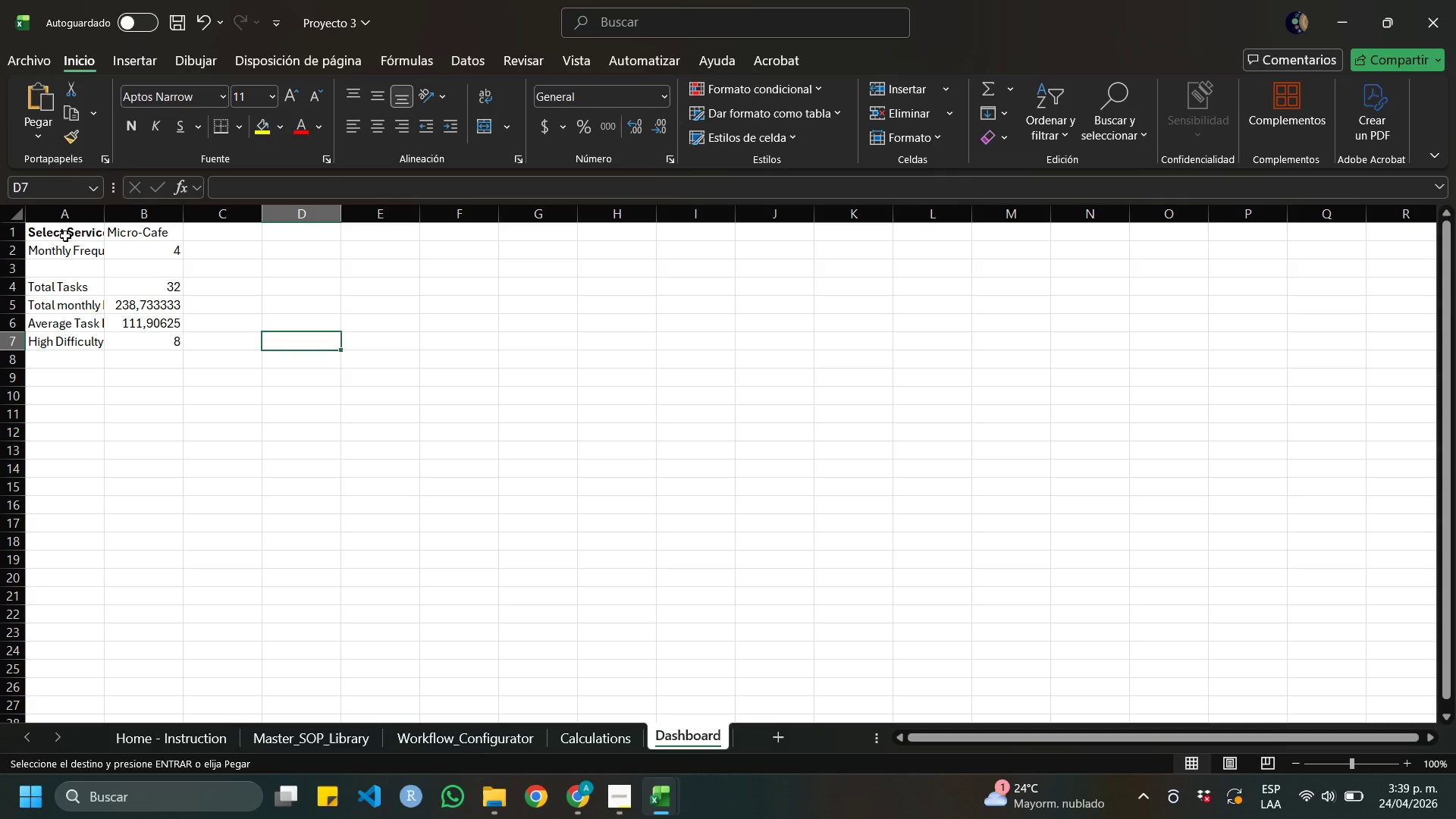 
left_click_drag(start_coordinate=[64, 231], to_coordinate=[137, 256])
 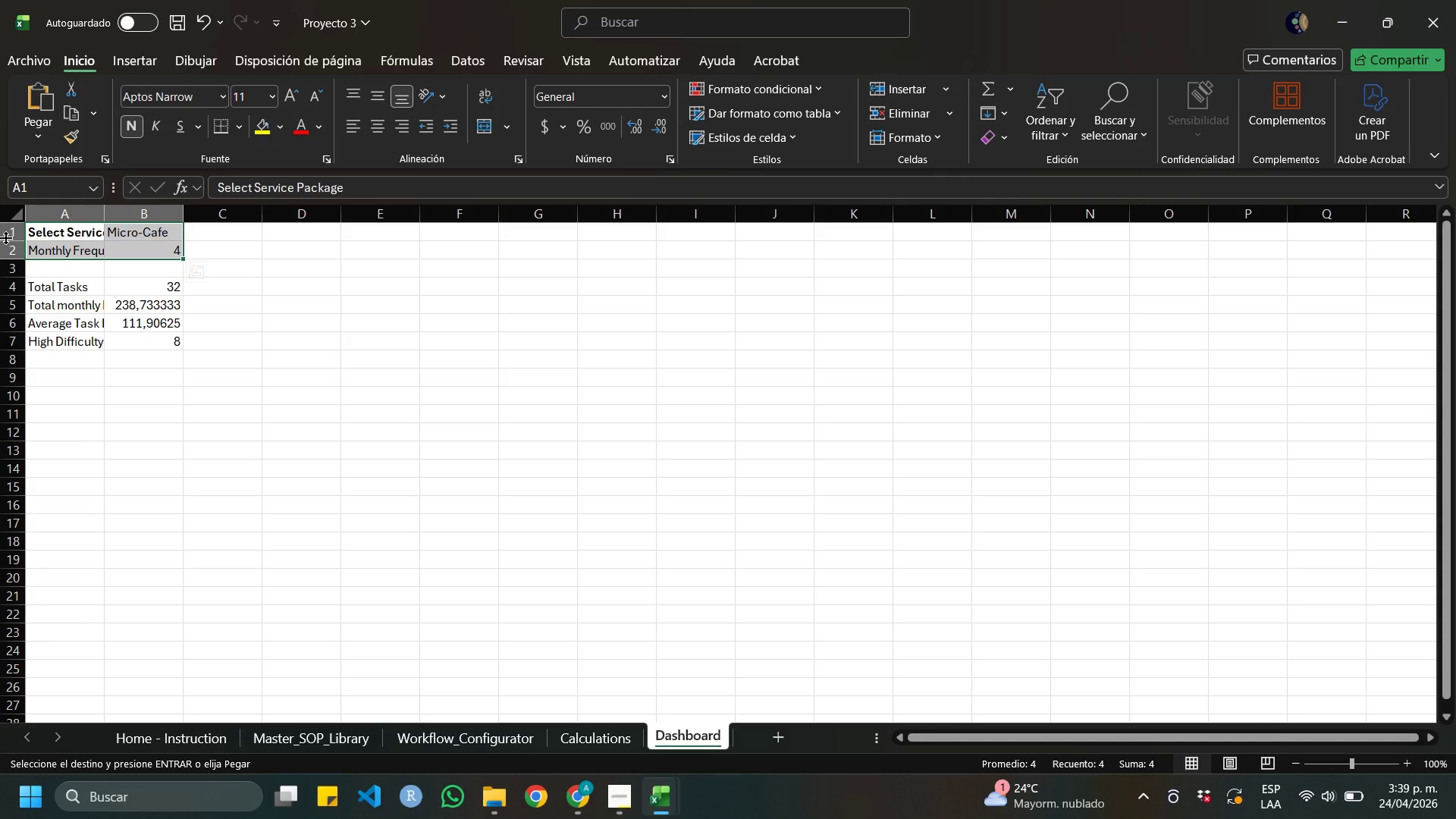 
left_click_drag(start_coordinate=[4, 227], to_coordinate=[10, 246])
 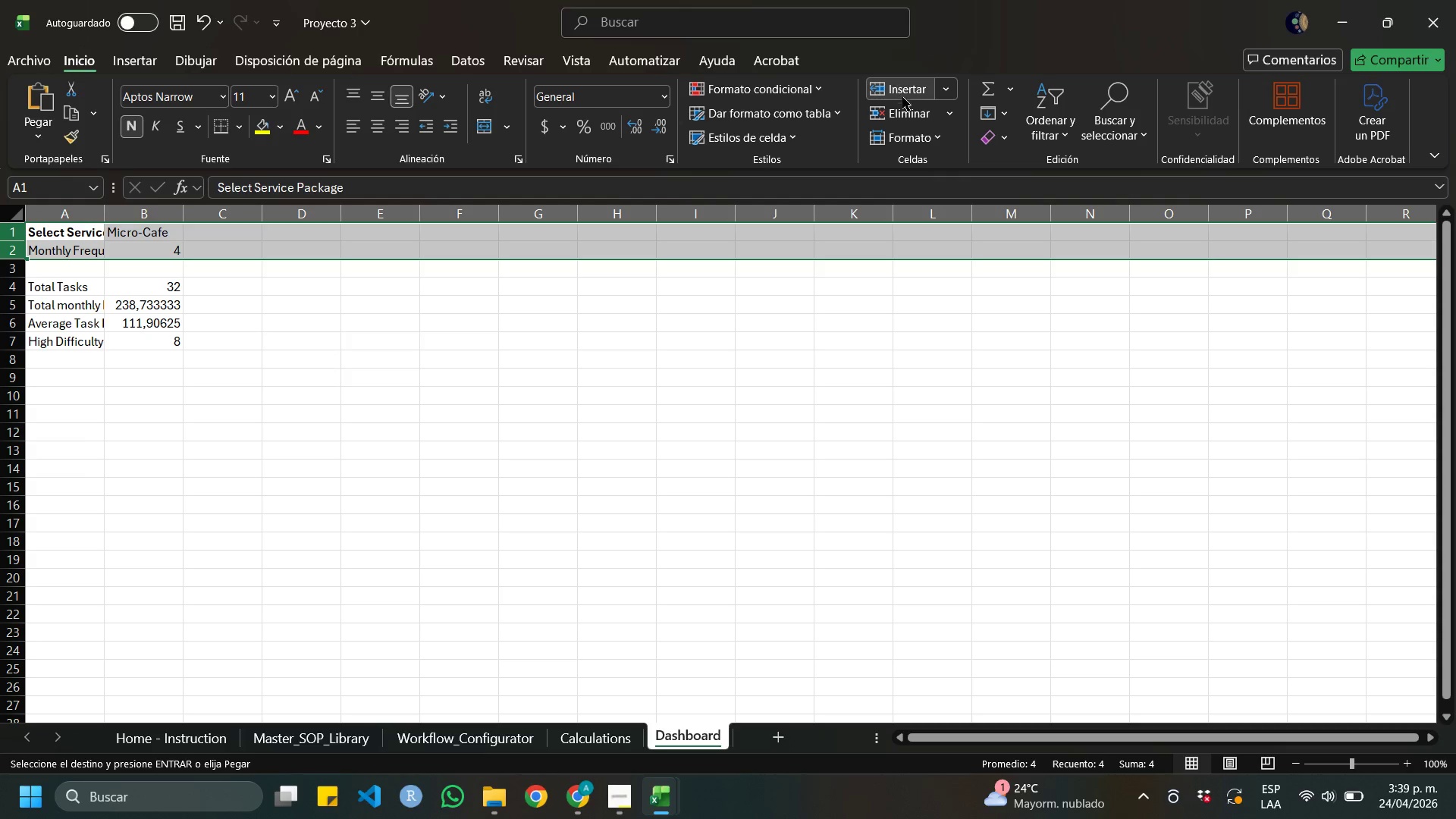 
left_click([901, 107])
 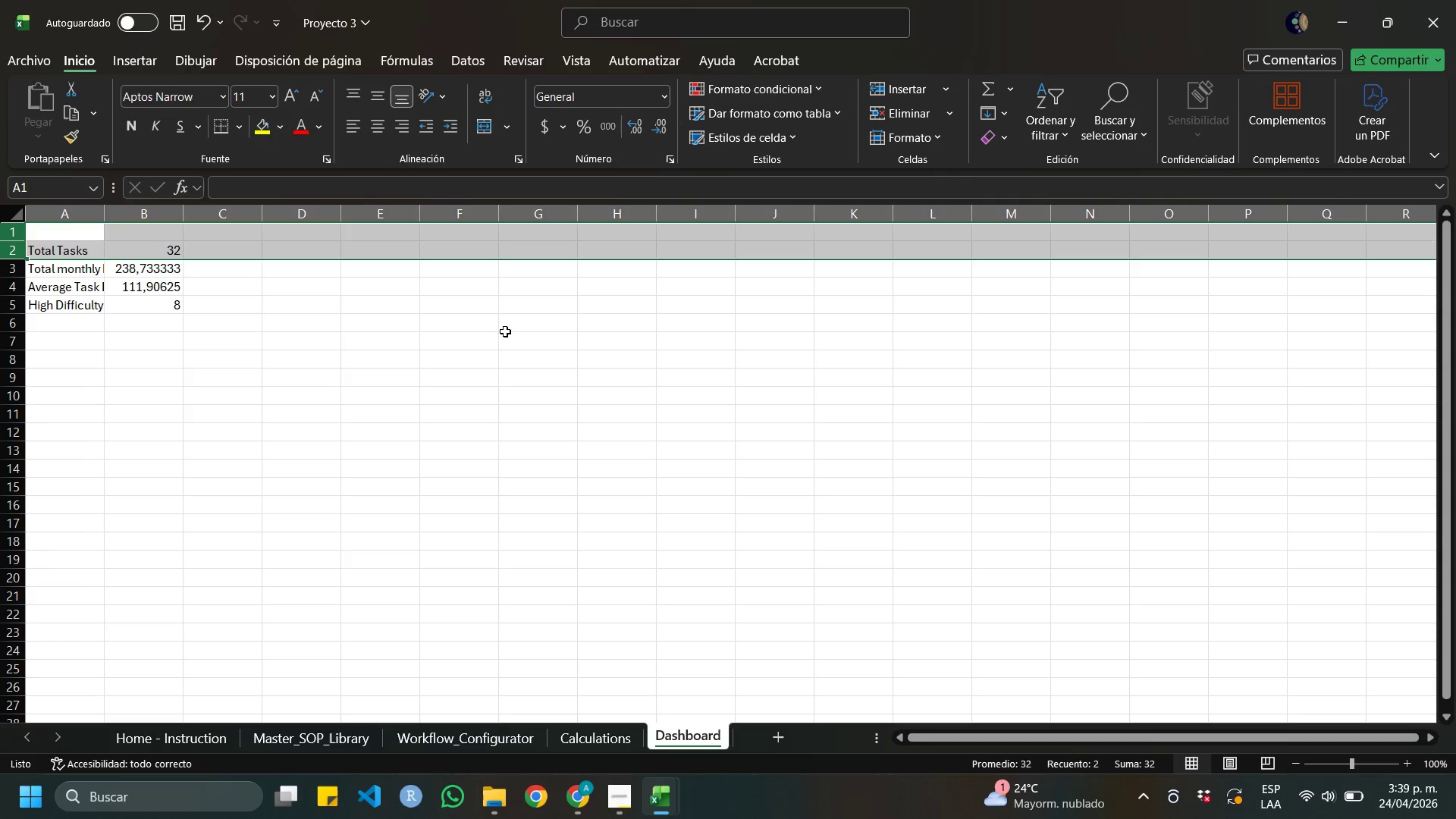 
left_click([494, 336])
 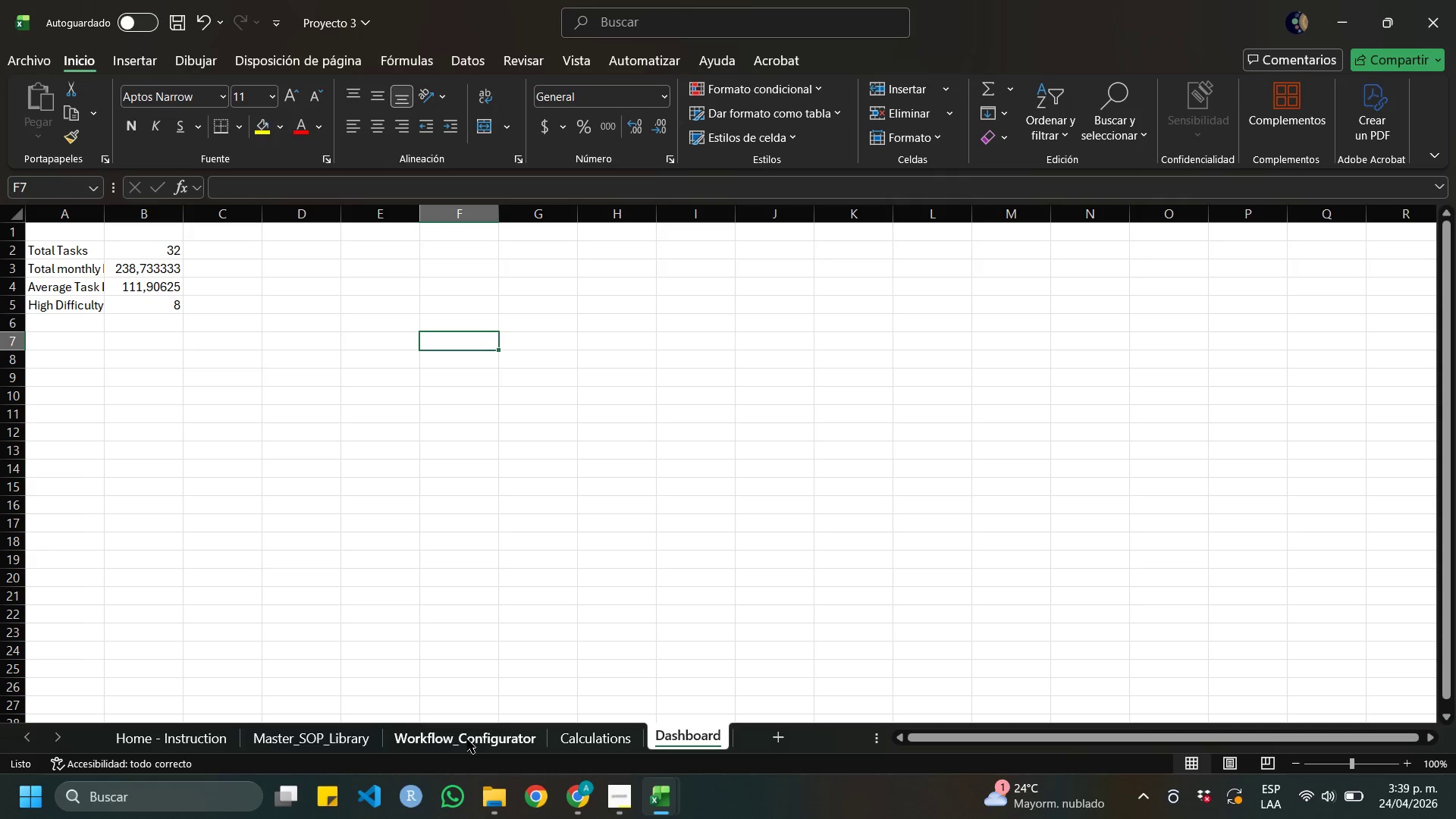 
left_click([444, 740])
 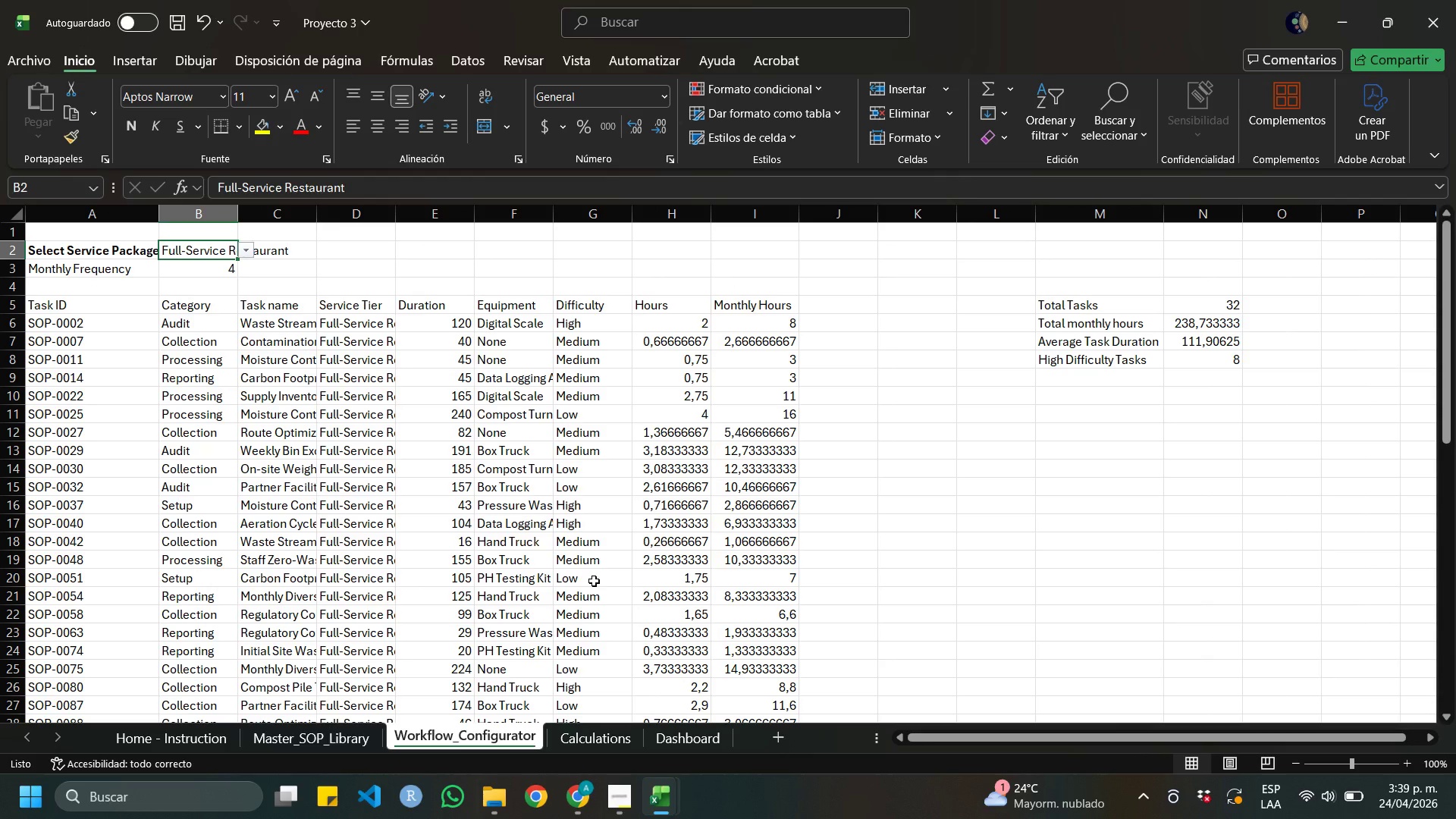 
wait(8.53)
 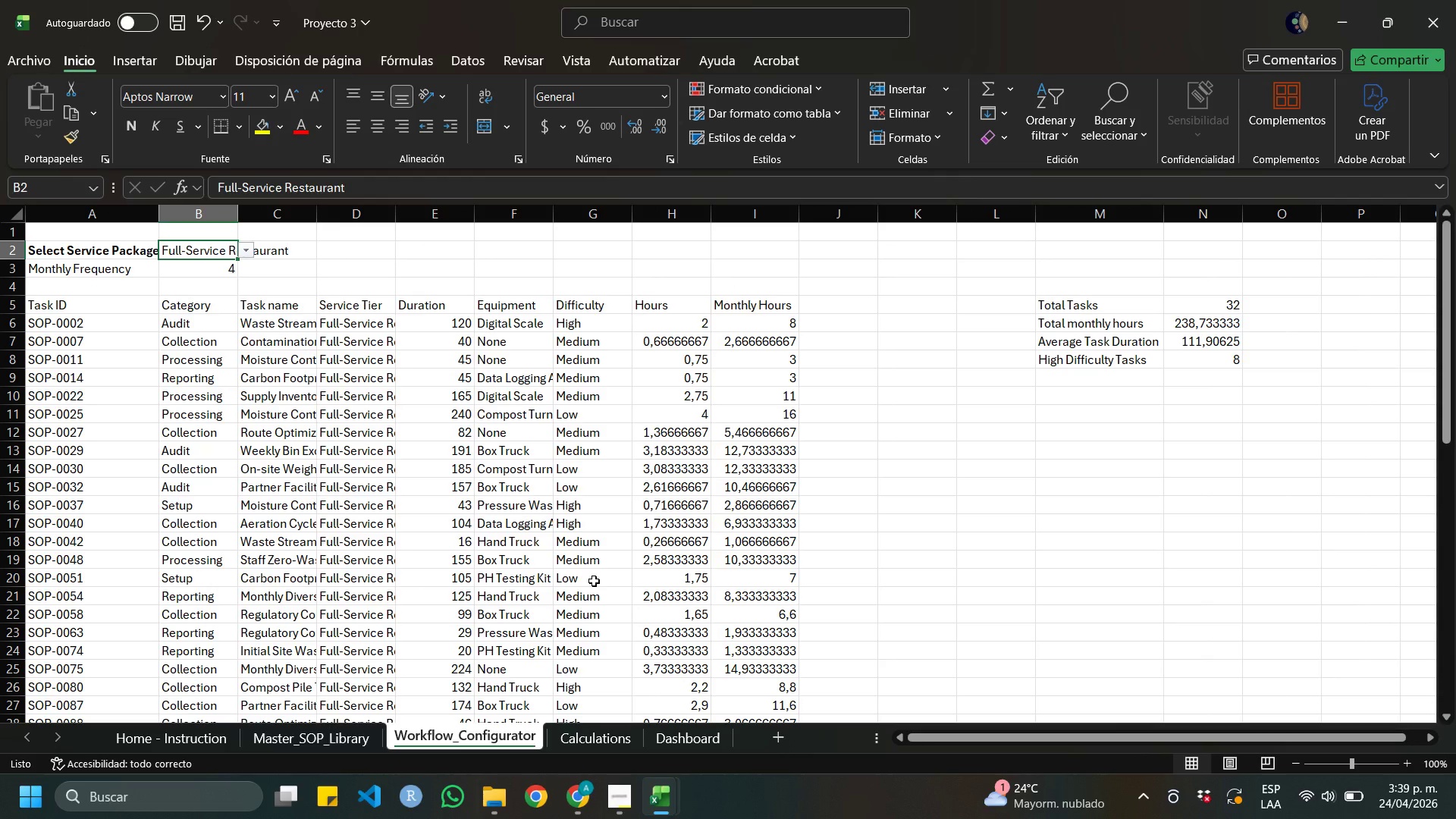 
left_click([441, 260])
 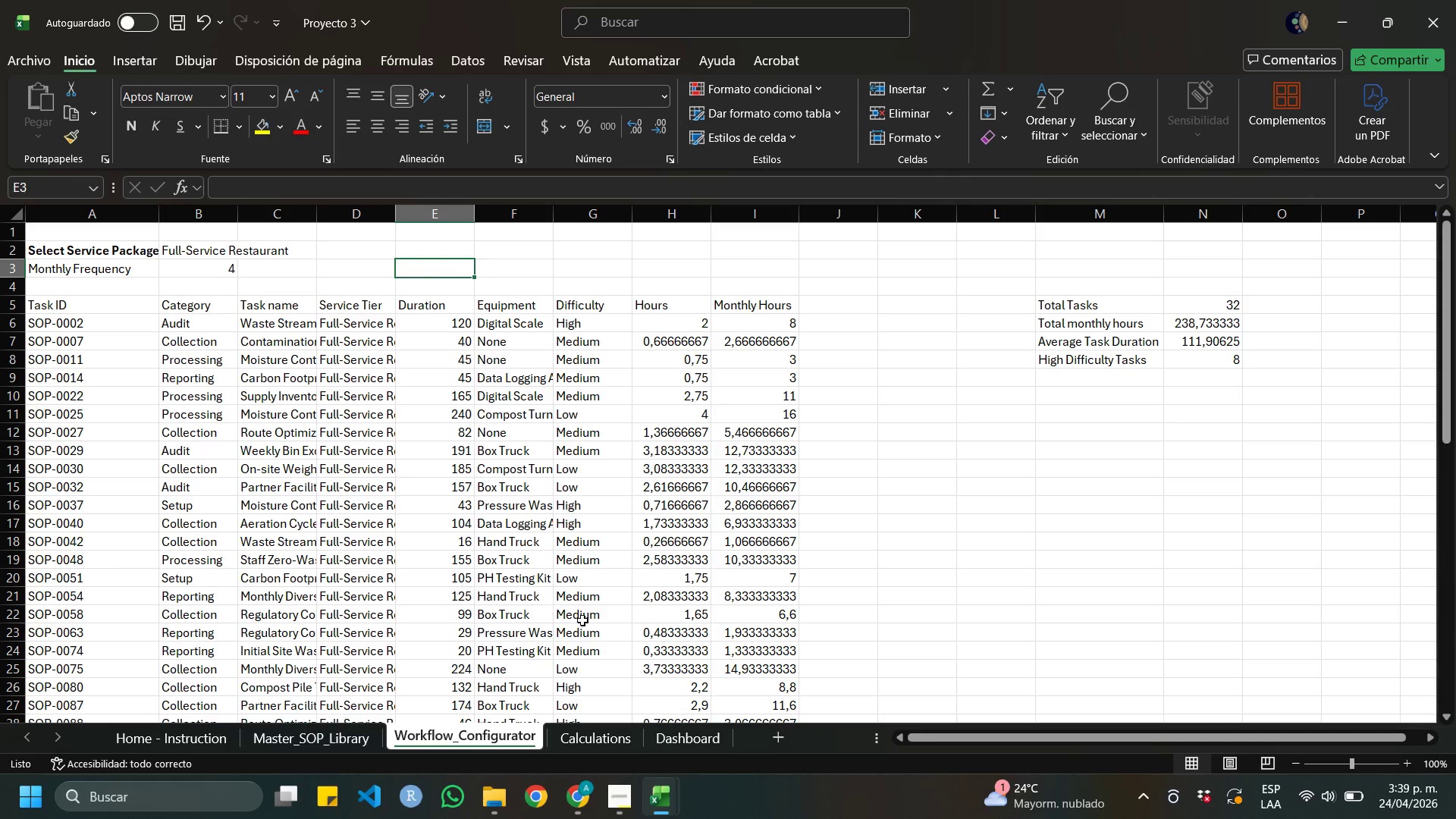 
left_click([610, 734])
 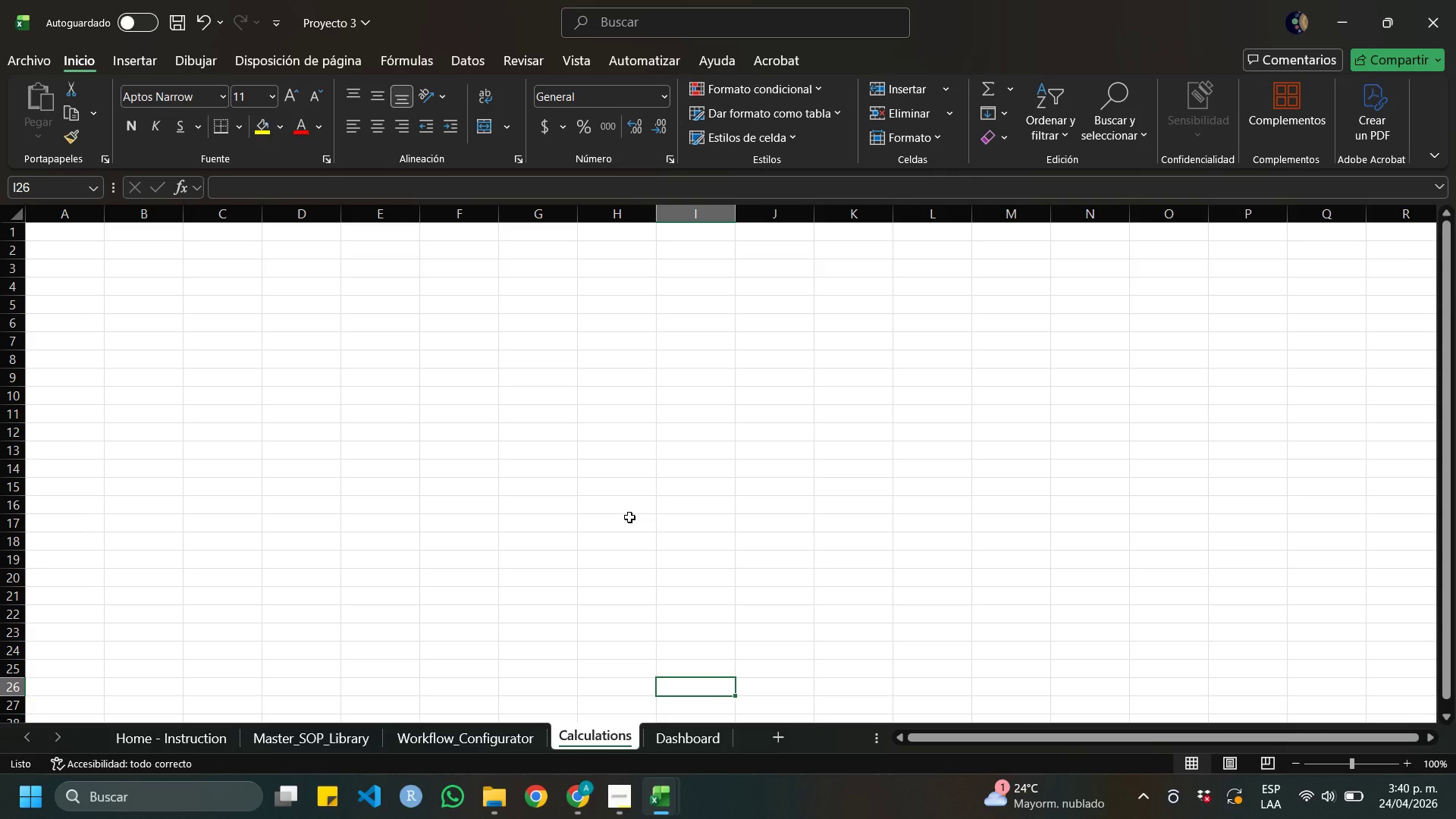 
wait(36.52)
 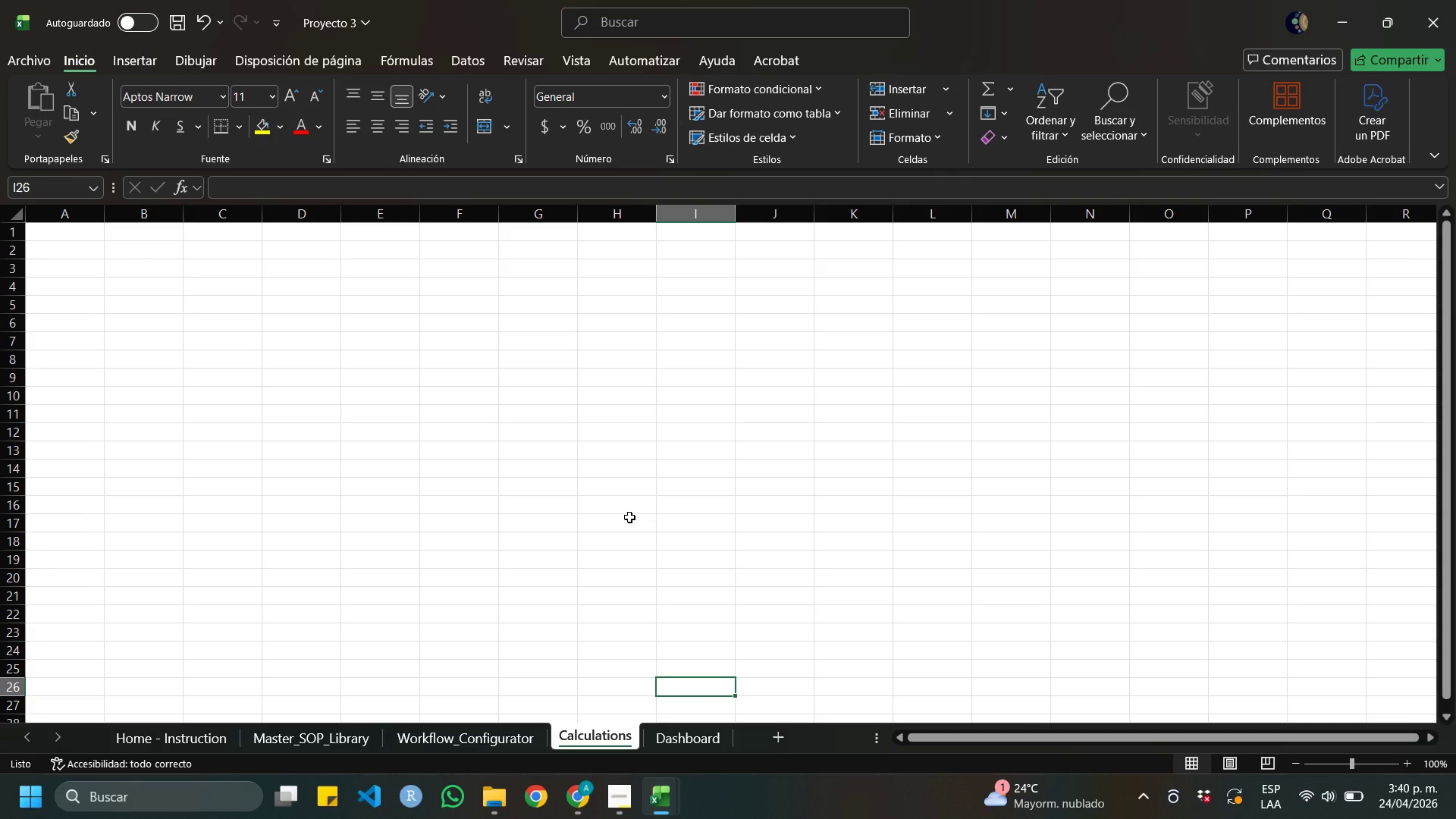 
type(Hours)
key(Backspace)
key(Backspace)
key(Backspace)
key(Backspace)
key(Backspace)
key(Backspace)
 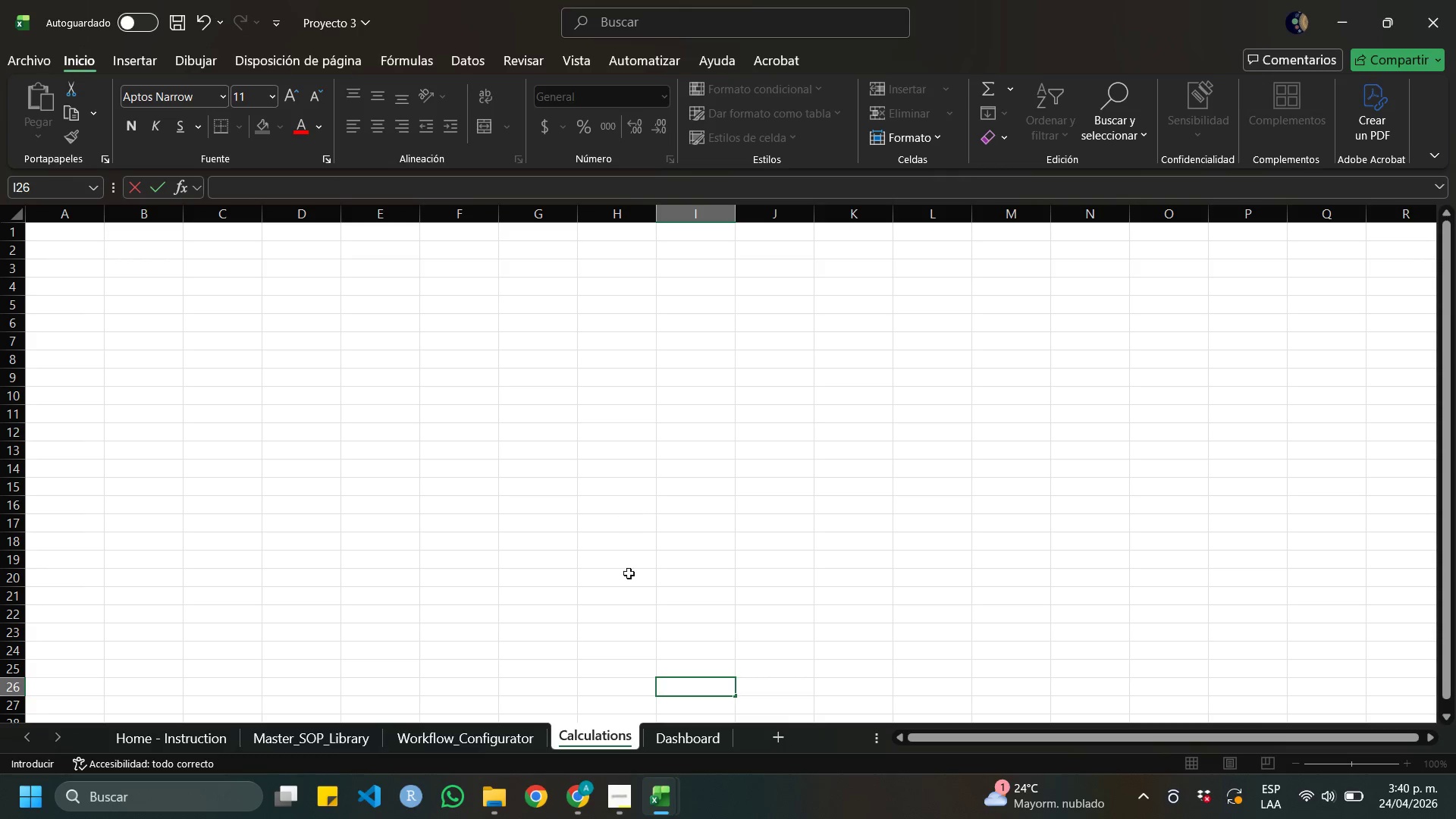 
left_click([631, 593])
 